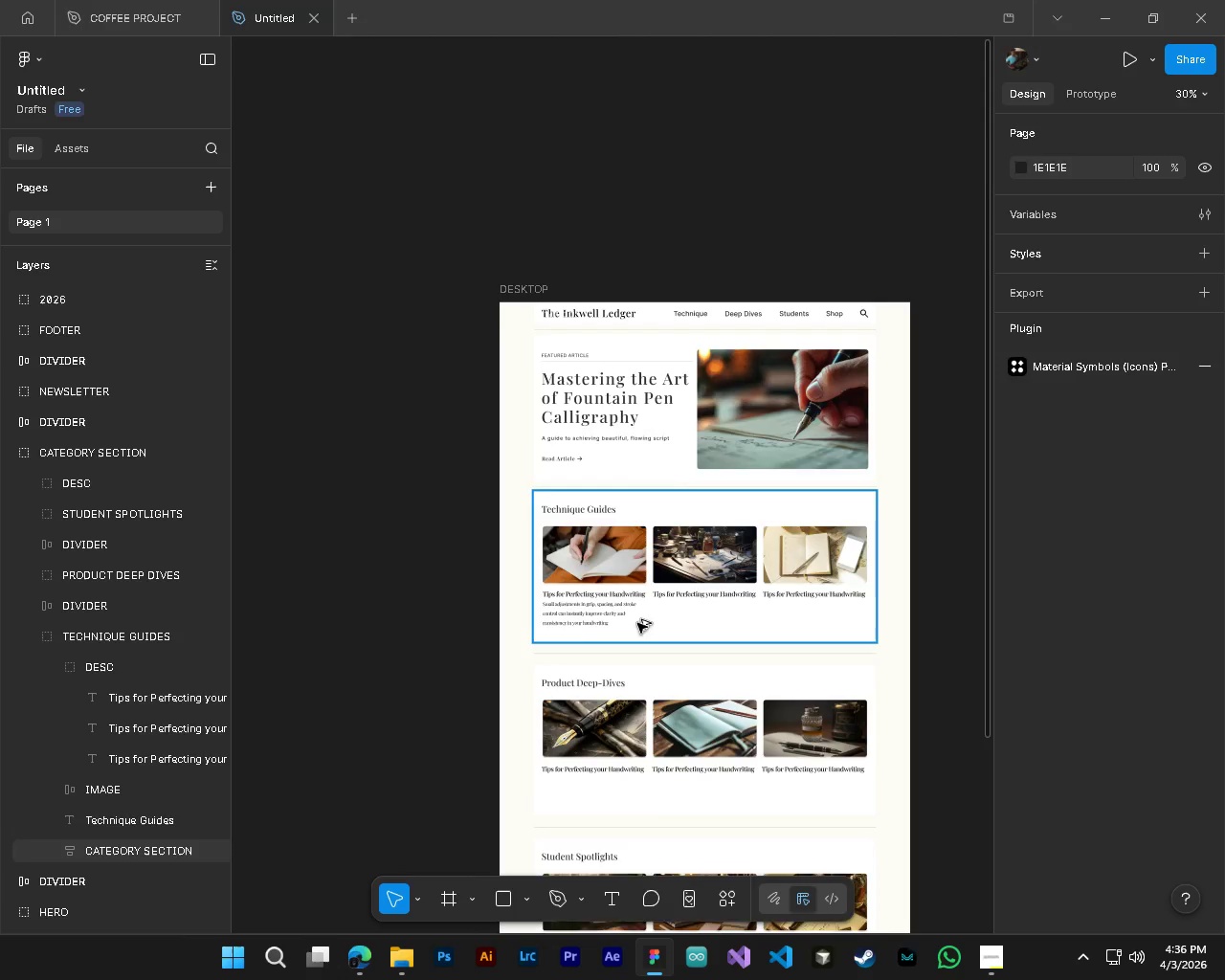 
hold_key(key=ControlLeft, duration=0.84)
 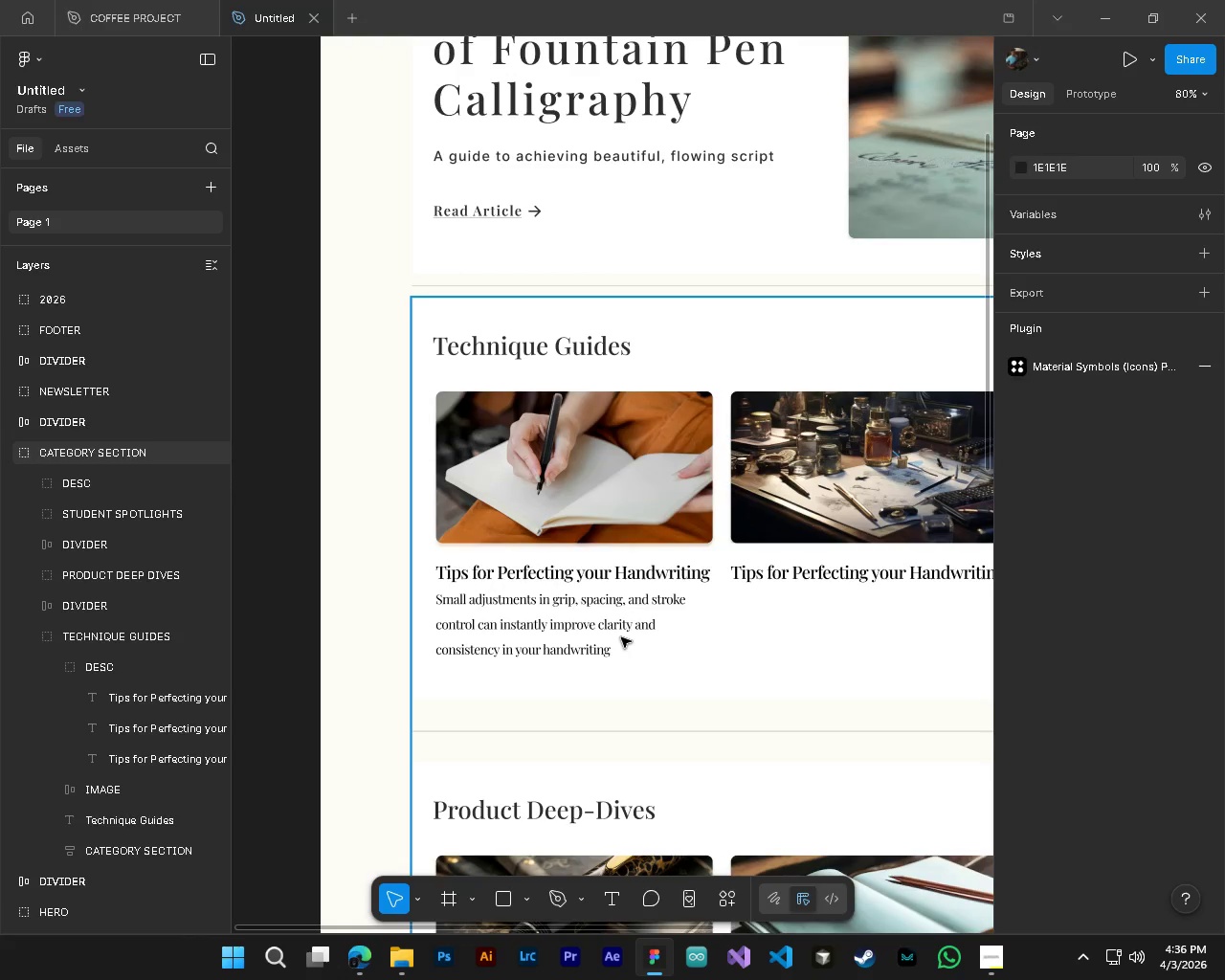 
hold_key(key=AltLeft, duration=0.81)
 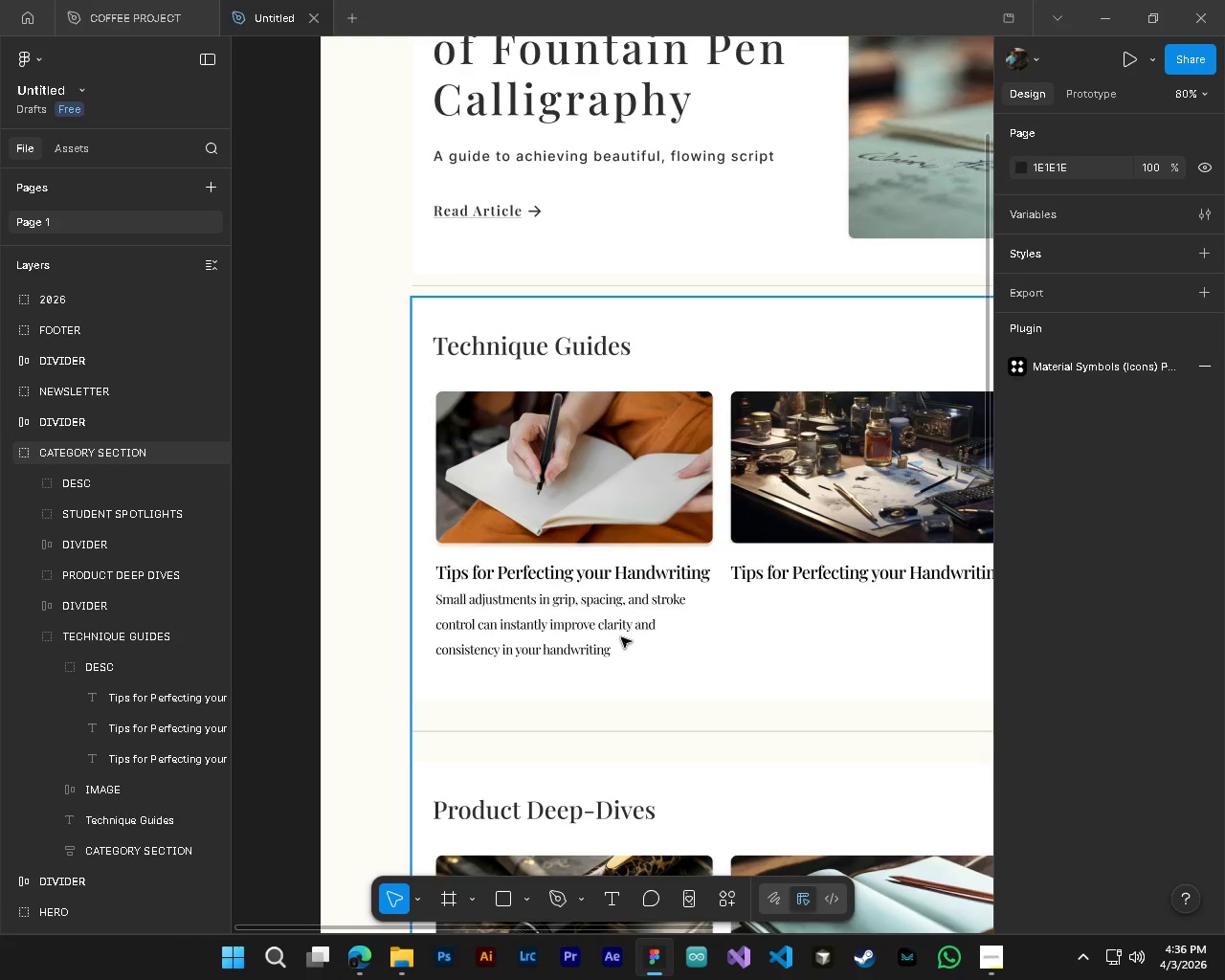 
key(T)
 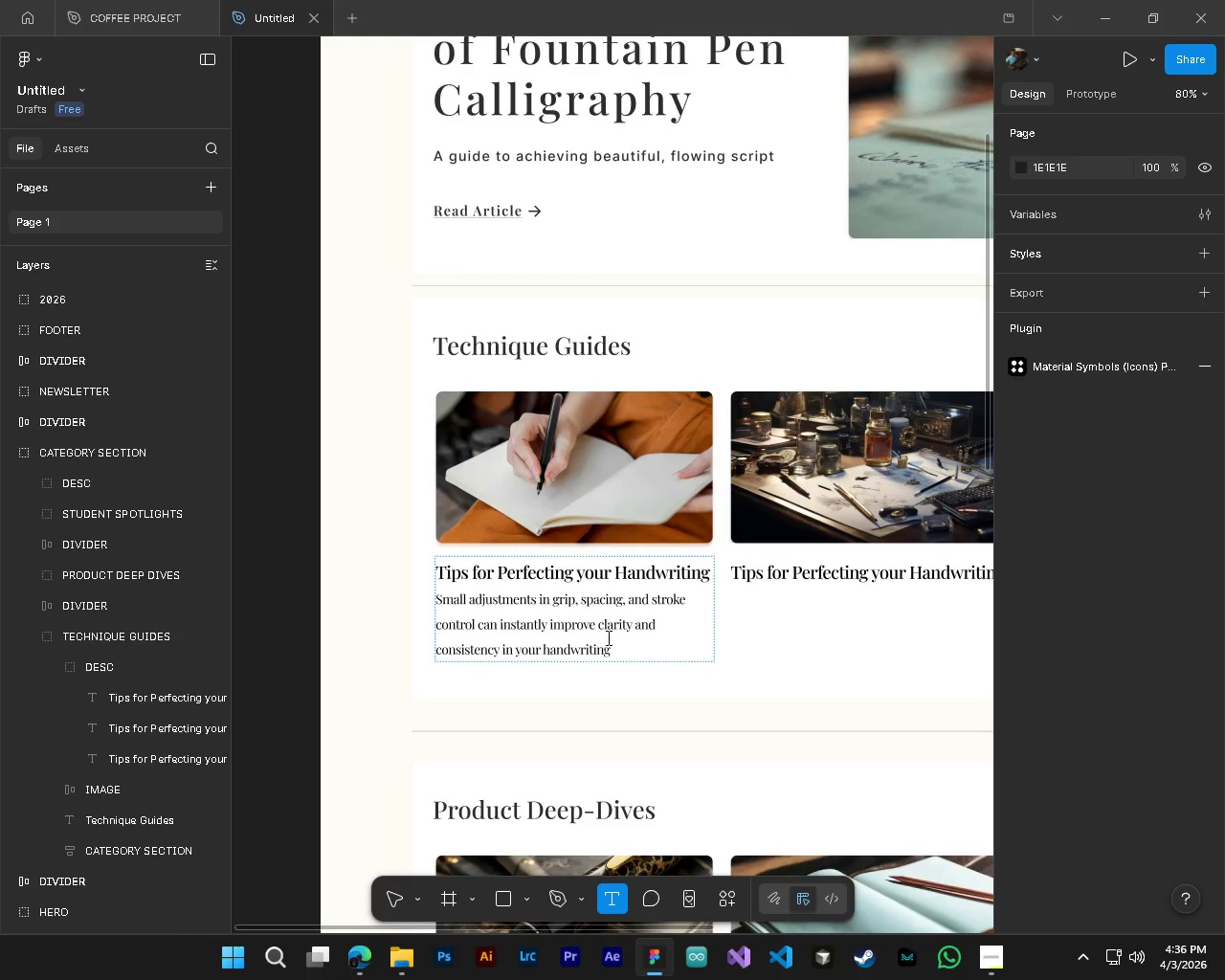 
scroll: coordinate [614, 701], scroll_direction: down, amount: 5.0
 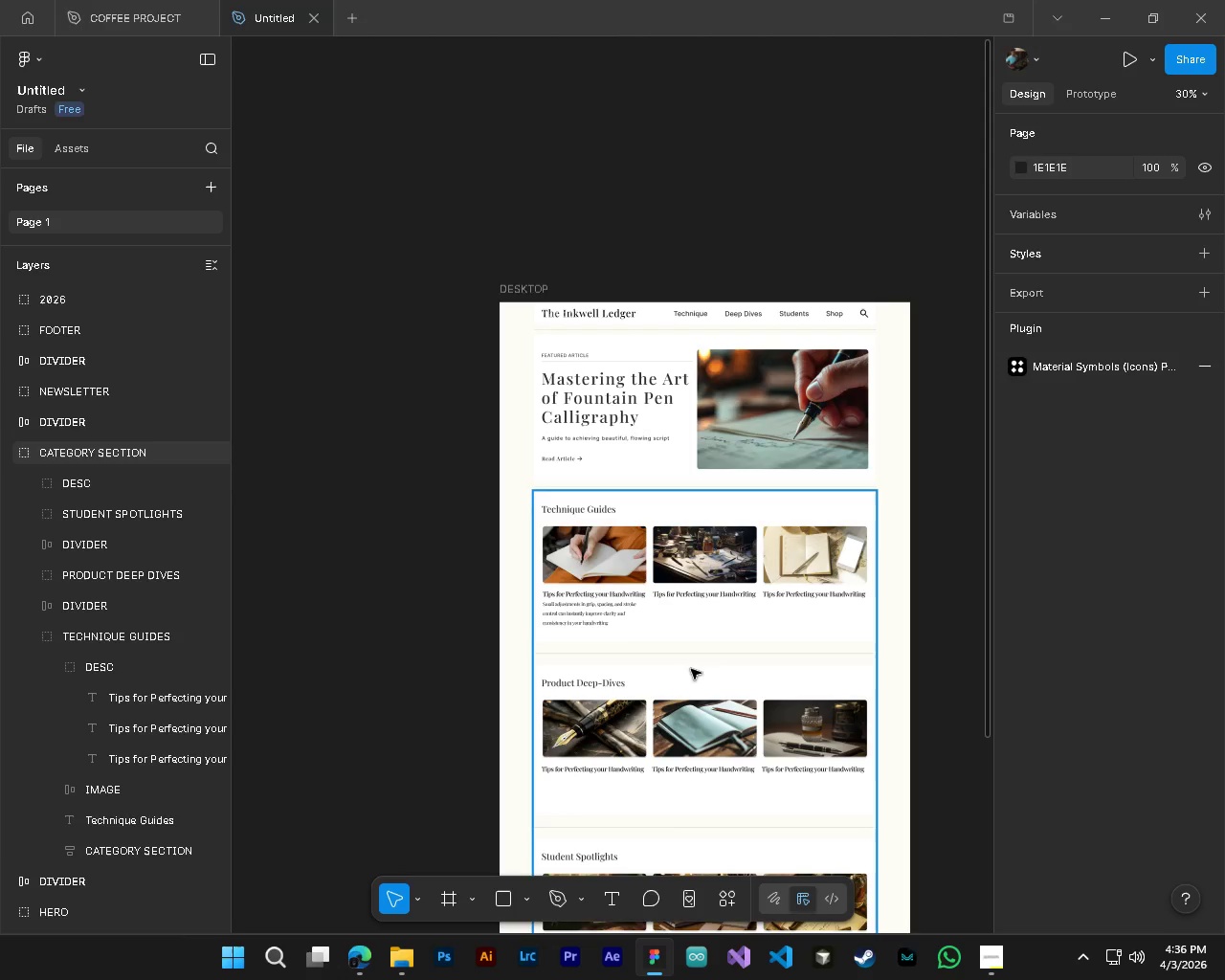 
left_click([607, 634])
 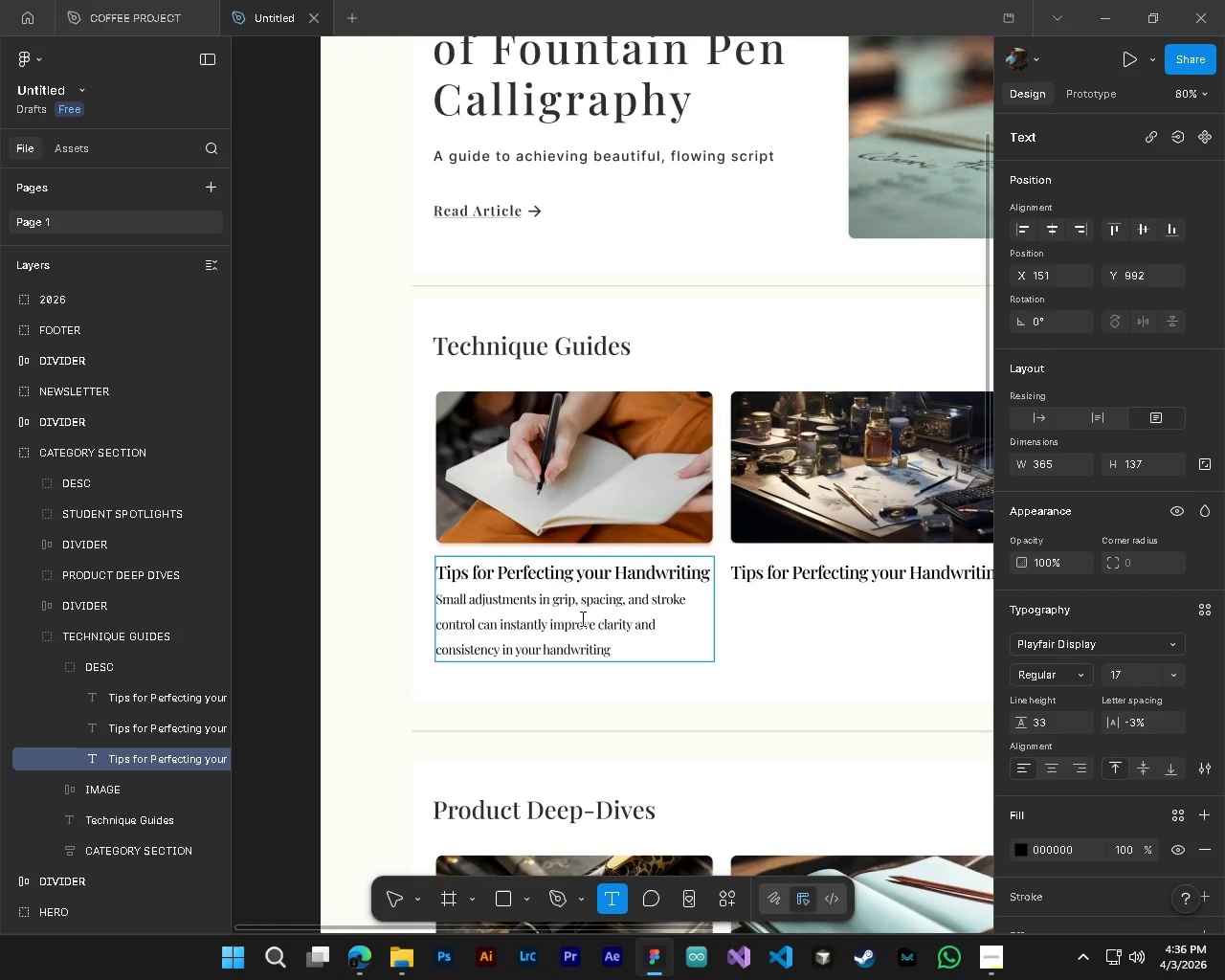 
scroll: coordinate [563, 584], scroll_direction: up, amount: 9.0
 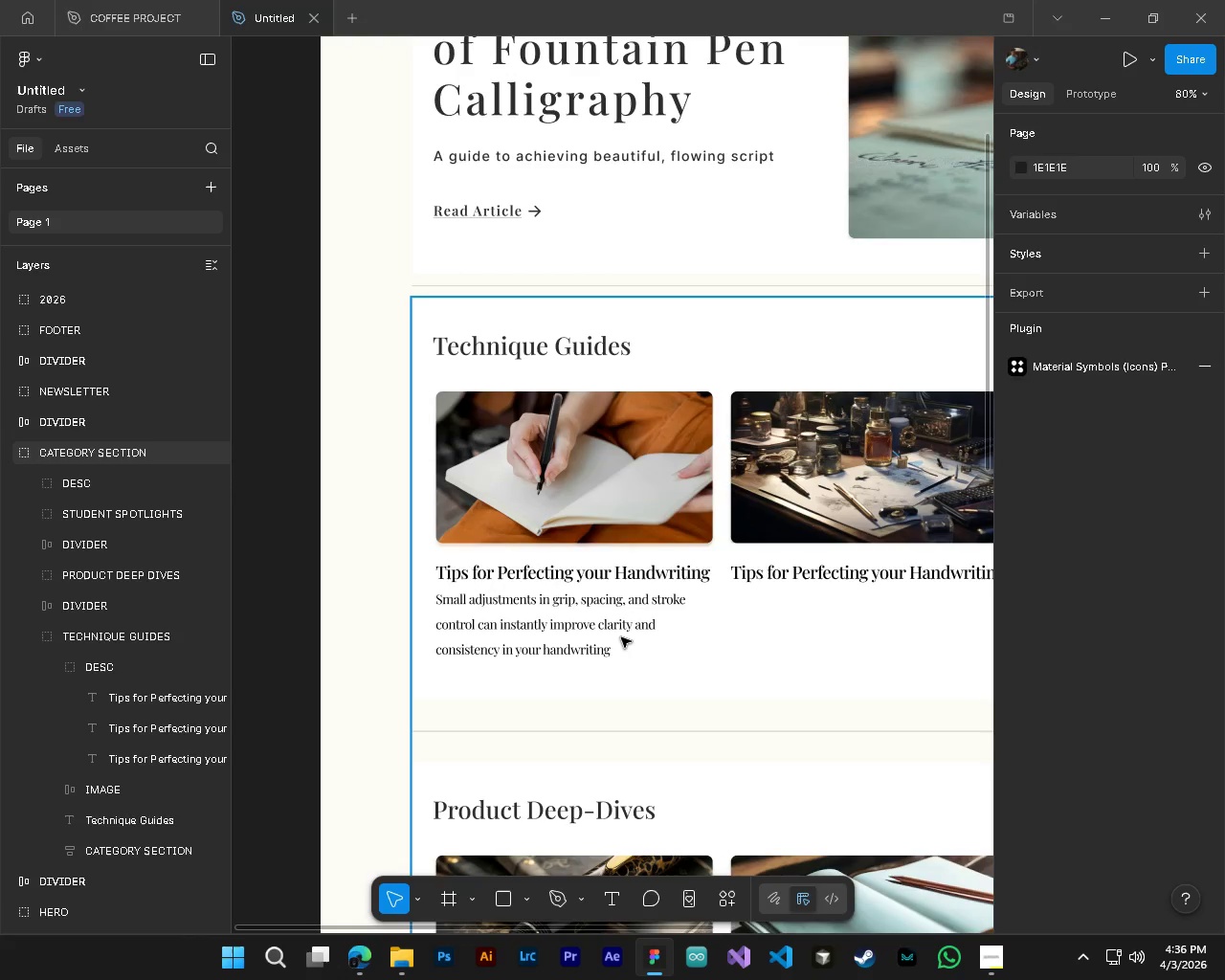 
wait(7.04)
 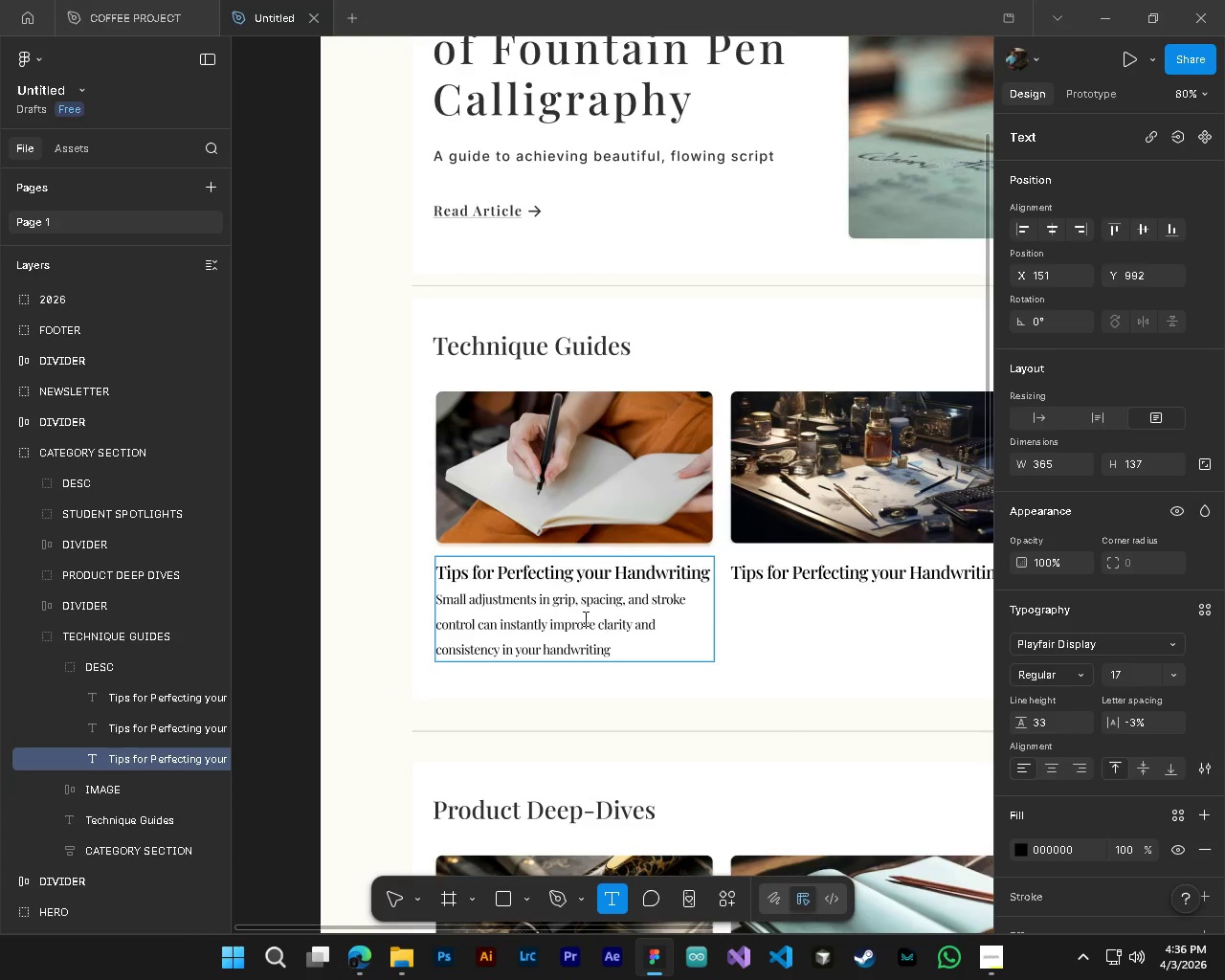 
left_click([643, 627])
 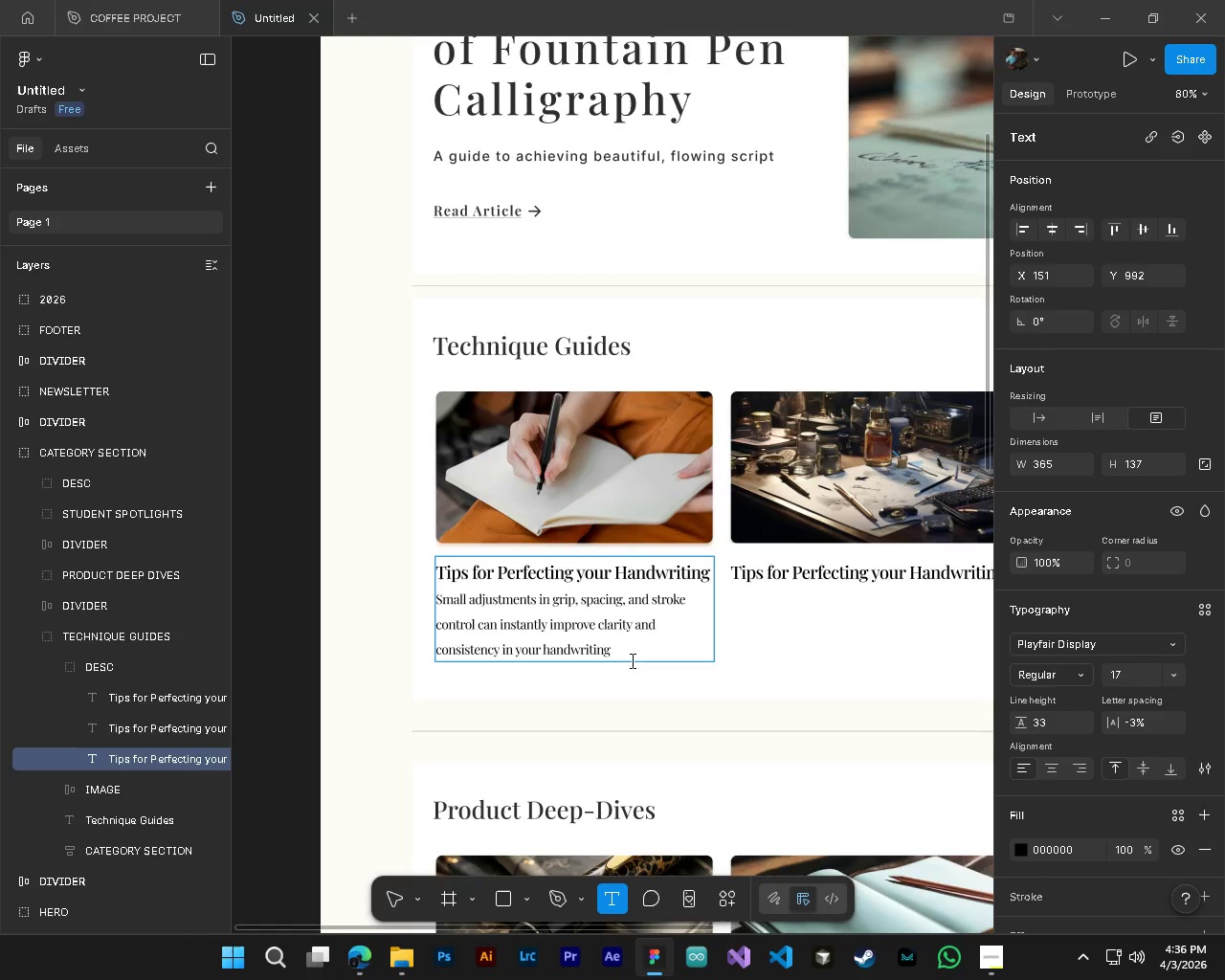 
left_click_drag(start_coordinate=[632, 660], to_coordinate=[412, 603])
 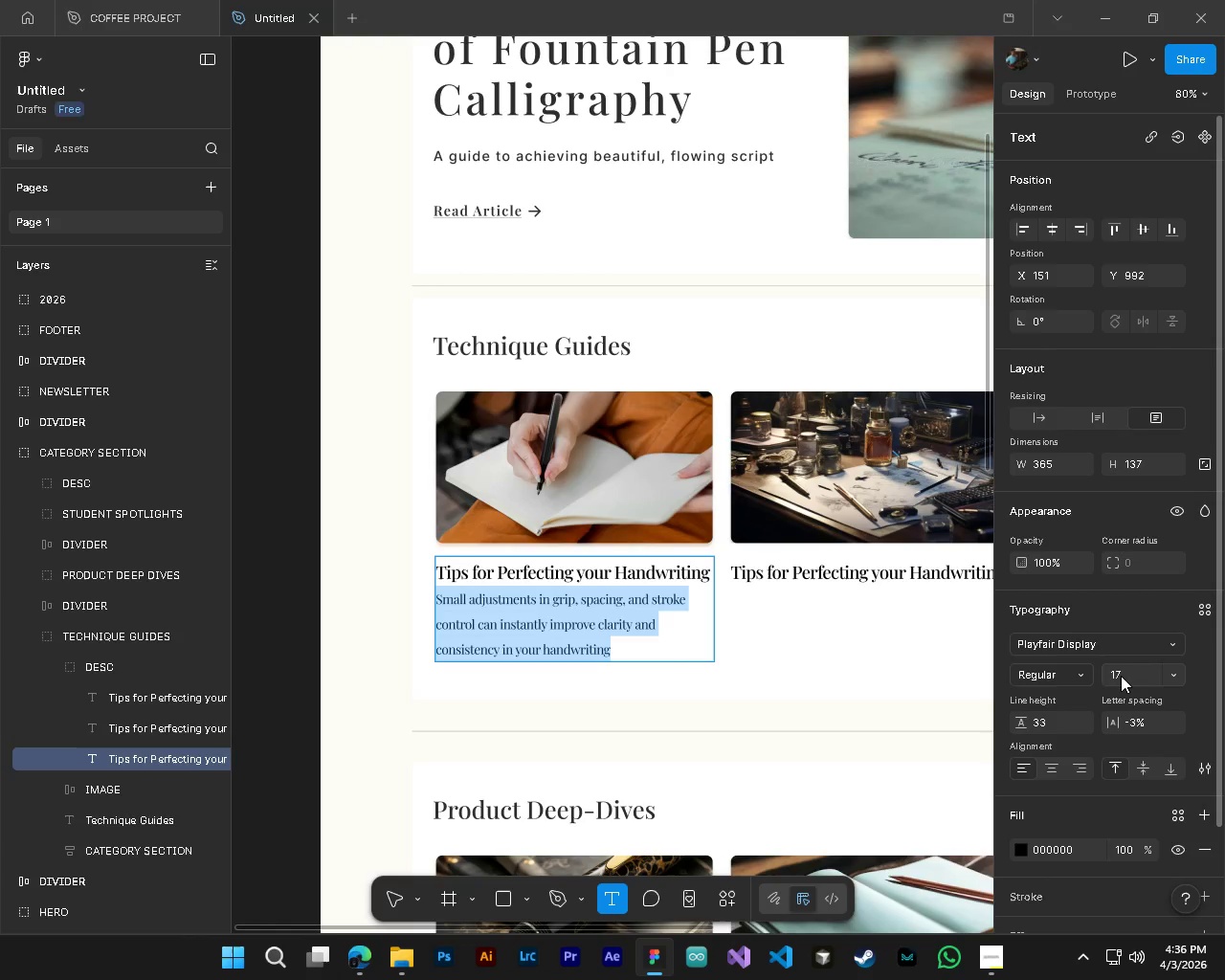 
double_click([1121, 676])
 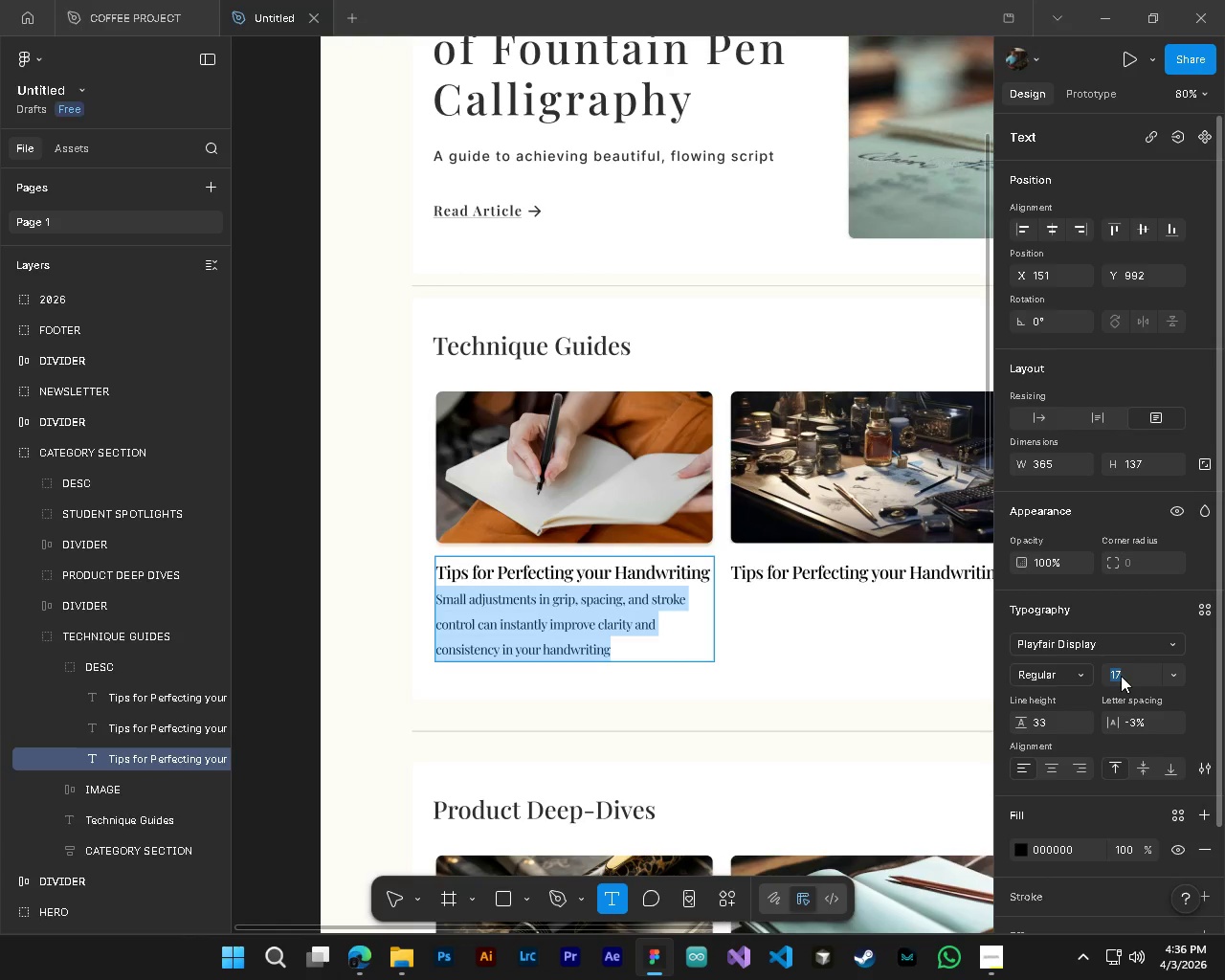 
key(Numpad1)
 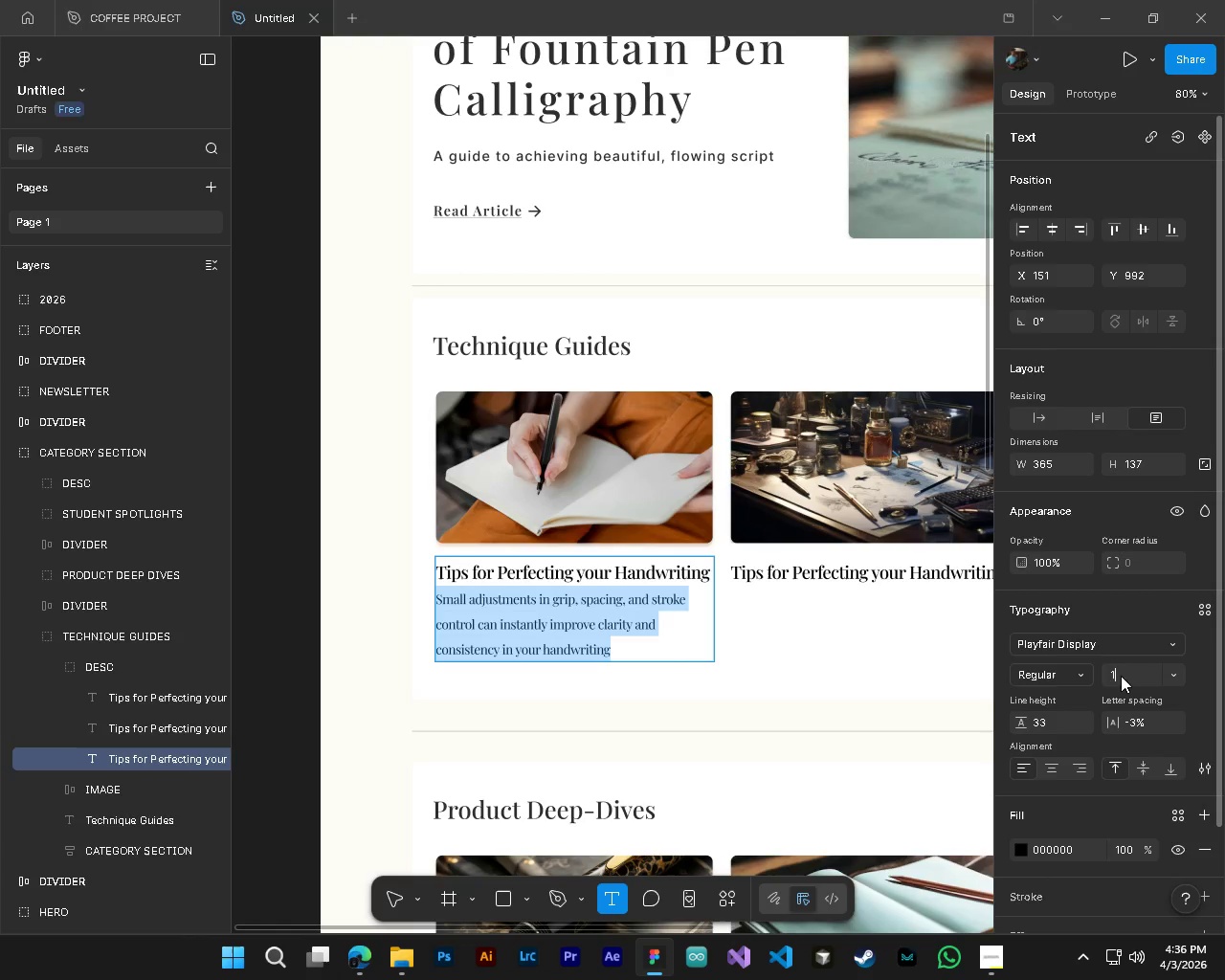 
key(Numpad6)
 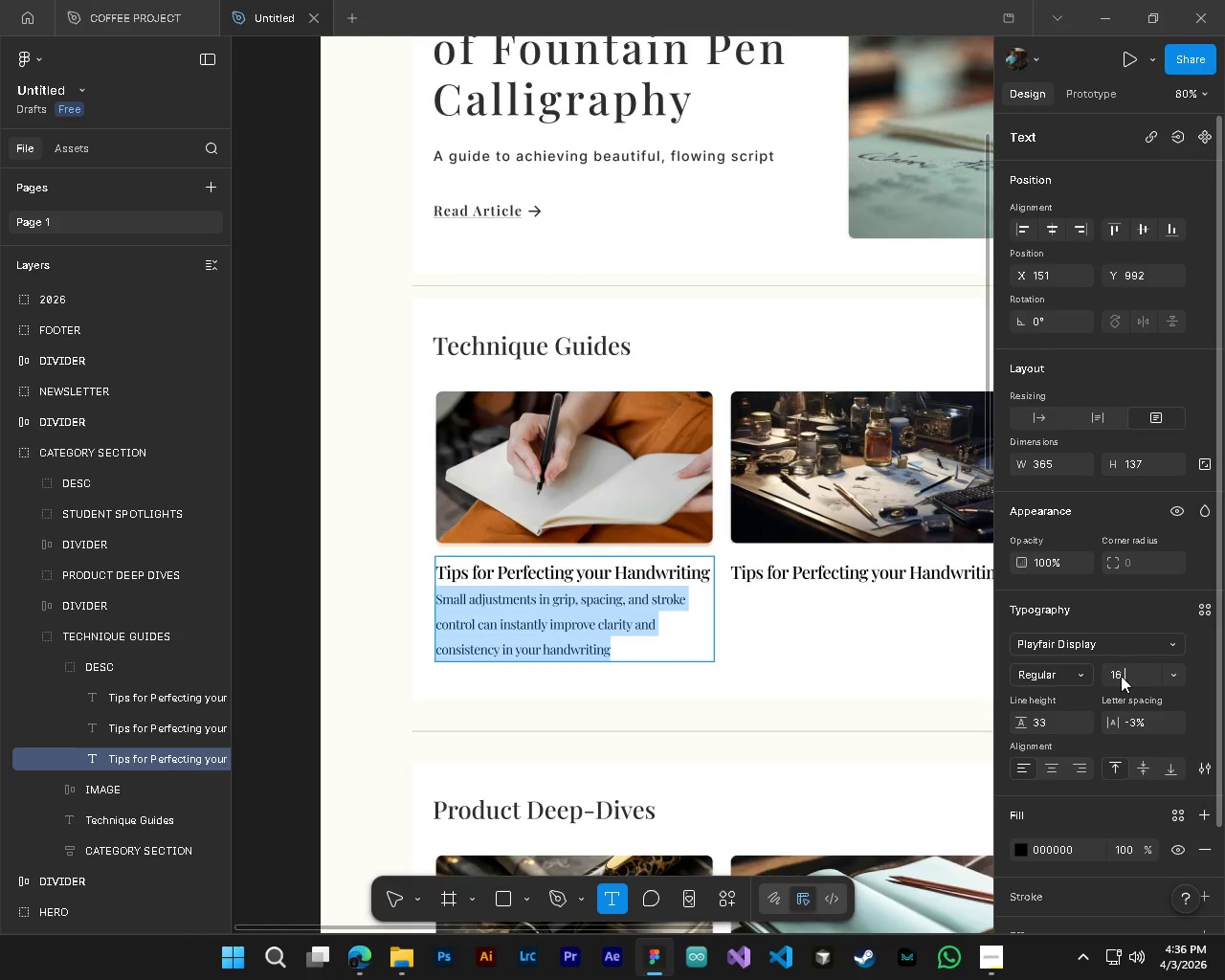 
key(NumpadDecimal)
 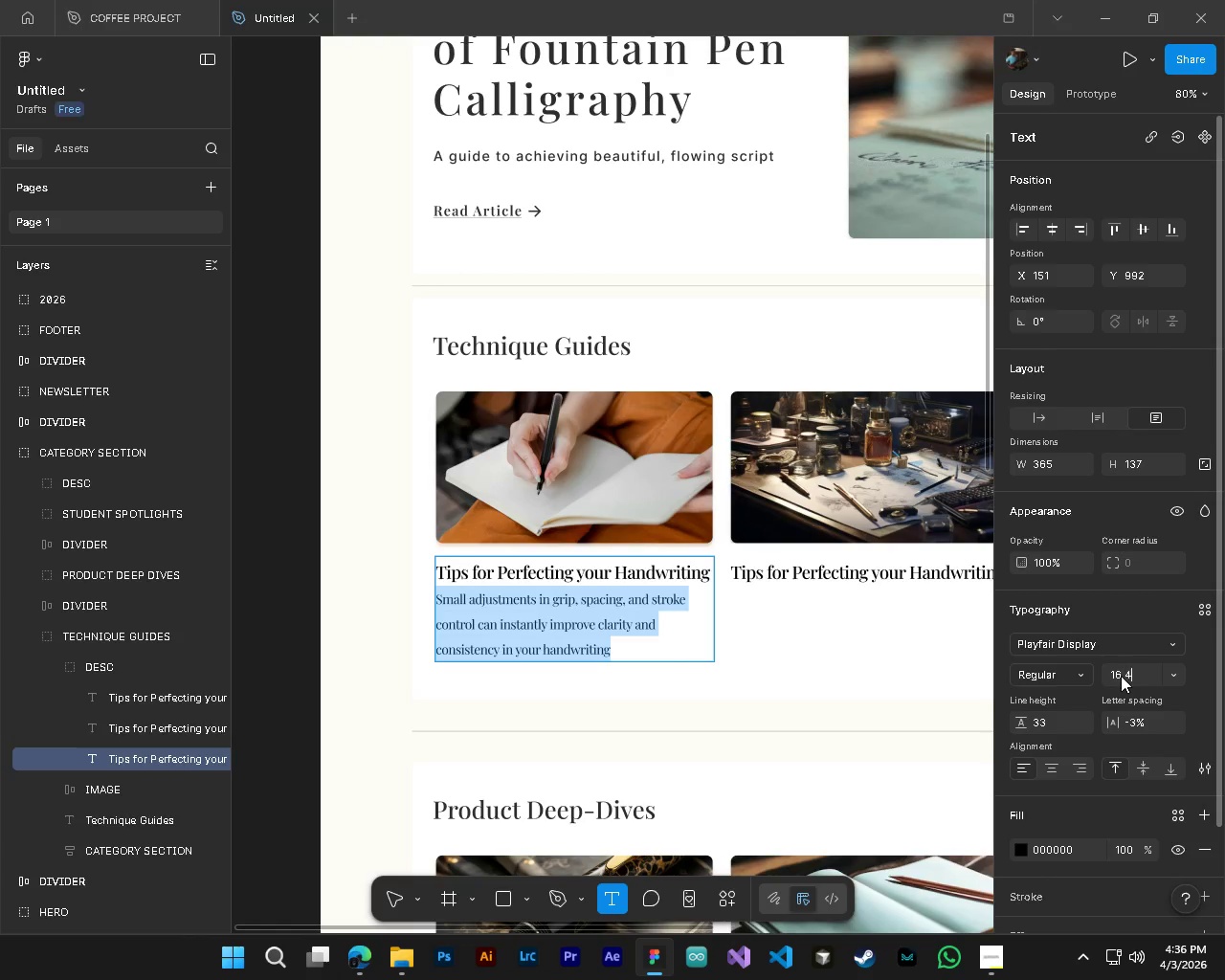 
key(Numpad4)
 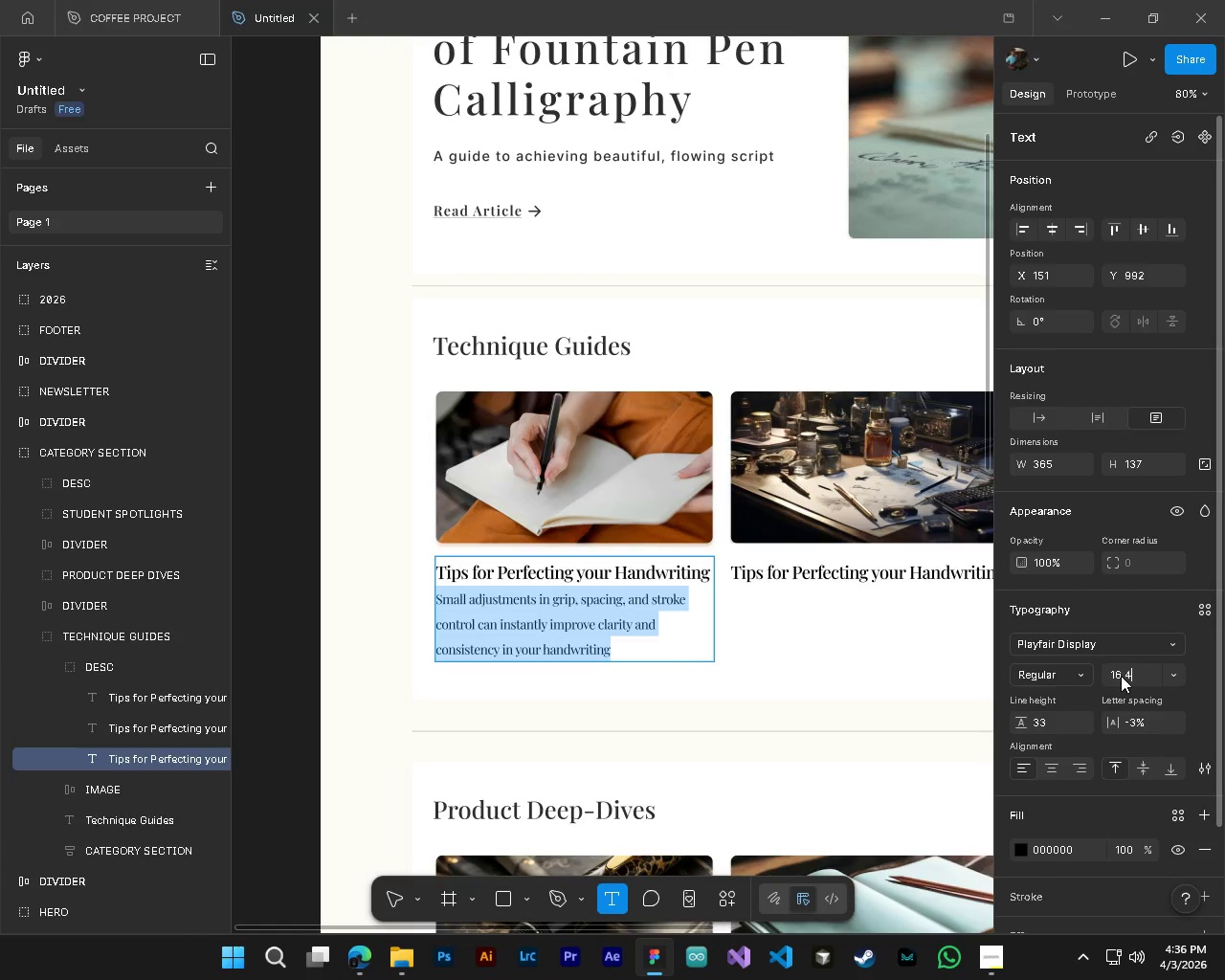 
key(NumpadEnter)
 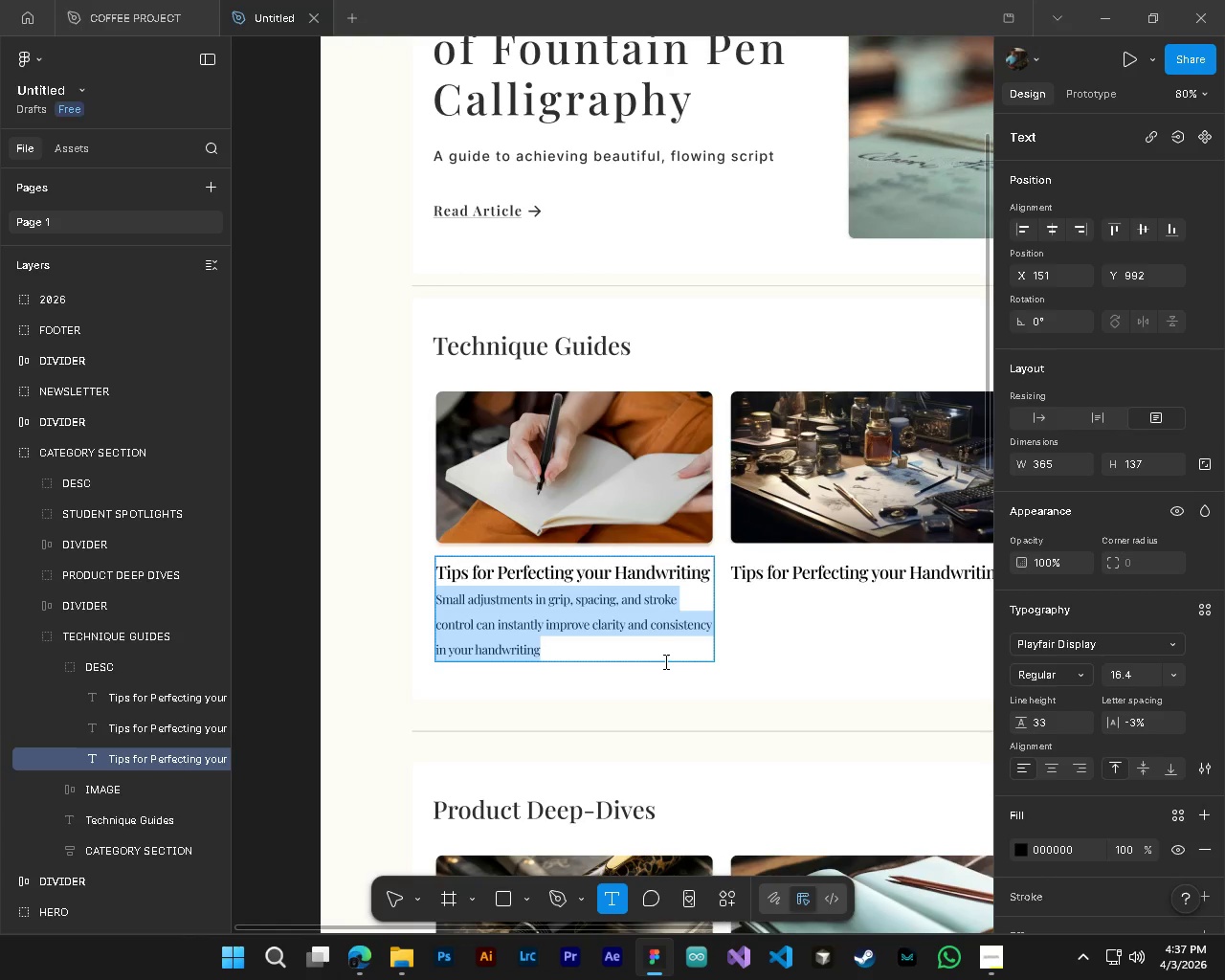 
wait(8.45)
 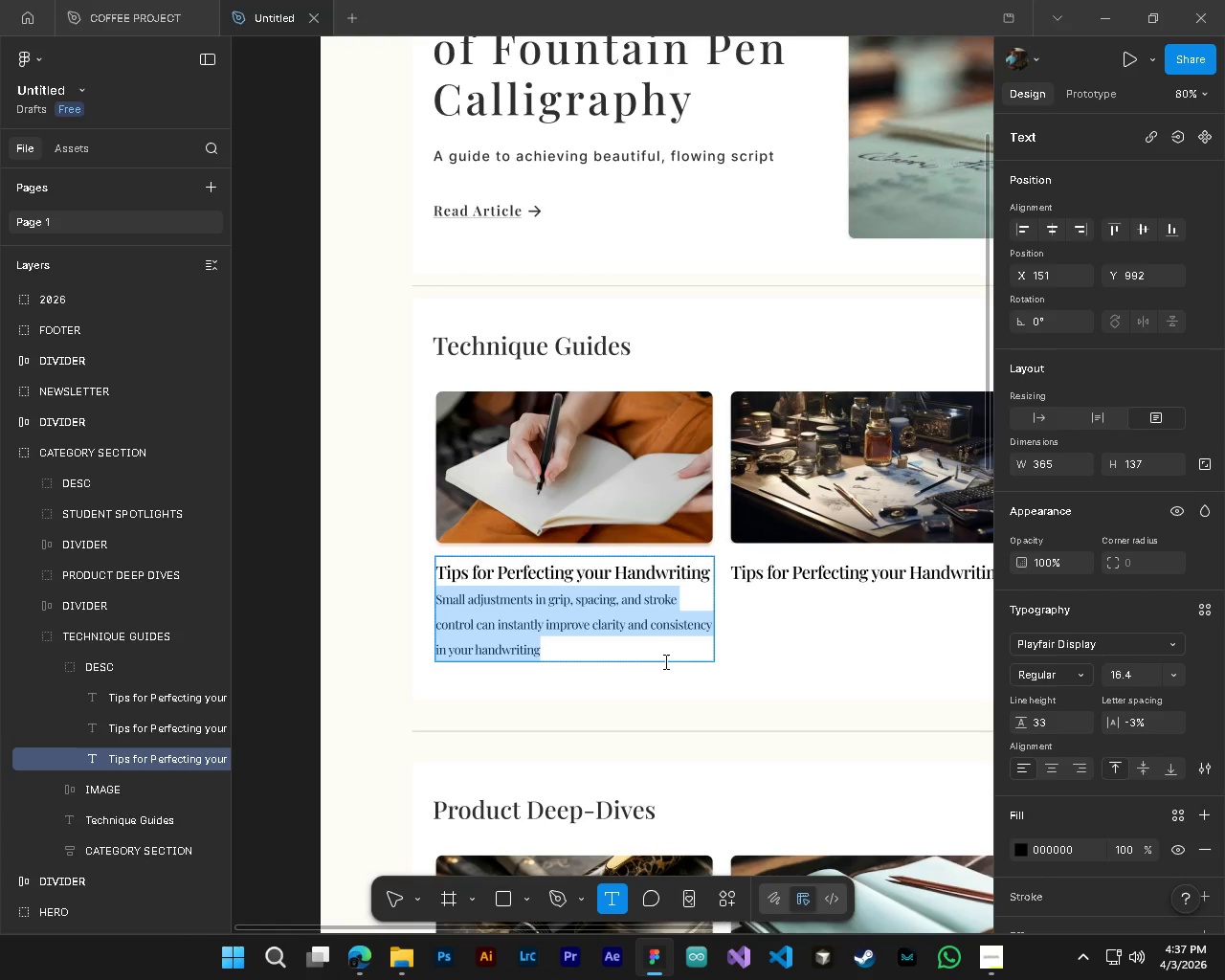 
double_click([167, 750])
 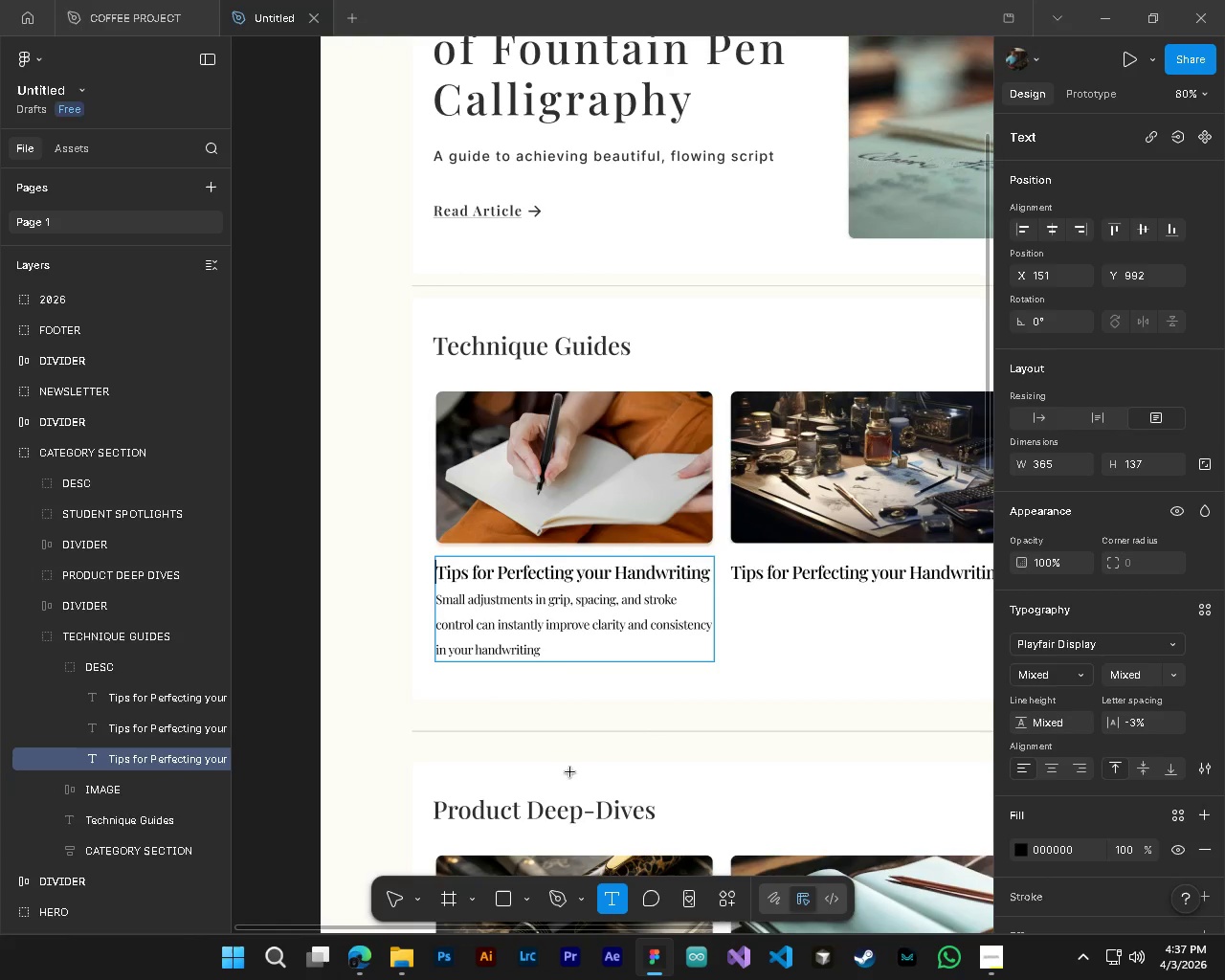 
hold_key(key=ControlLeft, duration=0.47)
 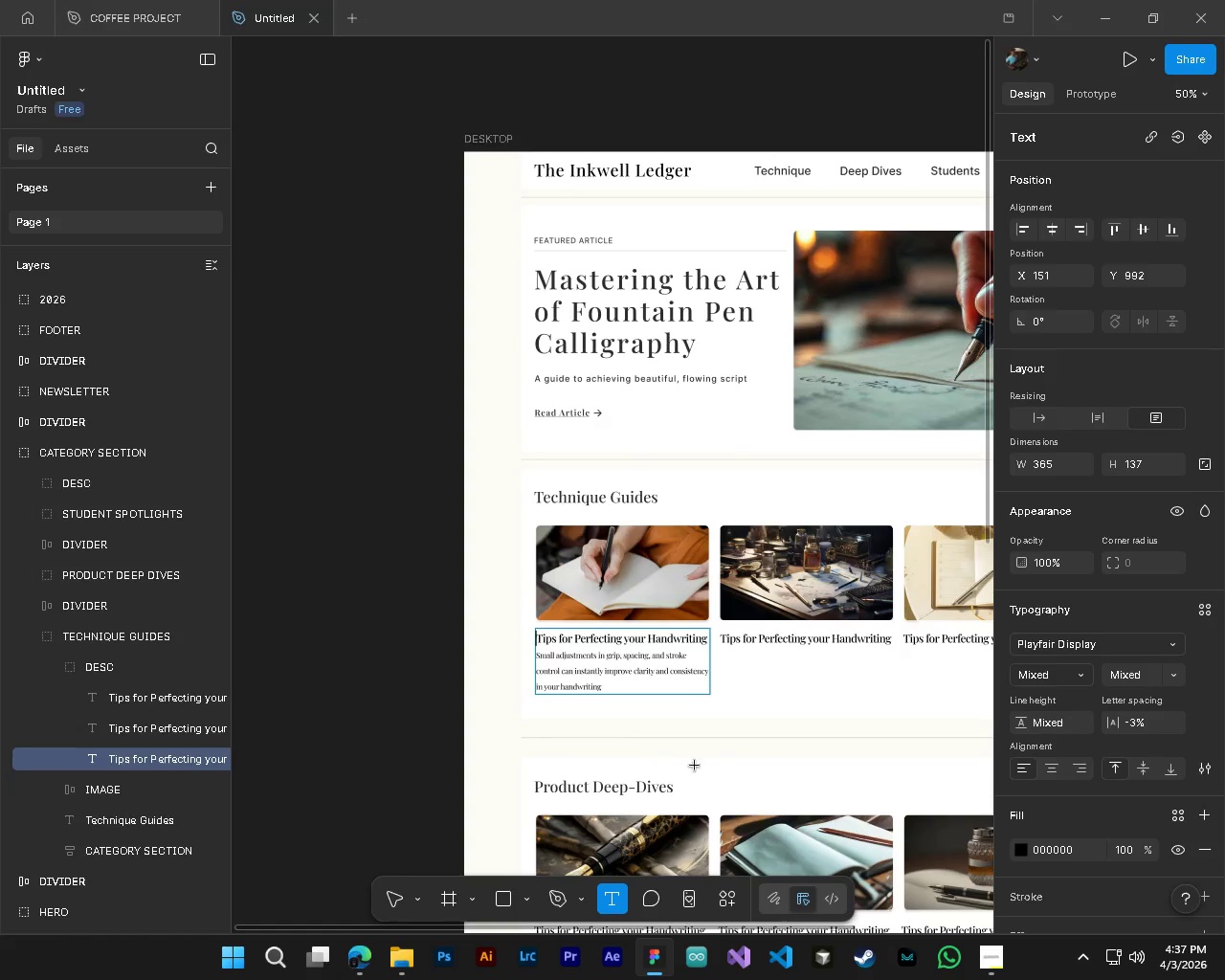 
hold_key(key=AltLeft, duration=0.34)
 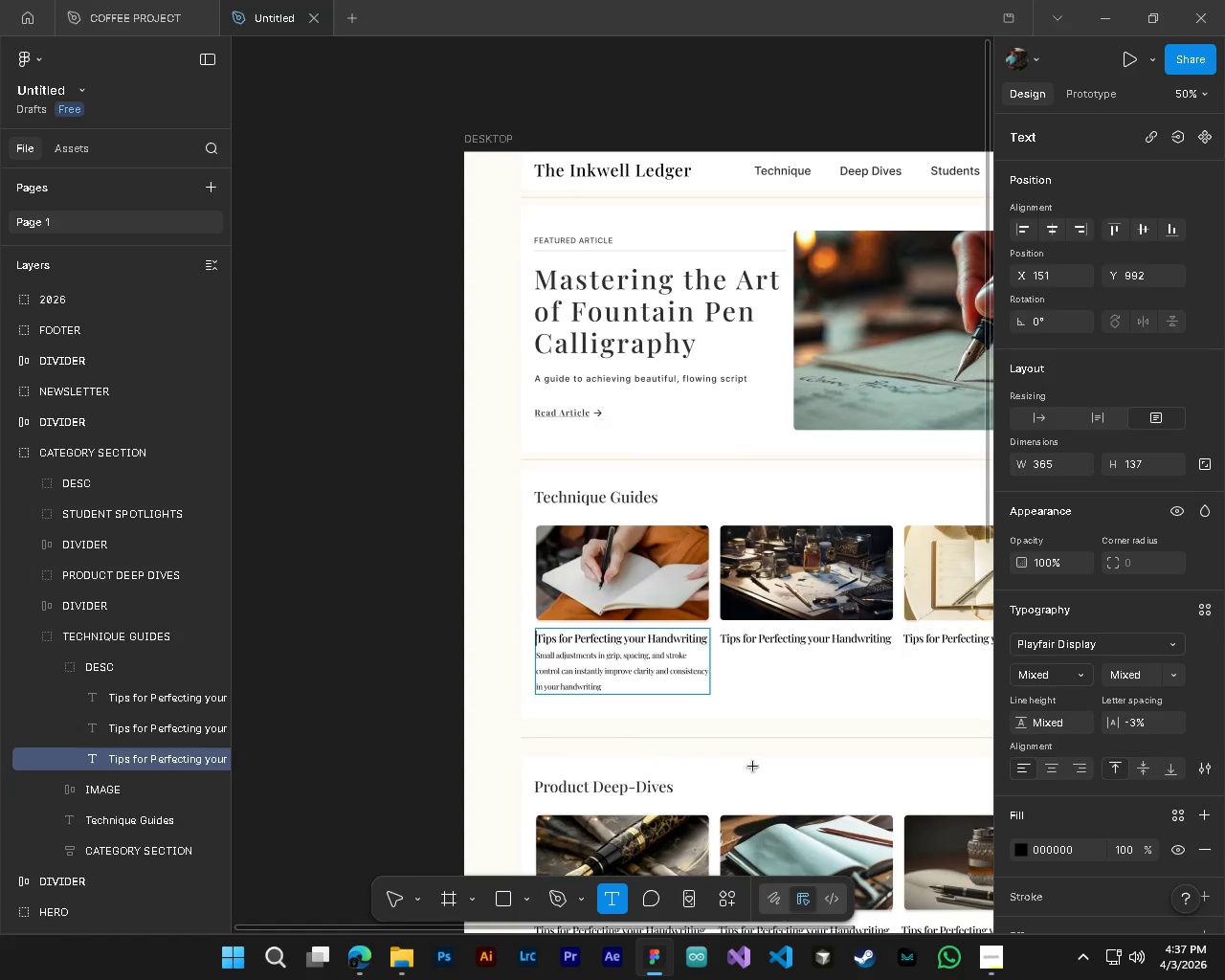 
key(V)
 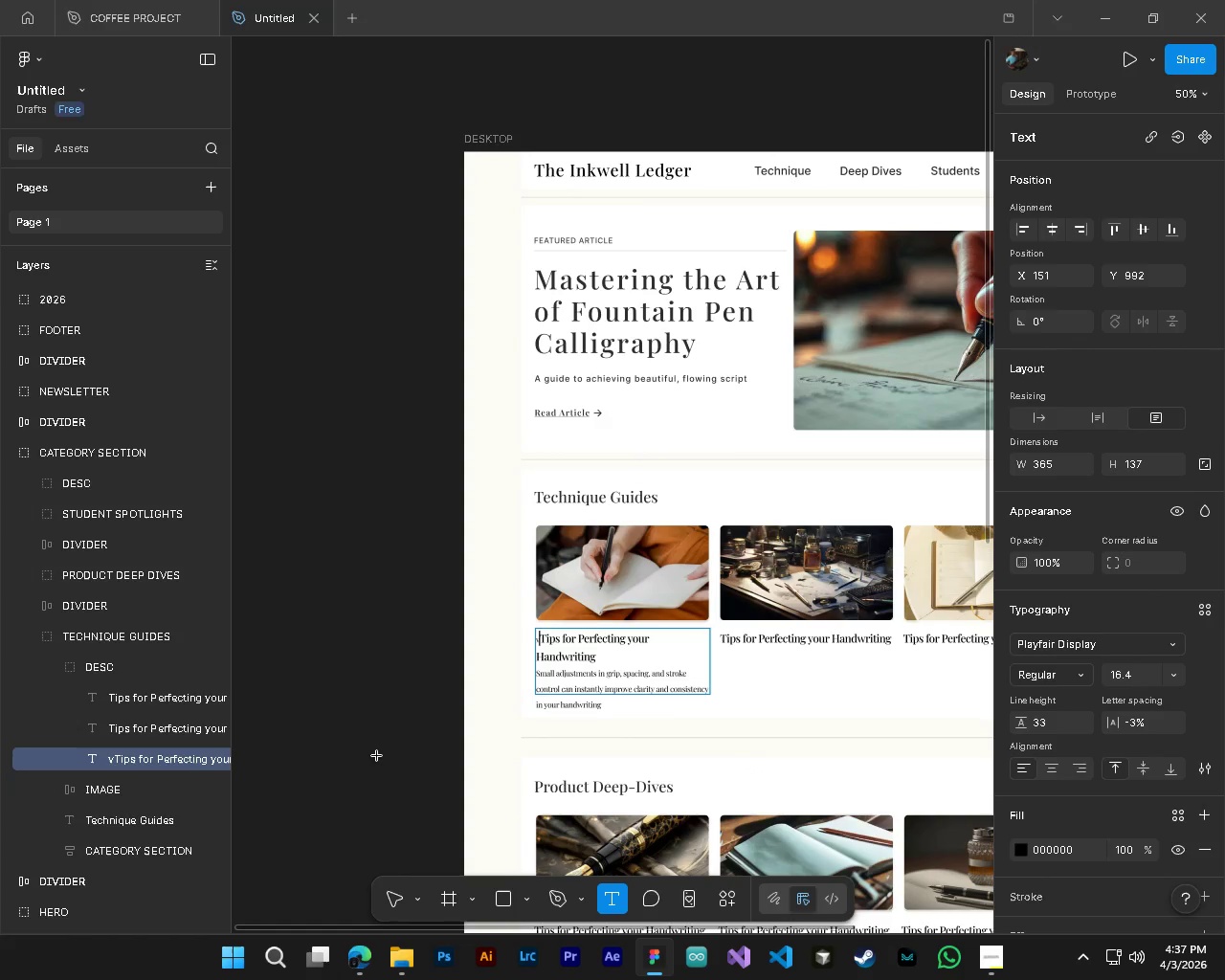 
key(Control+ControlLeft)
 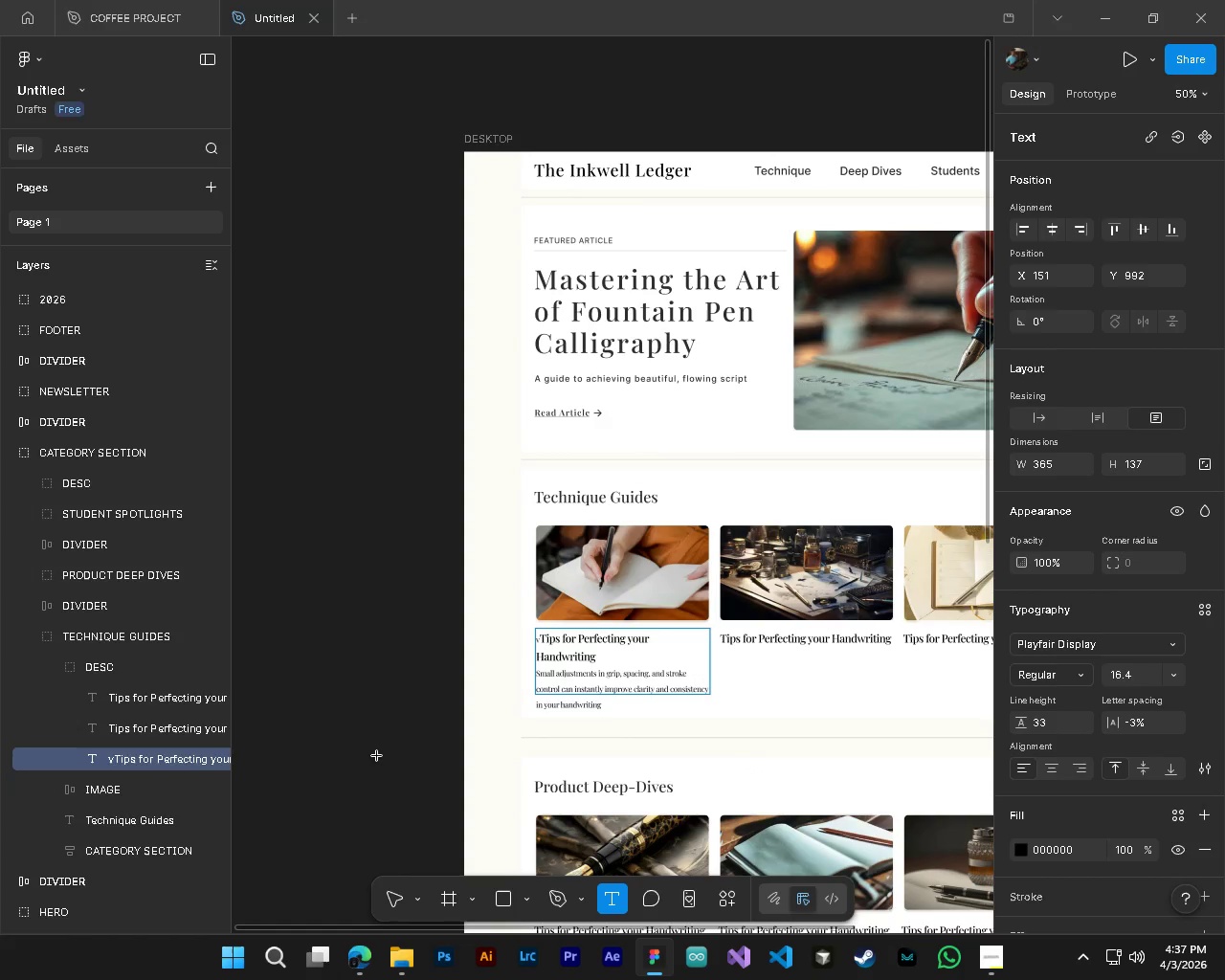 
key(Control+Z)
 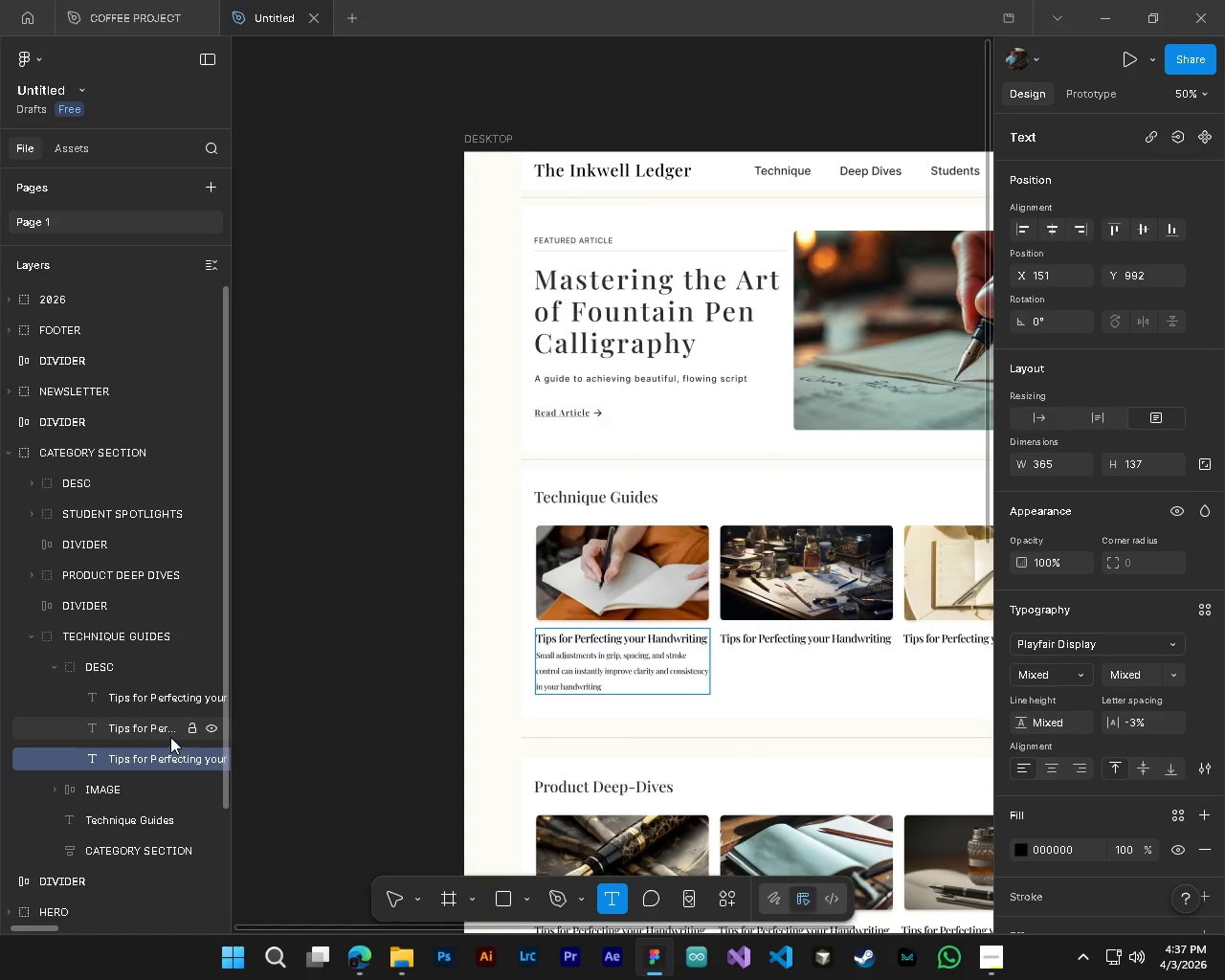 
scroll: coordinate [702, 748], scroll_direction: down, amount: 4.0
 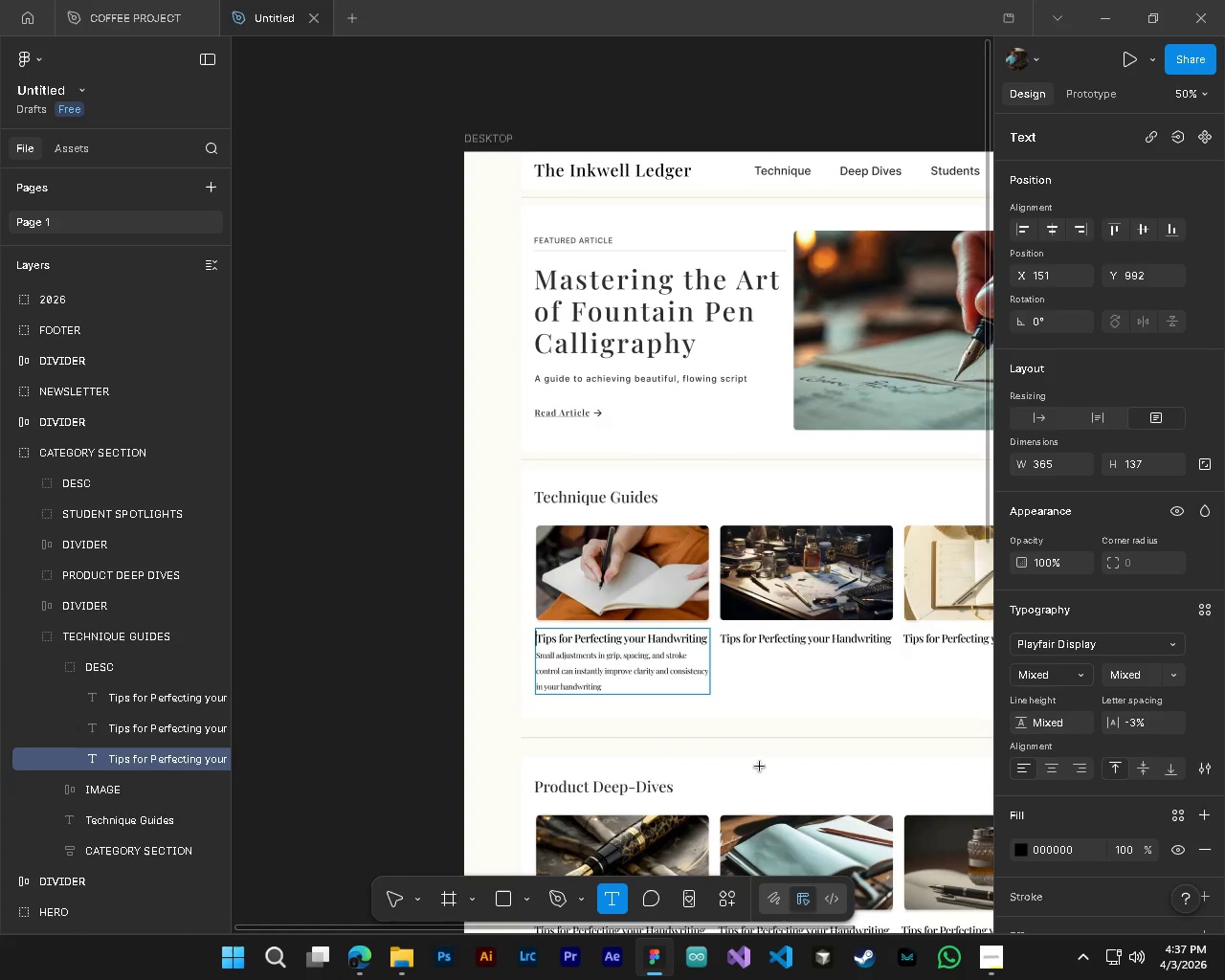 
left_click([168, 735])
 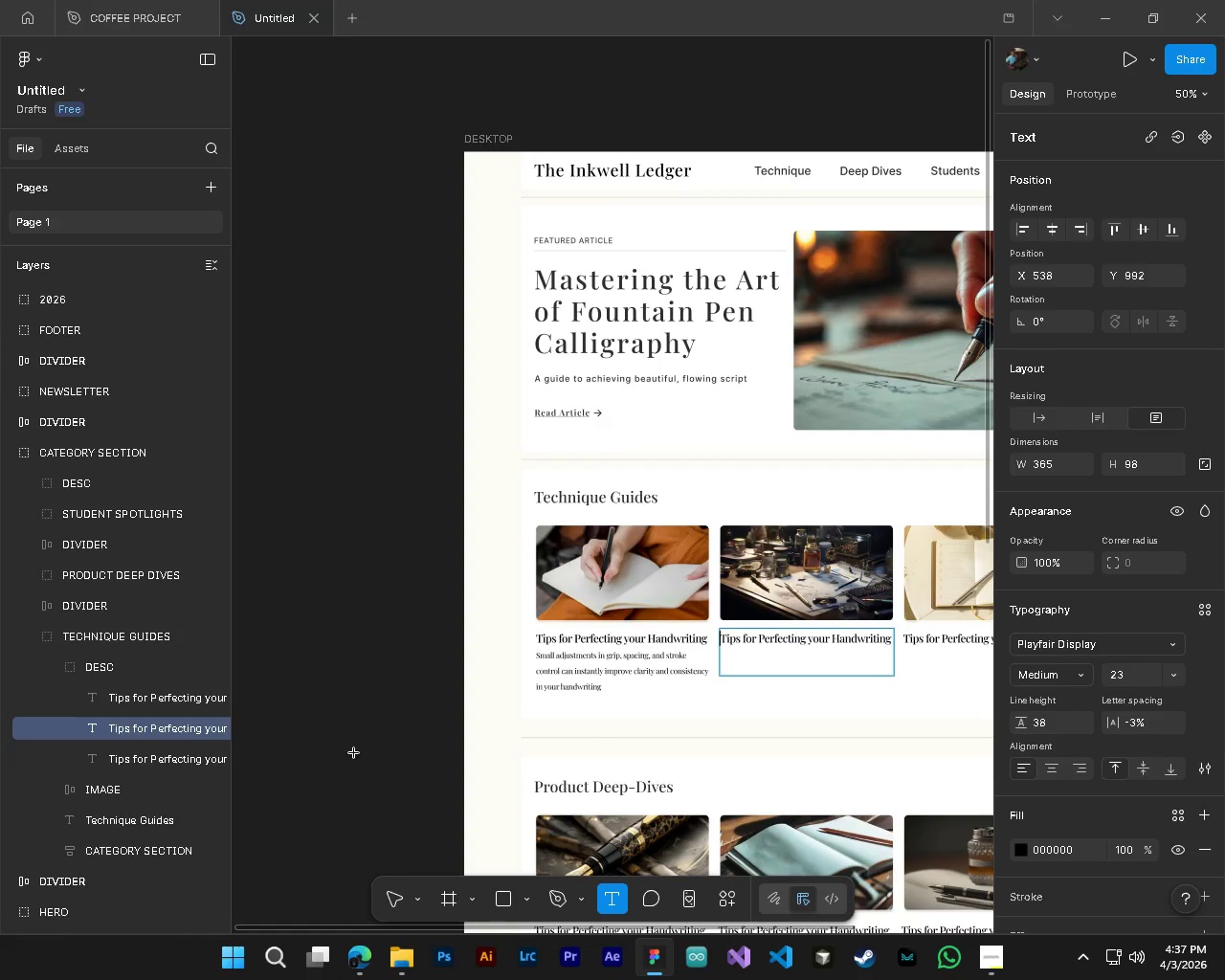 
left_click([354, 753])
 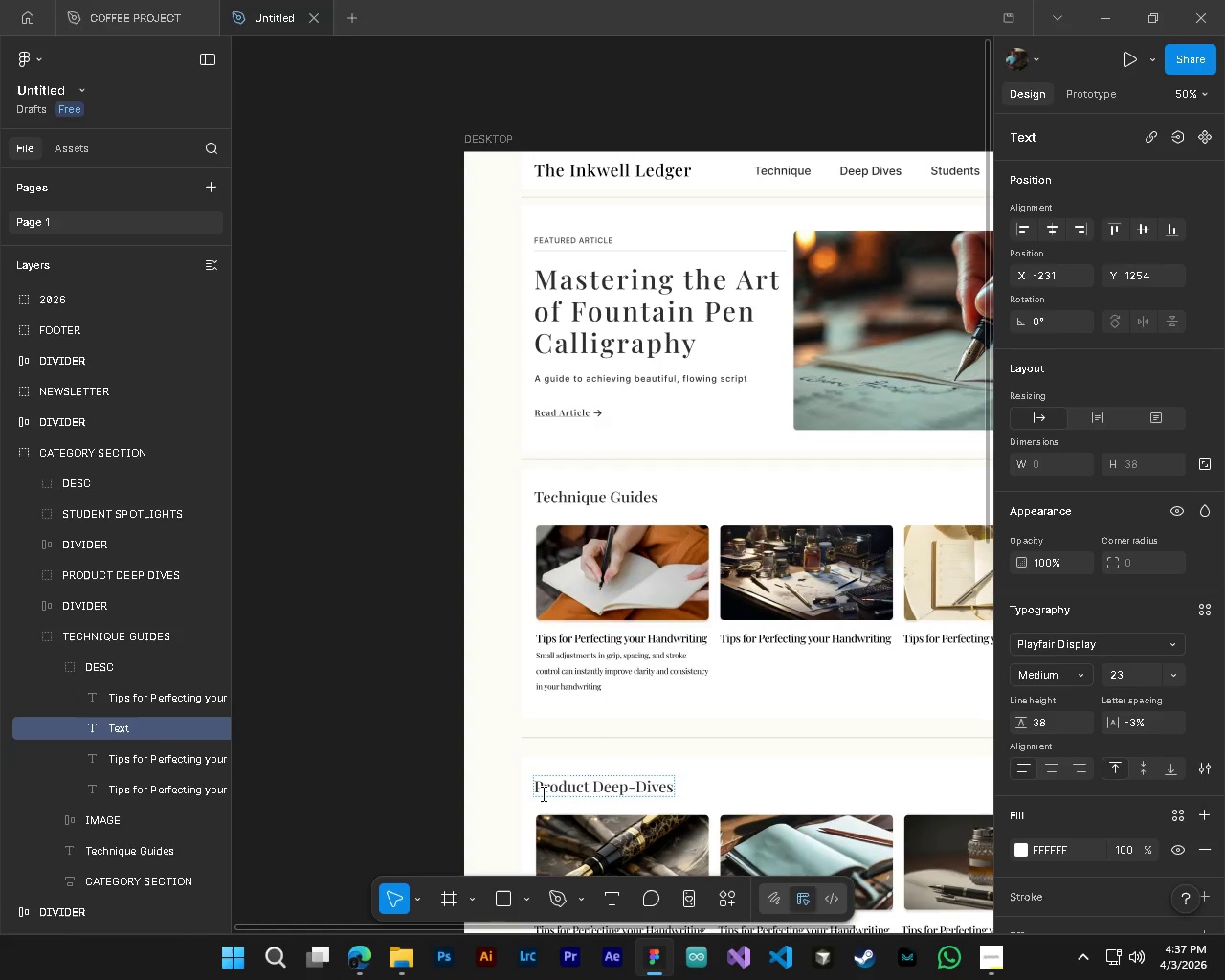 
key(Control+ControlLeft)
 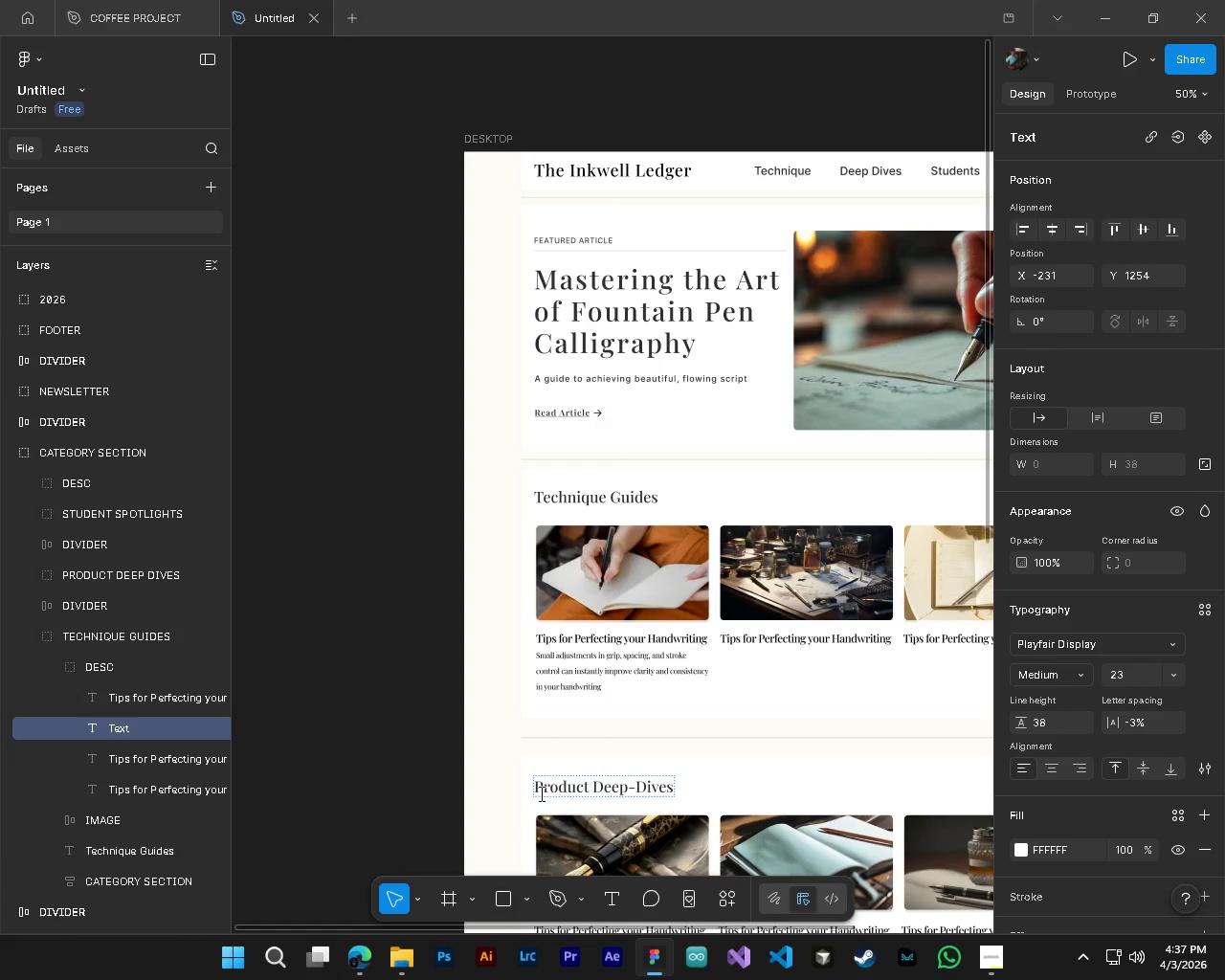 
key(Control+Z)
 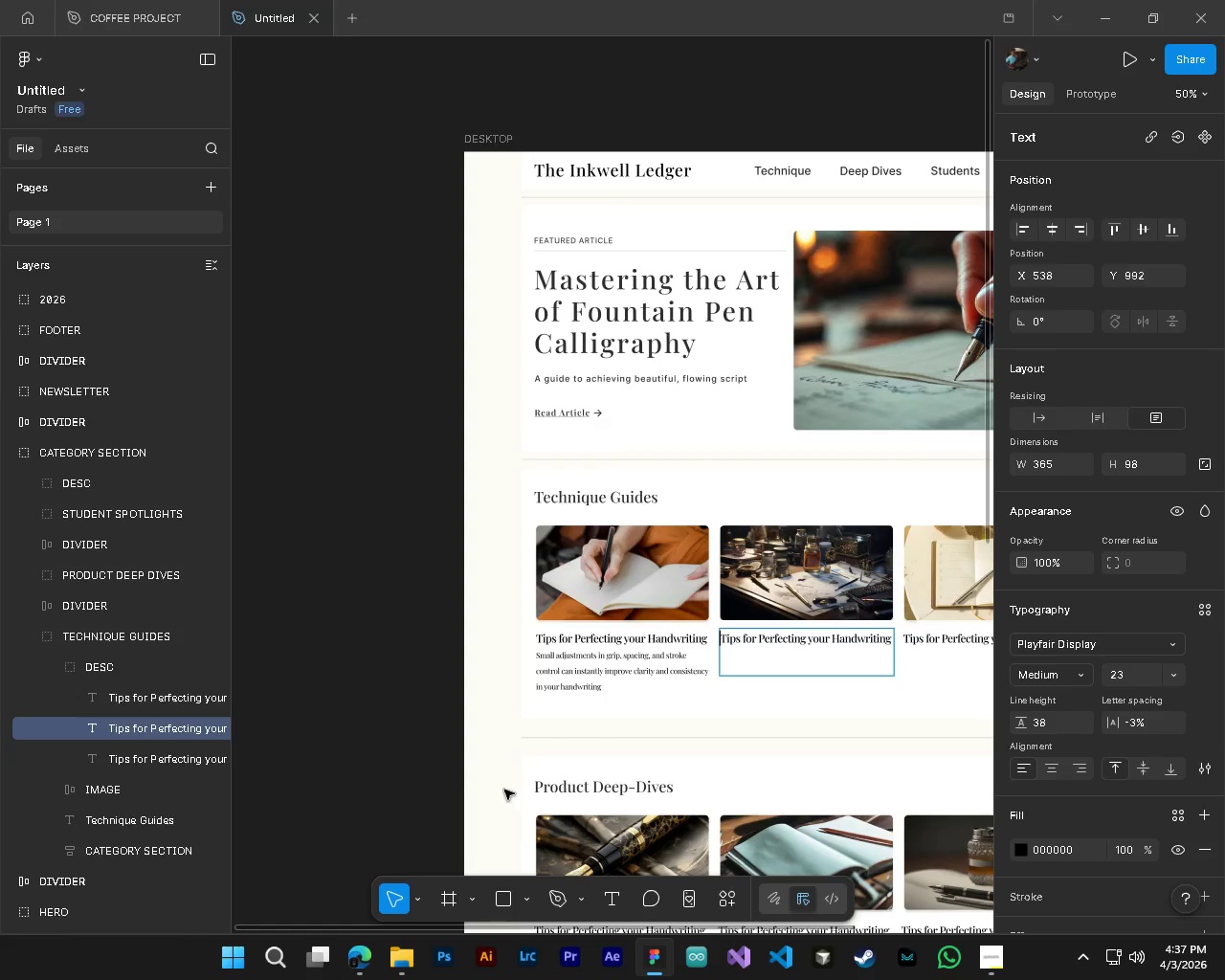 
type(vv)
 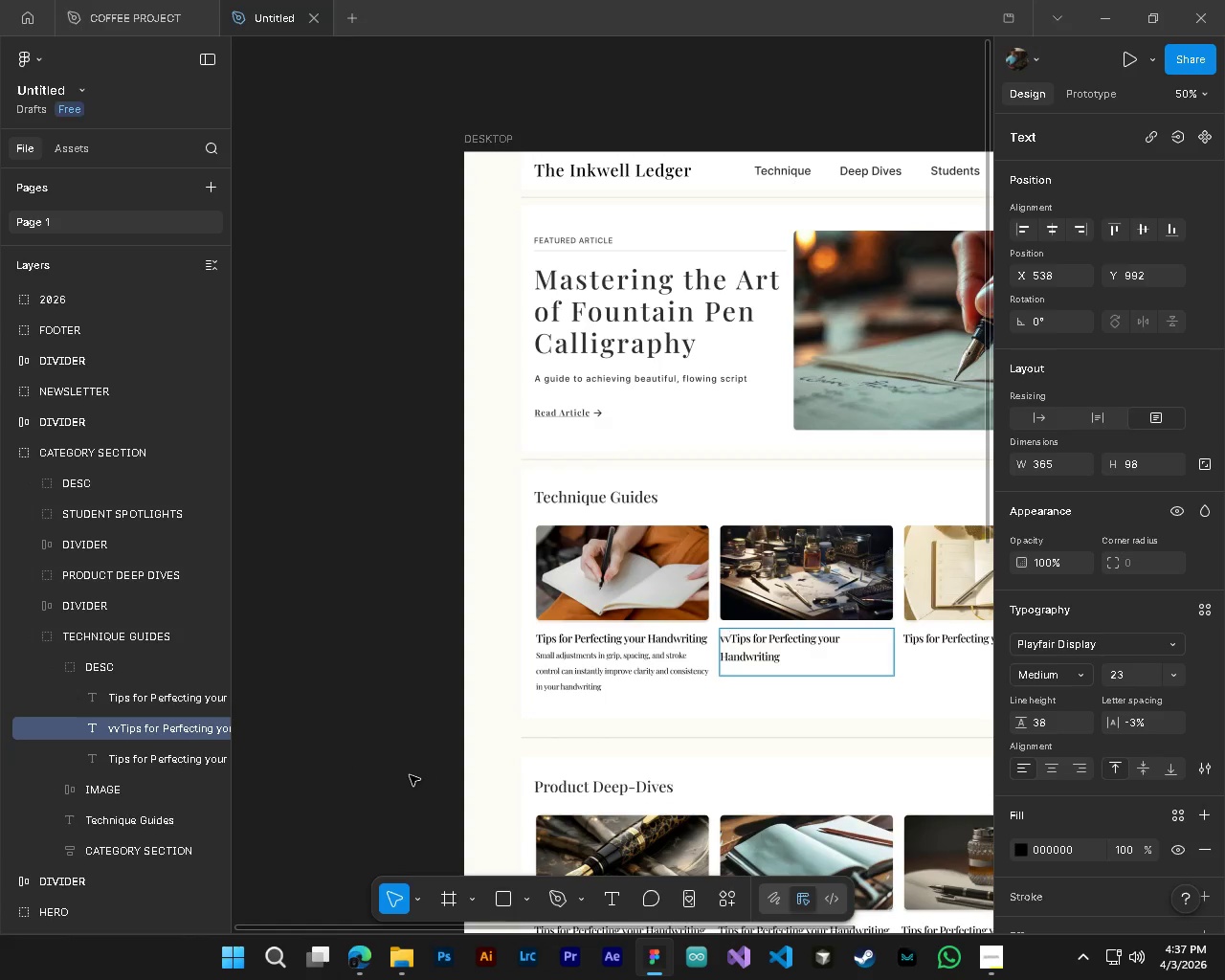 
key(Control+ControlLeft)
 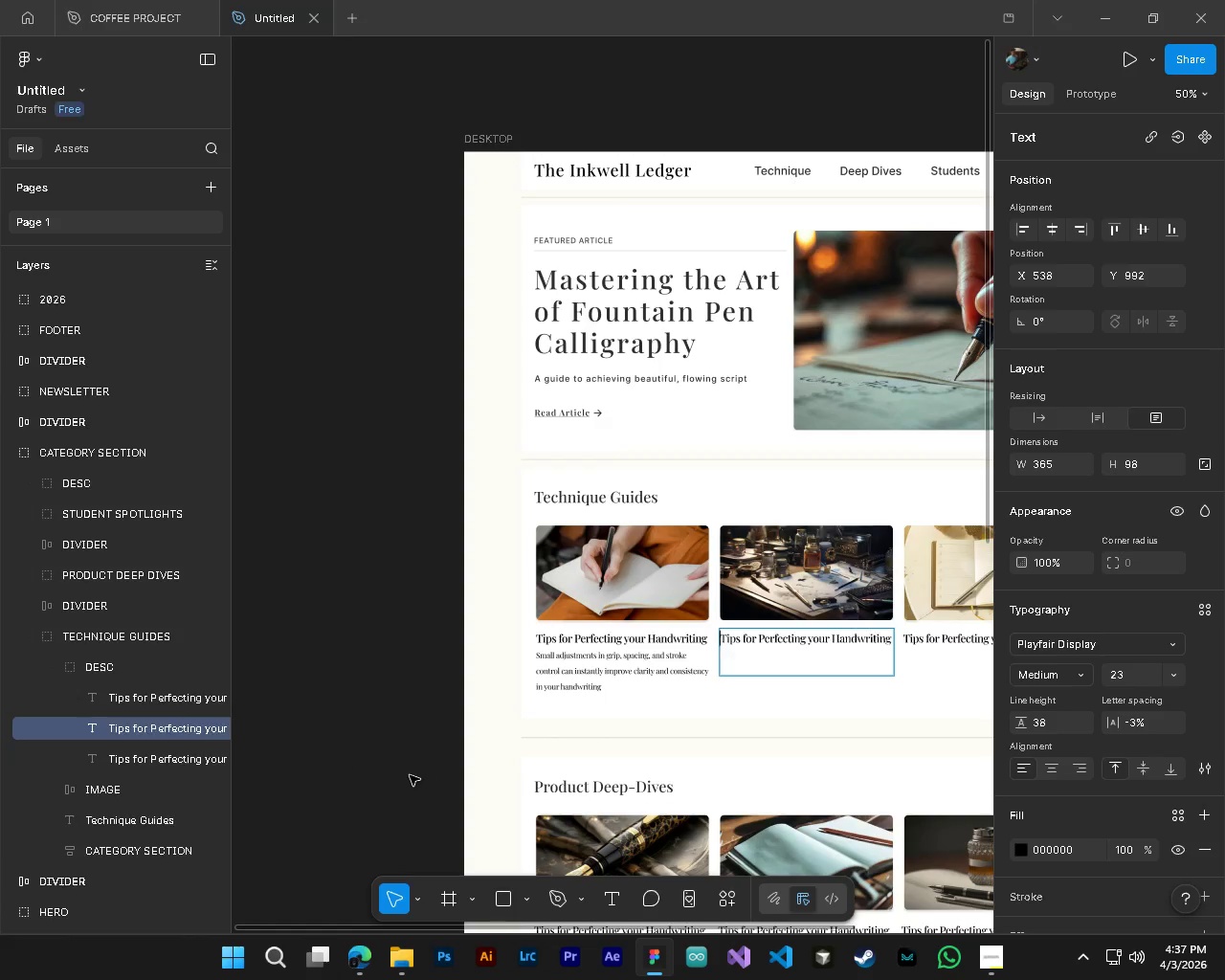 
key(Control+Z)
 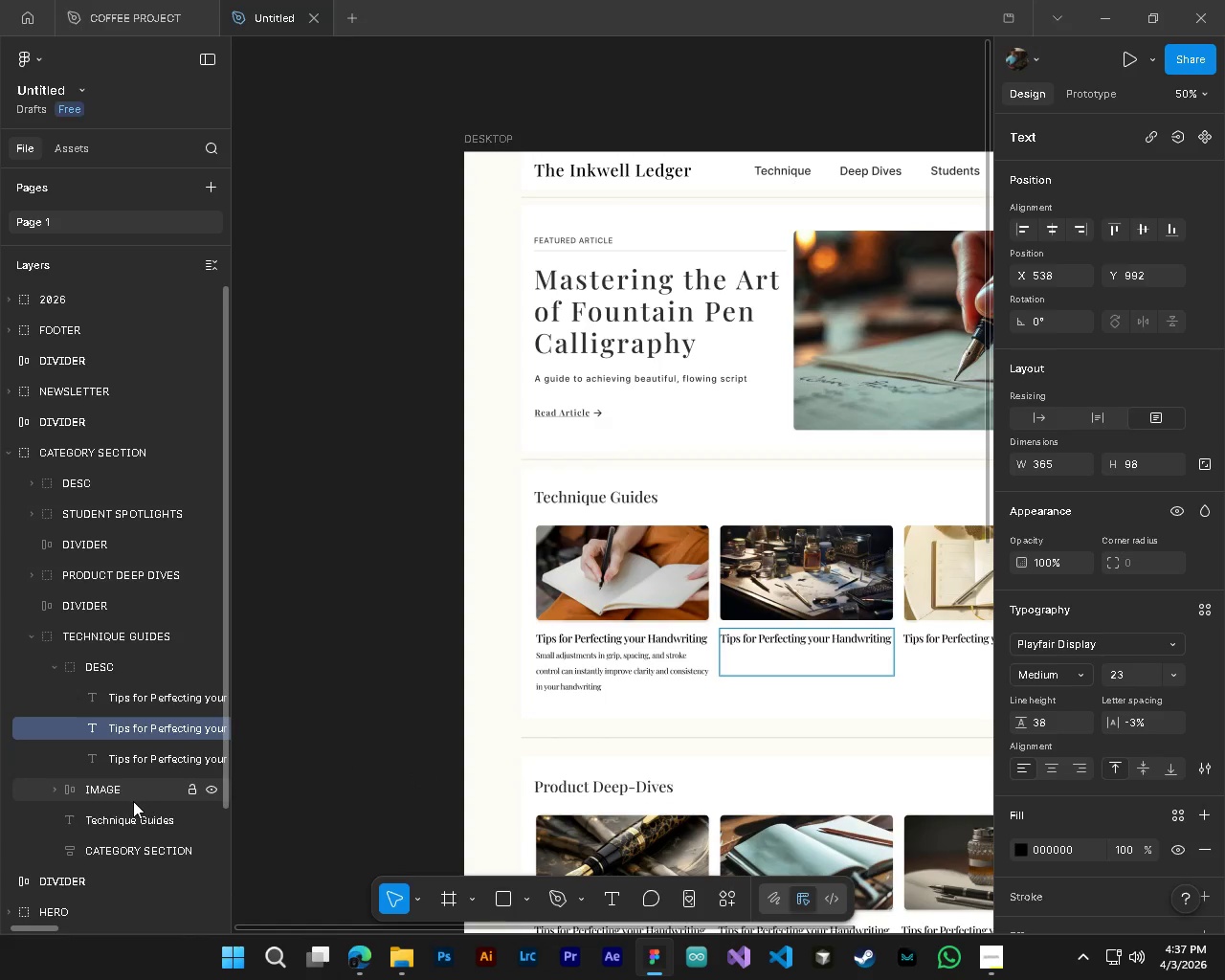 
left_click([133, 801])
 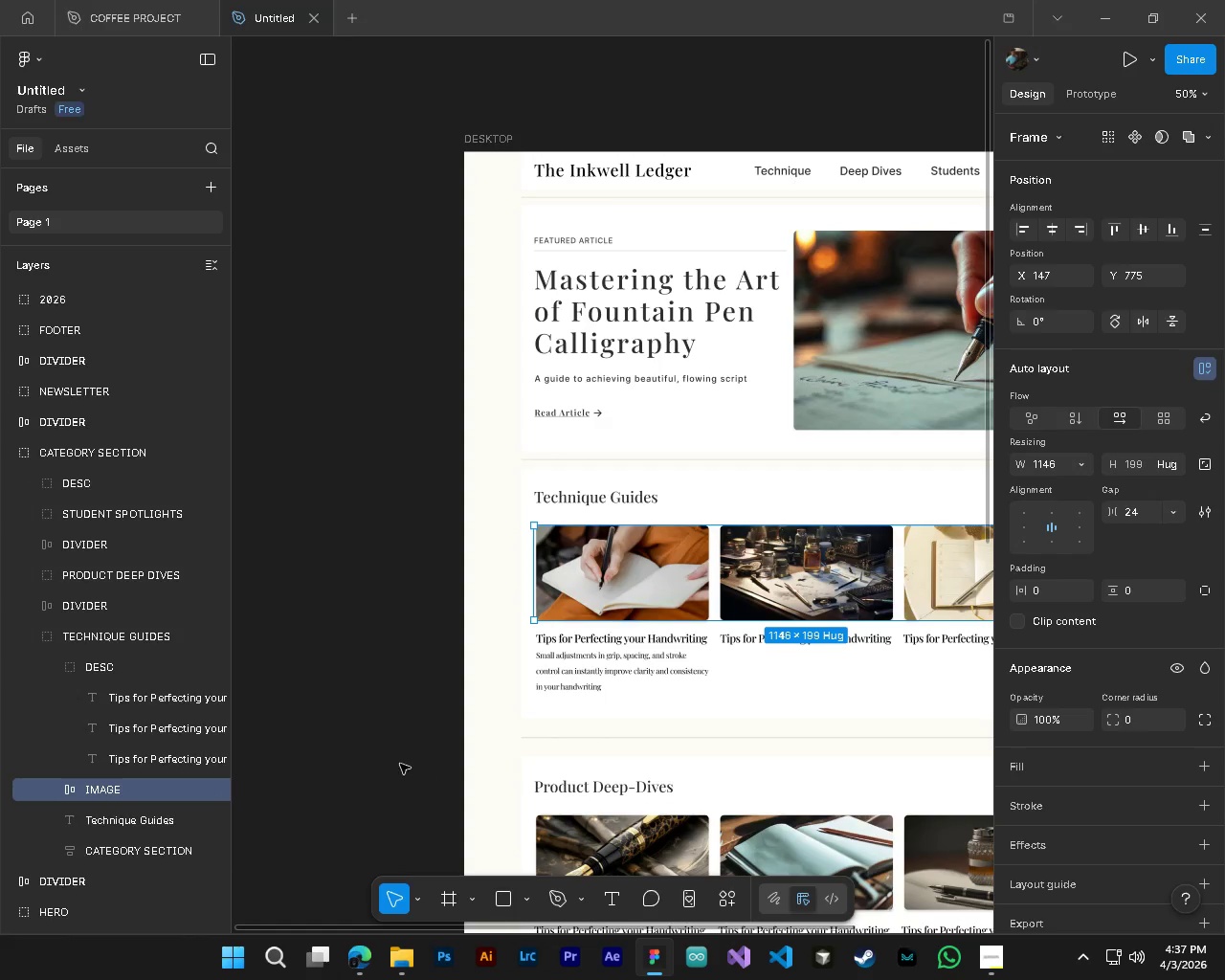 
key(Shift+ShiftLeft)
 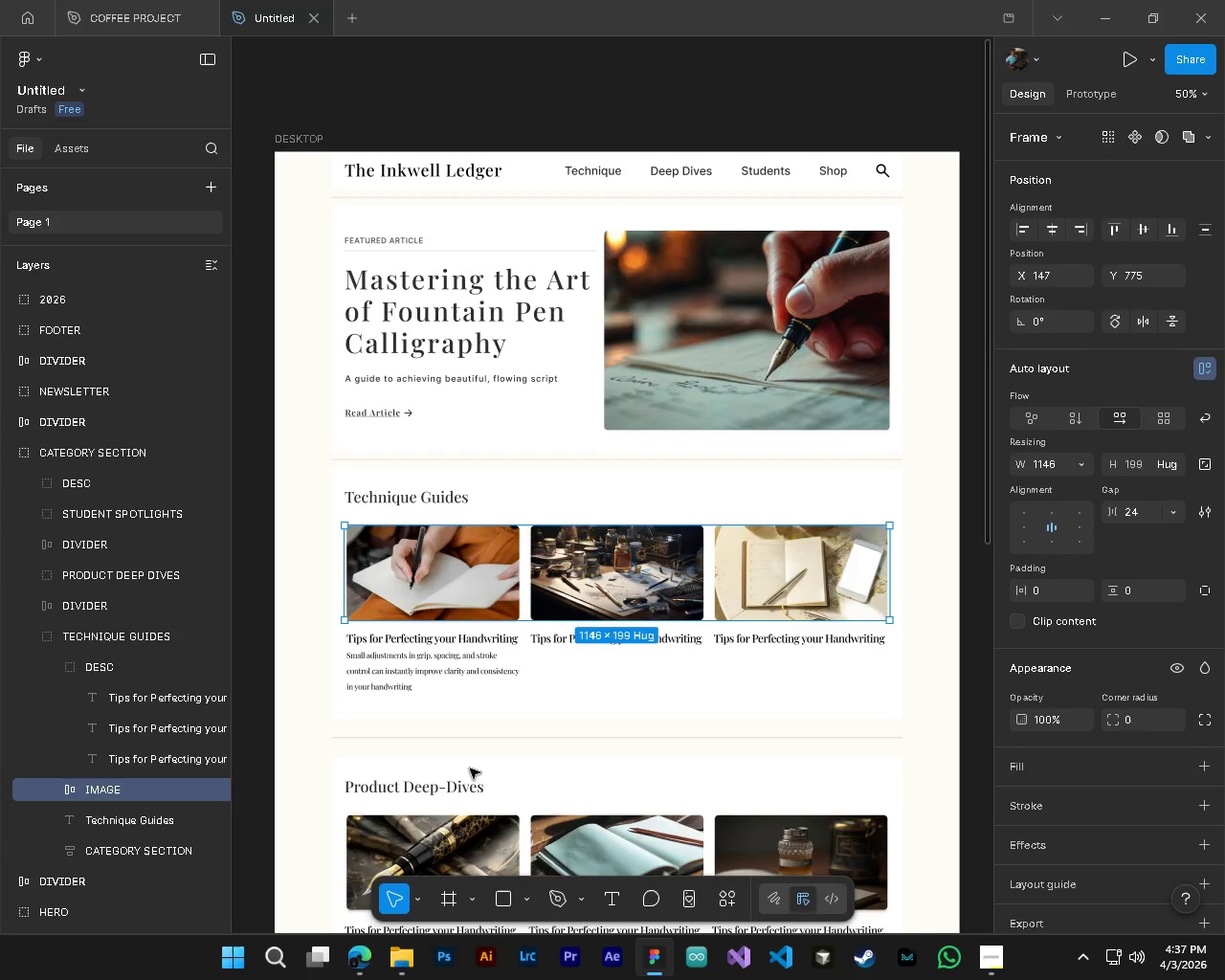 
key(Alt+Control+AltLeft)
 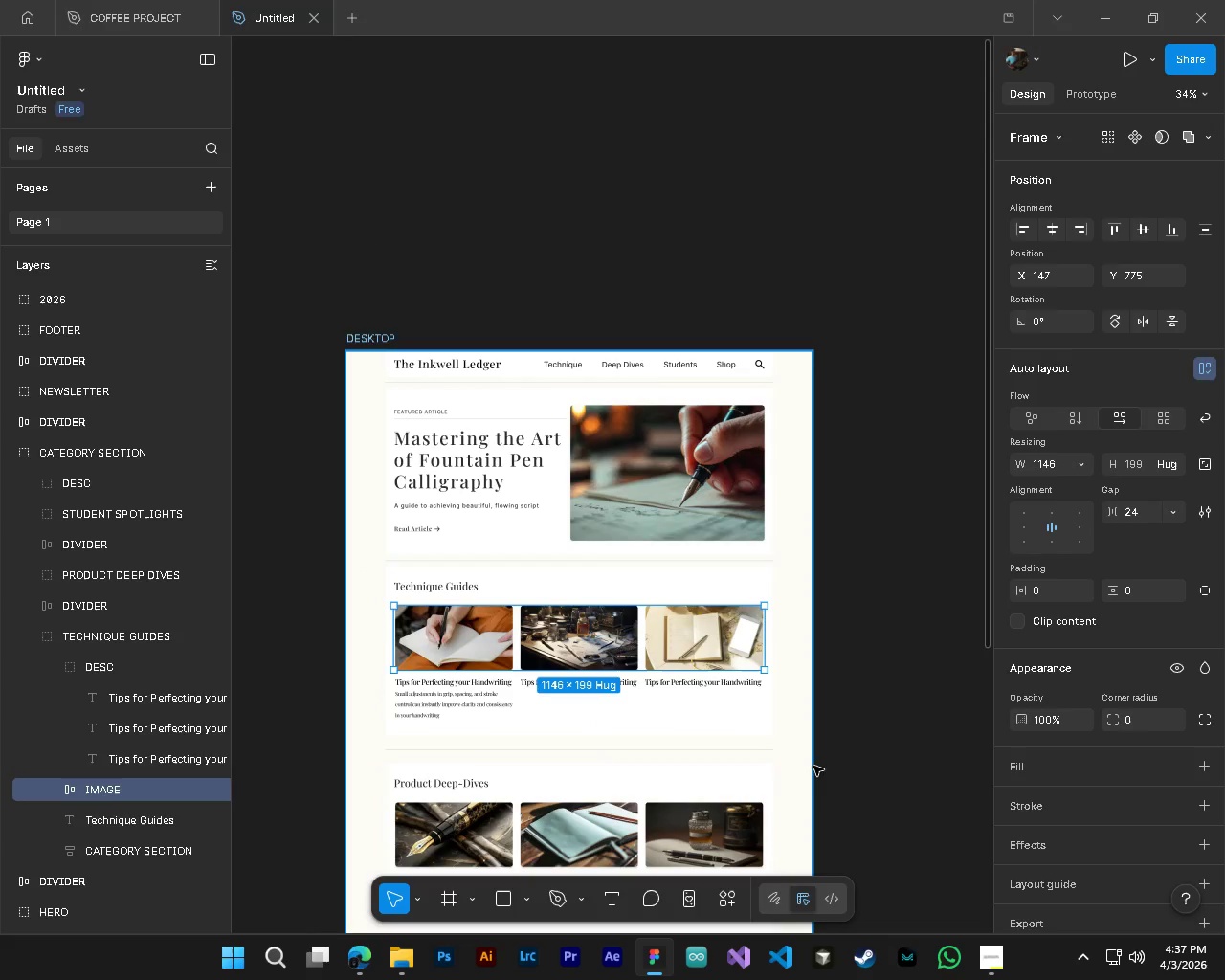 
key(Control+ControlLeft)
 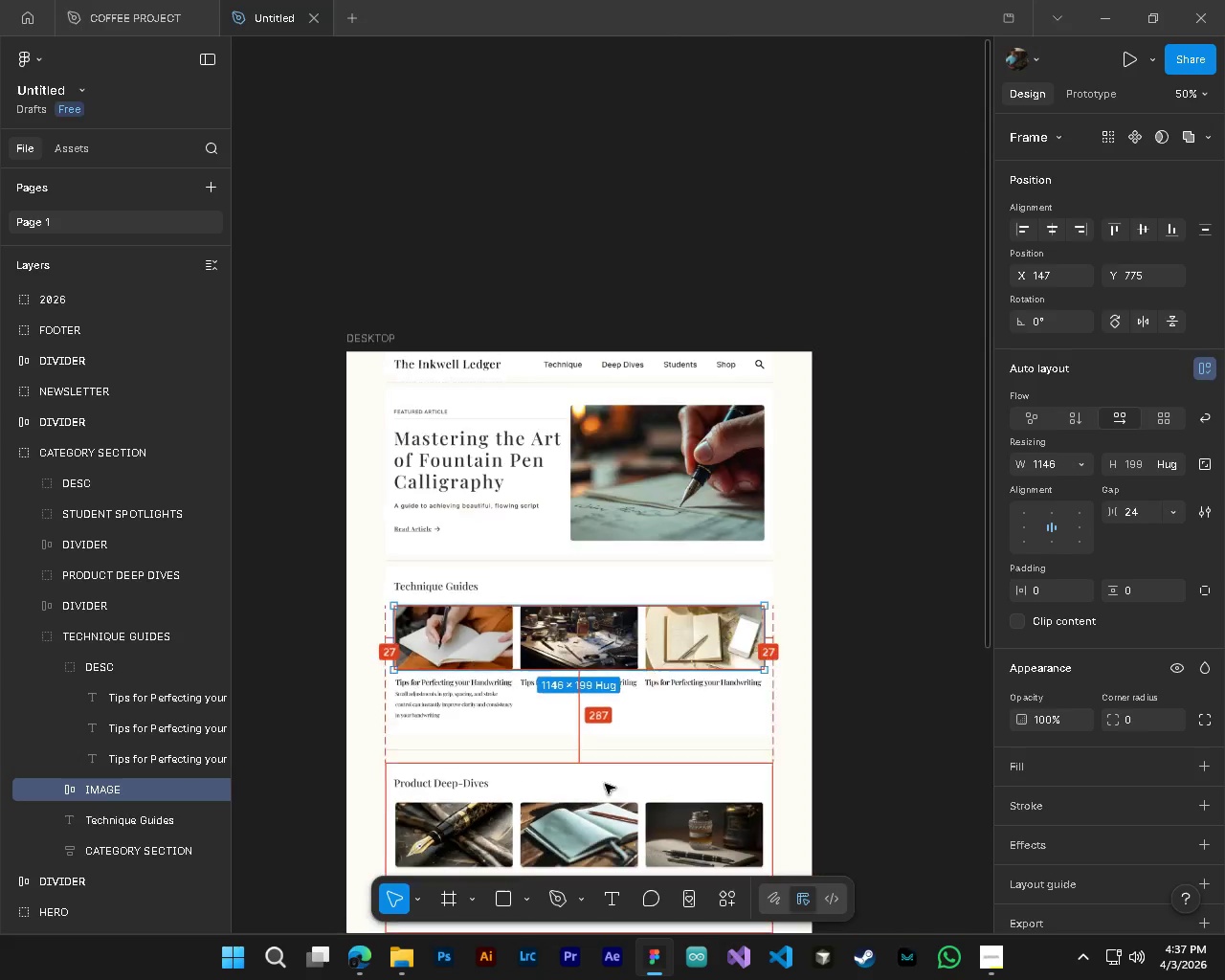 
key(Control+ControlLeft)
 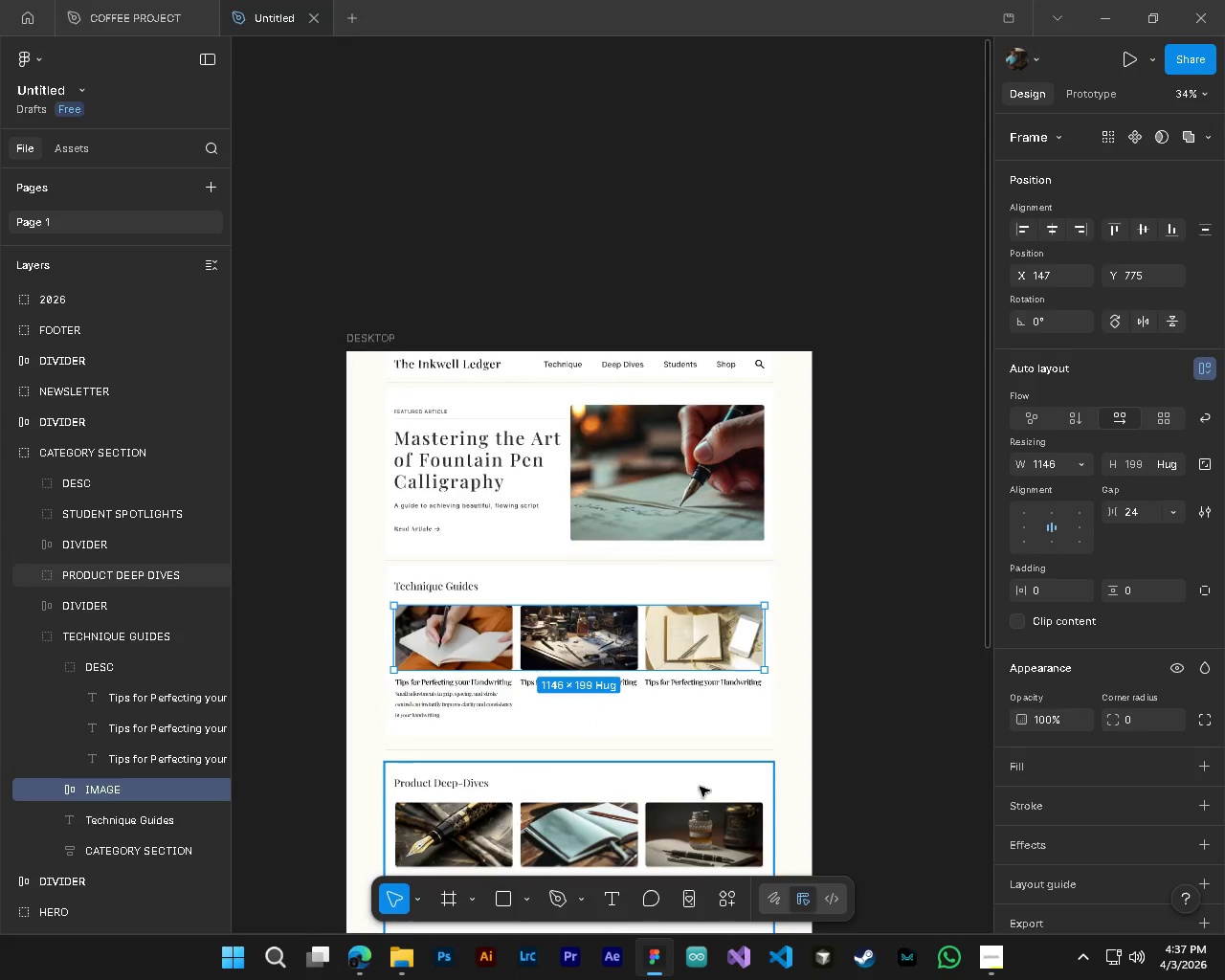 
key(Control+S)
 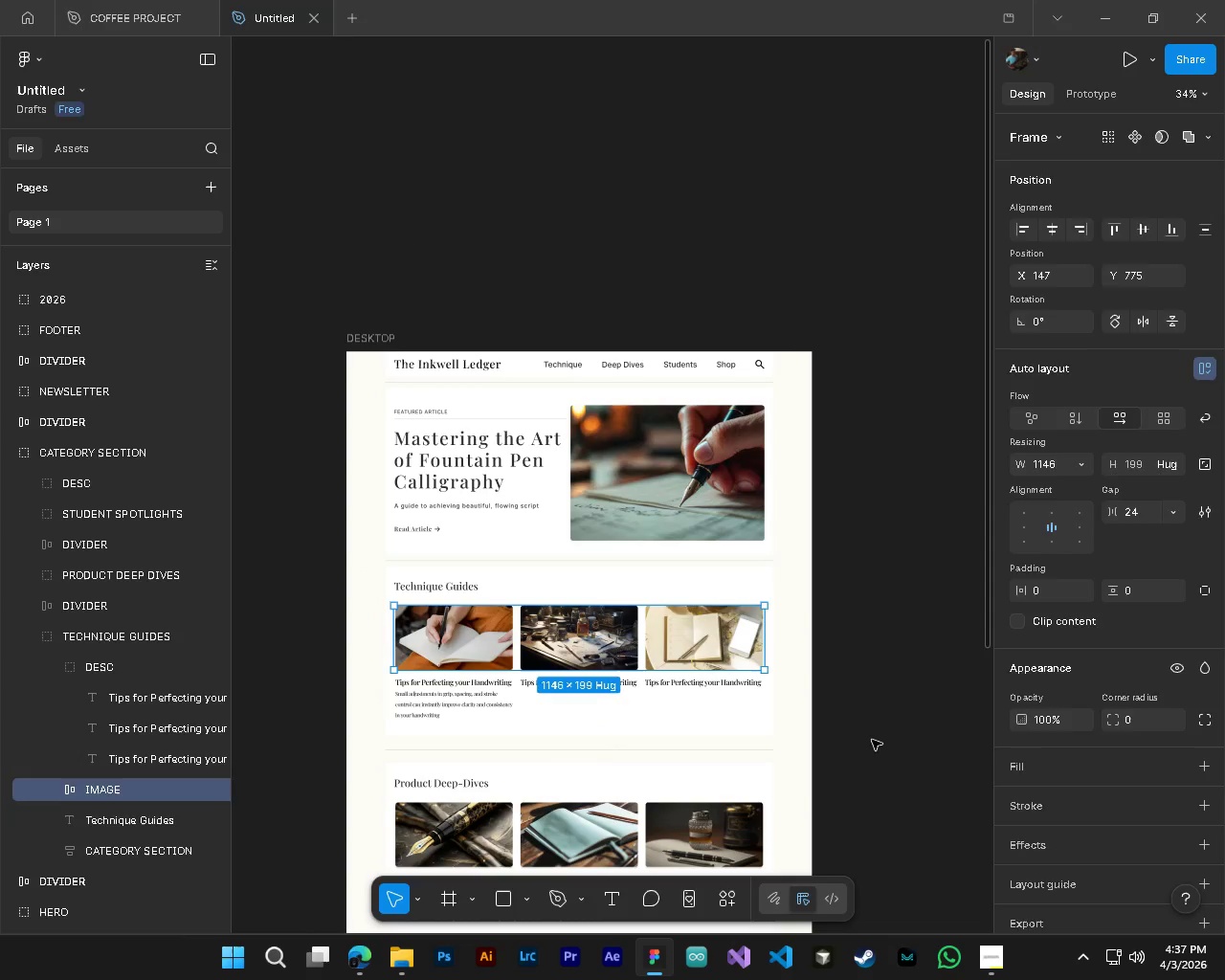 
left_click([873, 739])
 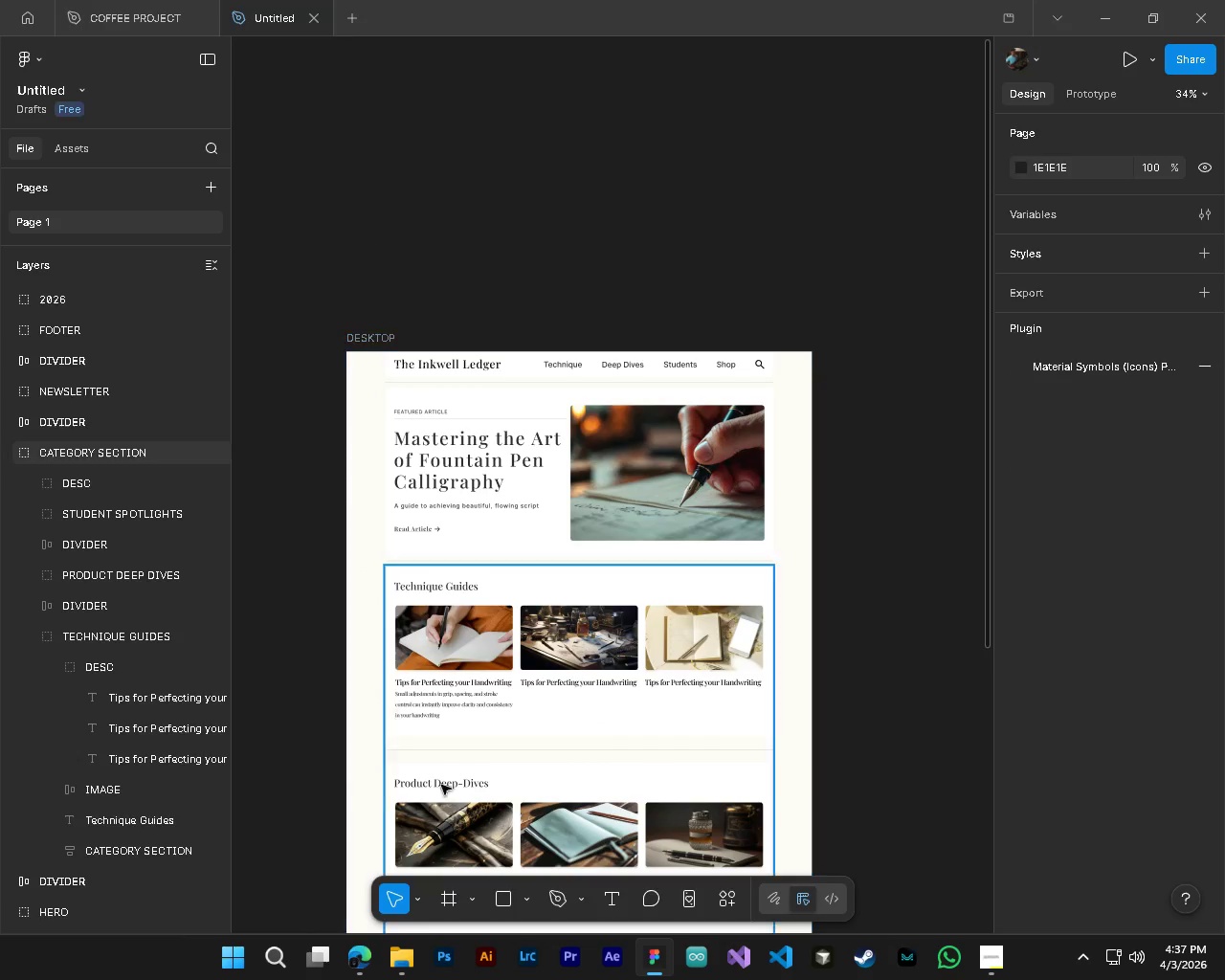 
hold_key(key=ControlLeft, duration=1.28)
 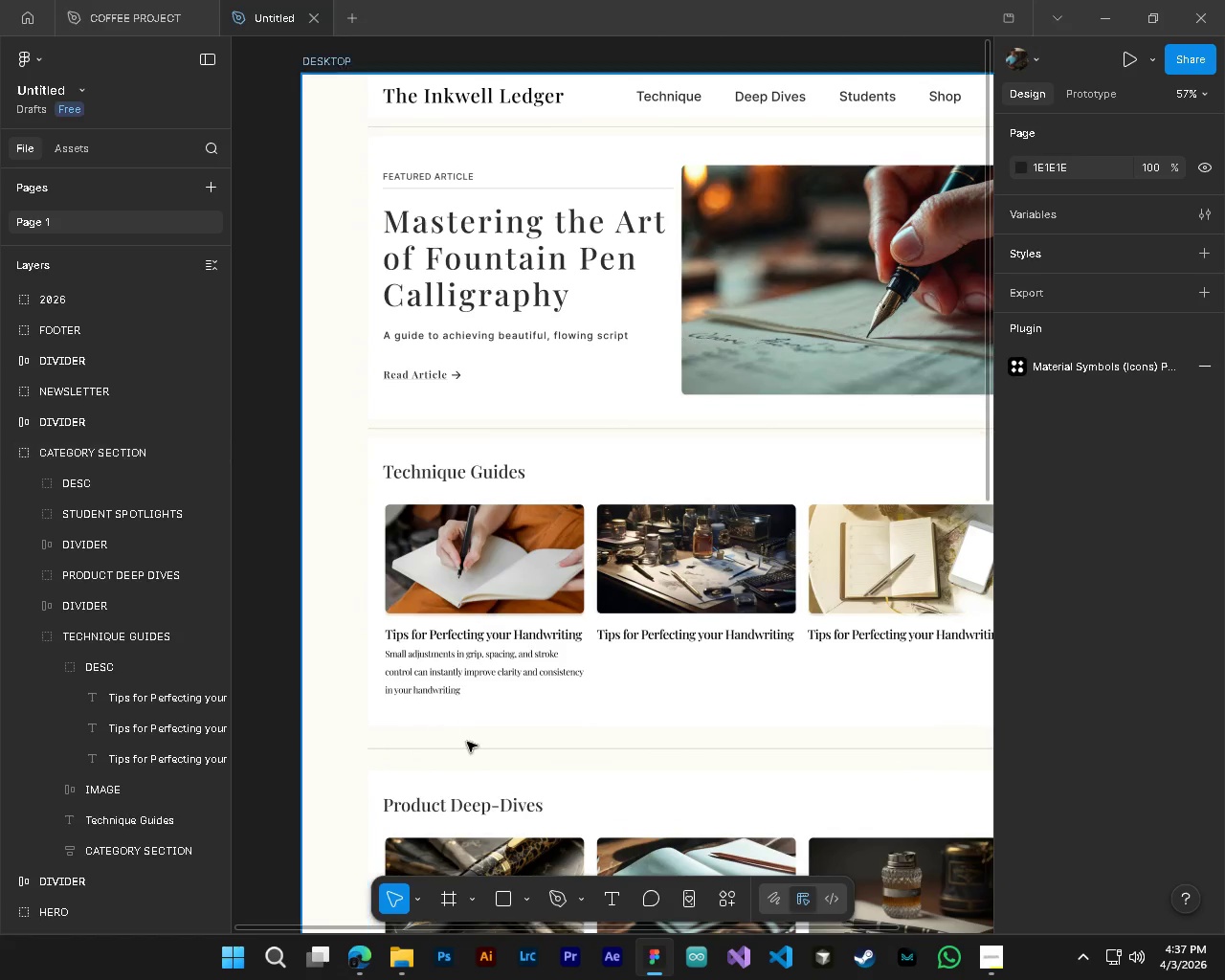 
hold_key(key=AltLeft, duration=1.22)
 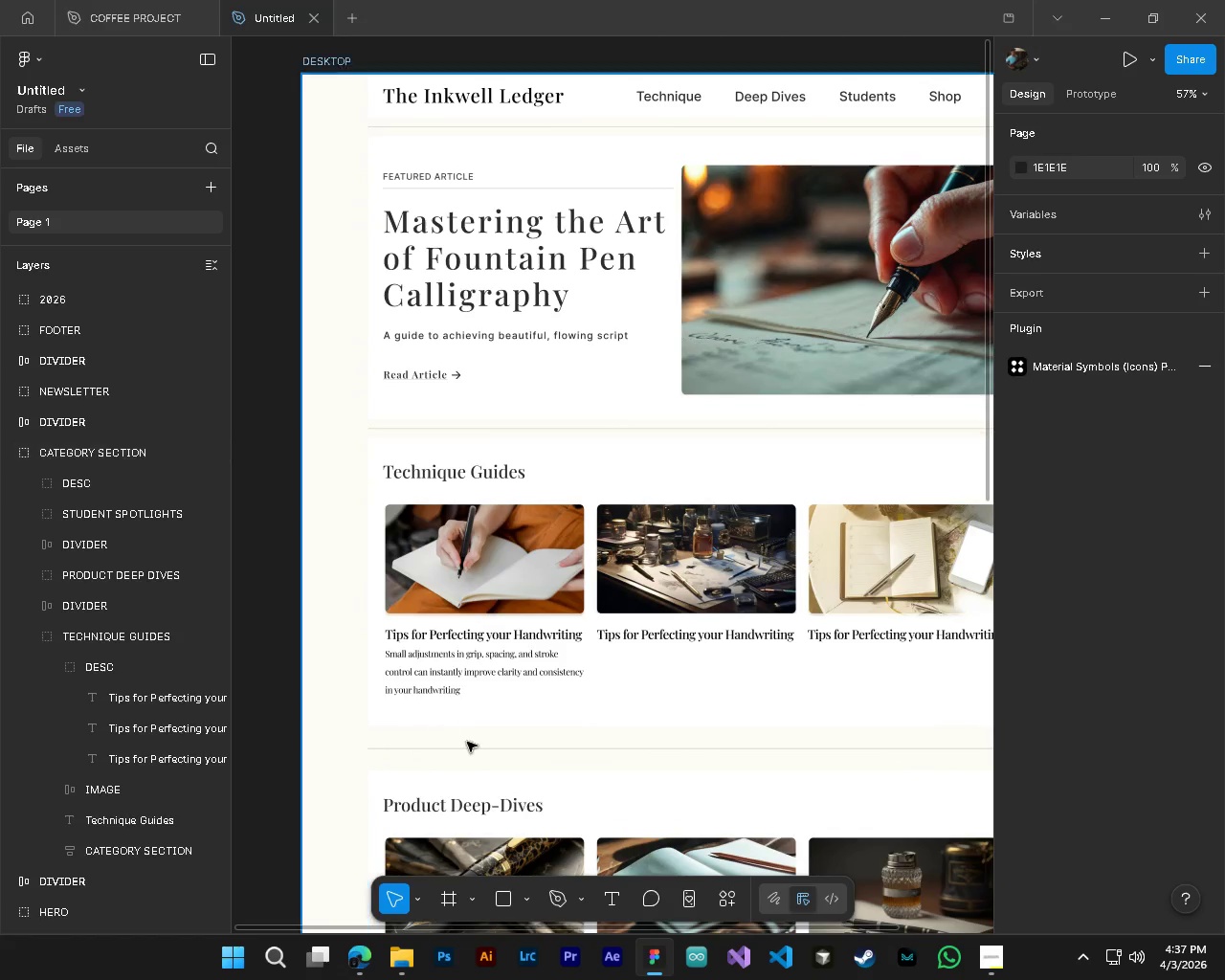 
scroll: coordinate [506, 777], scroll_direction: down, amount: 9.0
 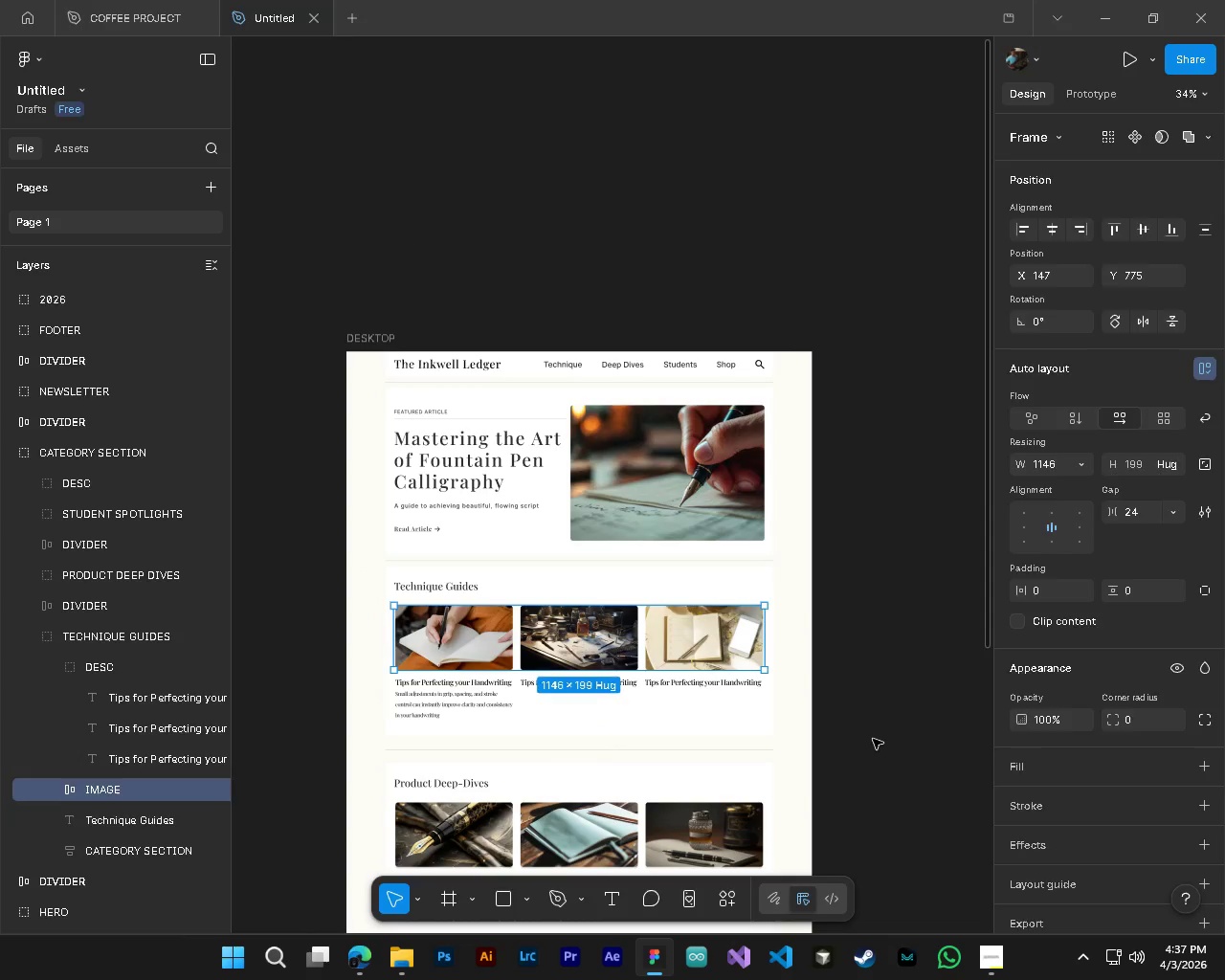 
hold_key(key=ShiftLeft, duration=0.66)
 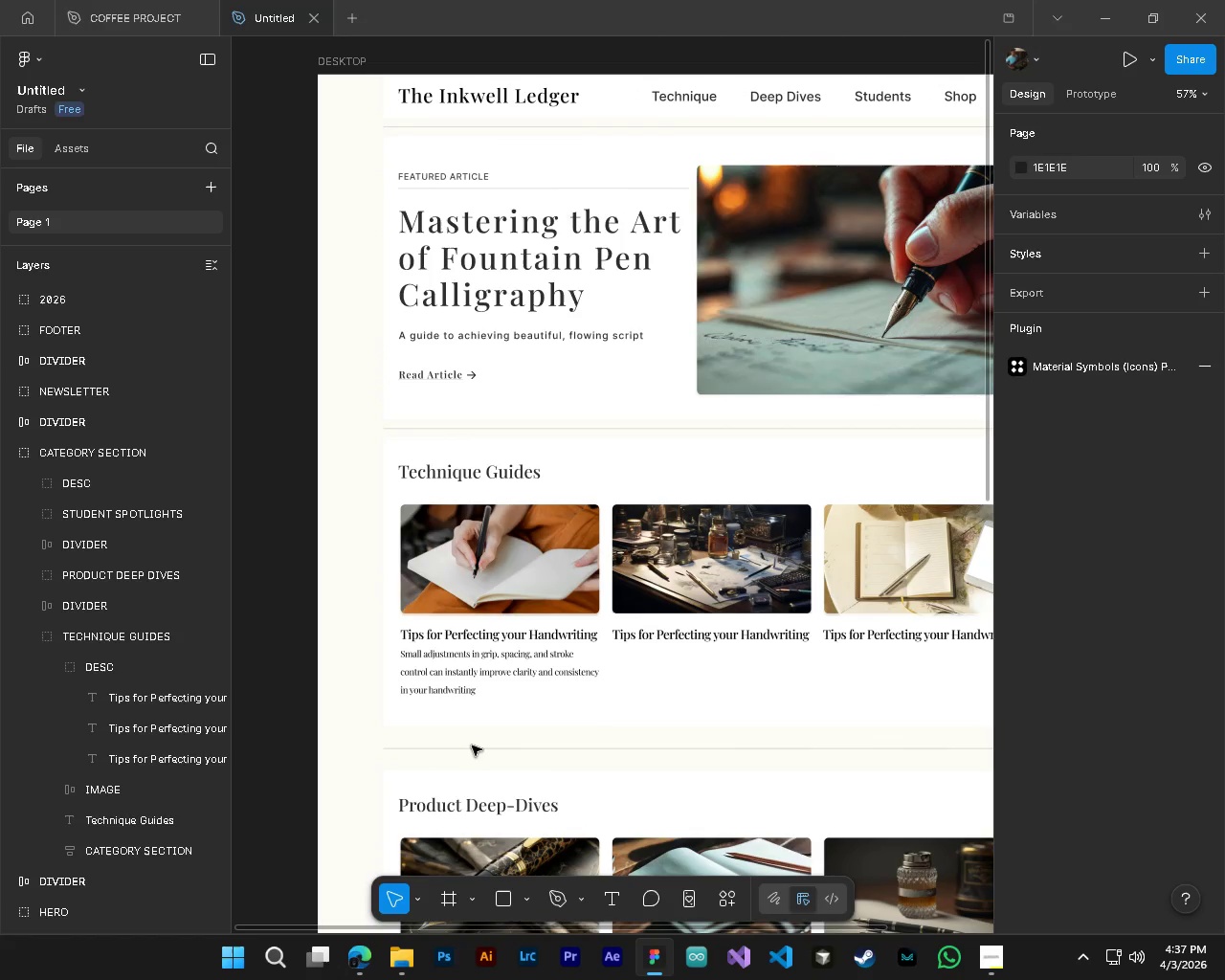 
scroll: coordinate [472, 746], scroll_direction: up, amount: 9.0
 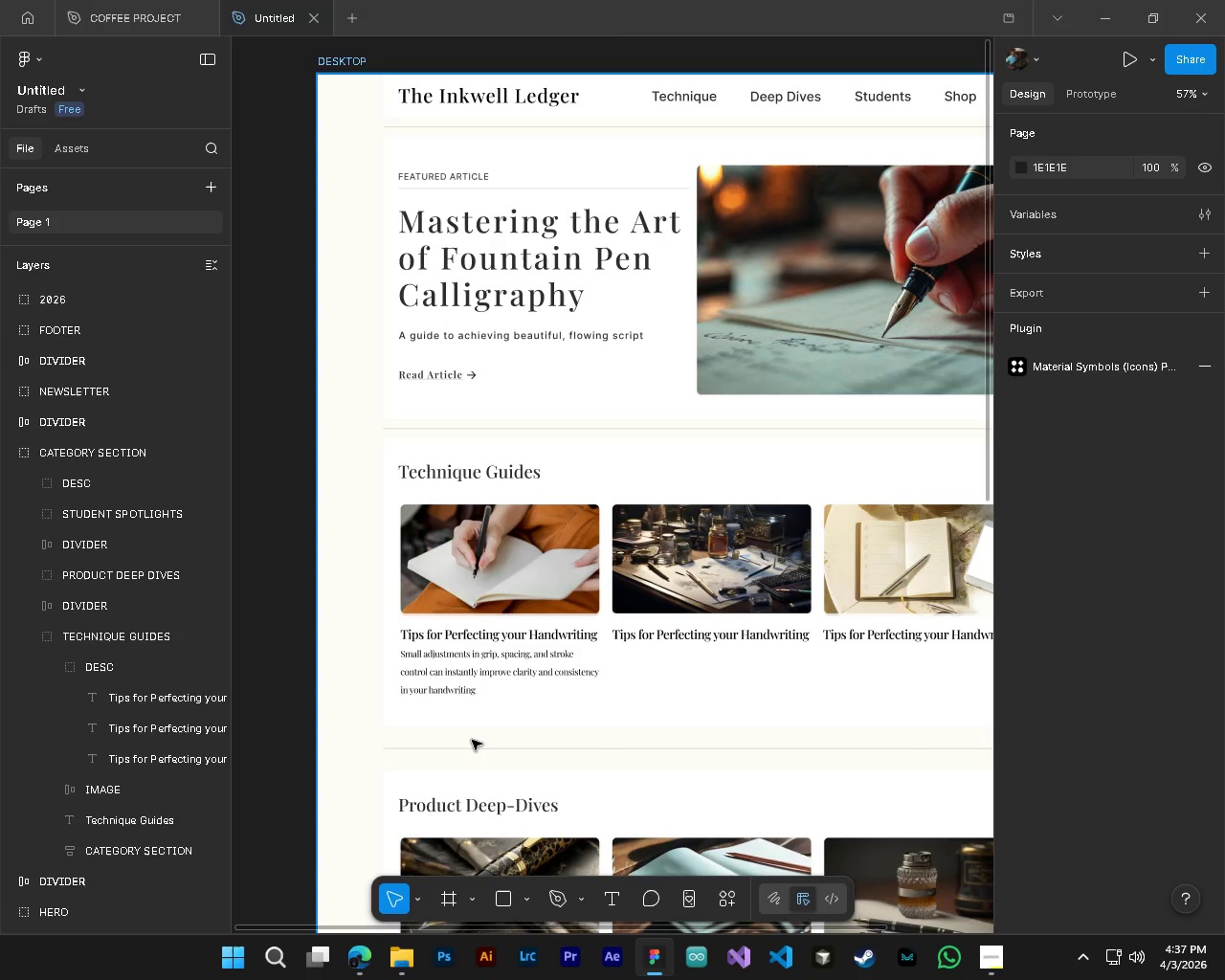 
hold_key(key=AltLeft, duration=0.48)
 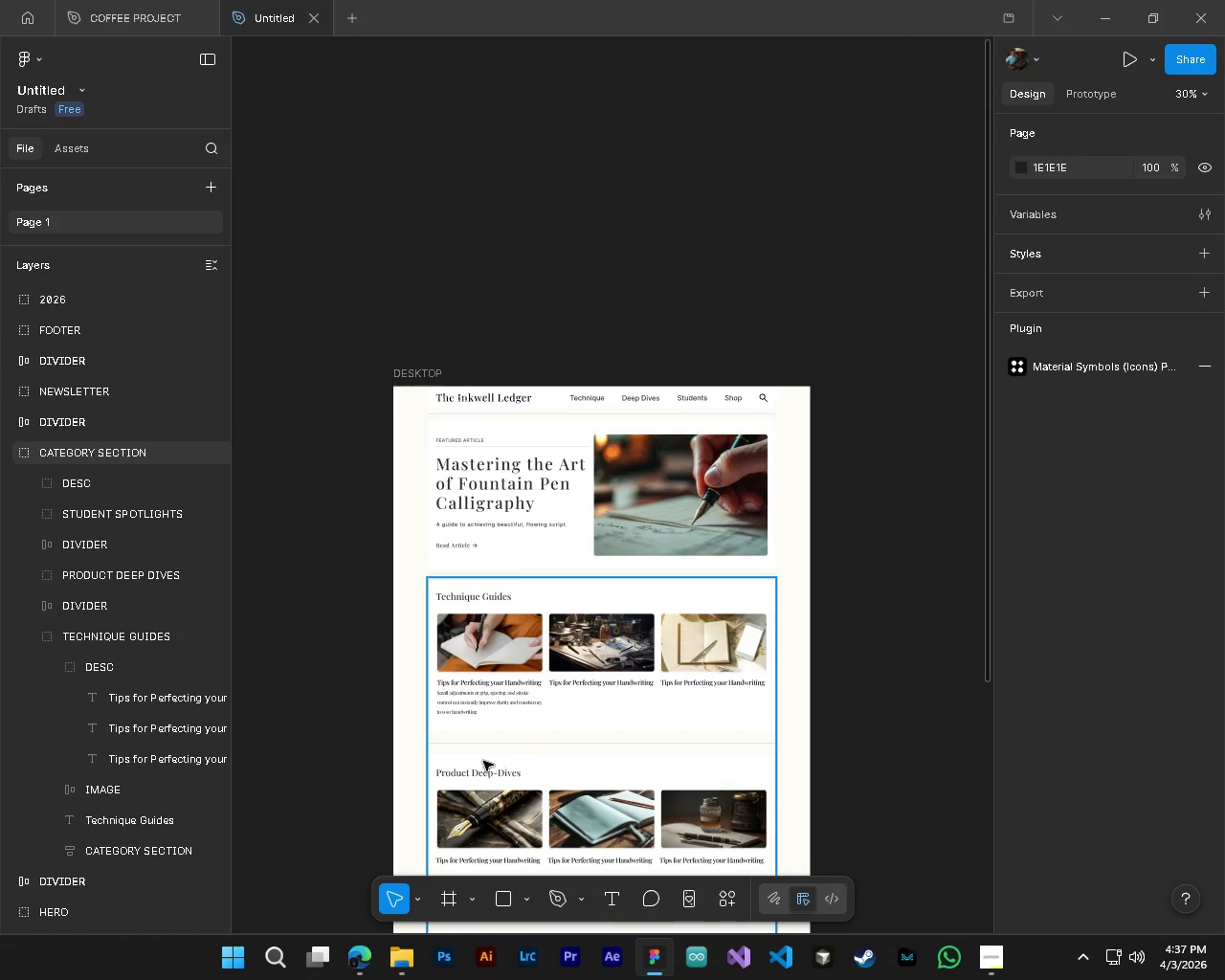 
hold_key(key=ControlLeft, duration=0.5)
 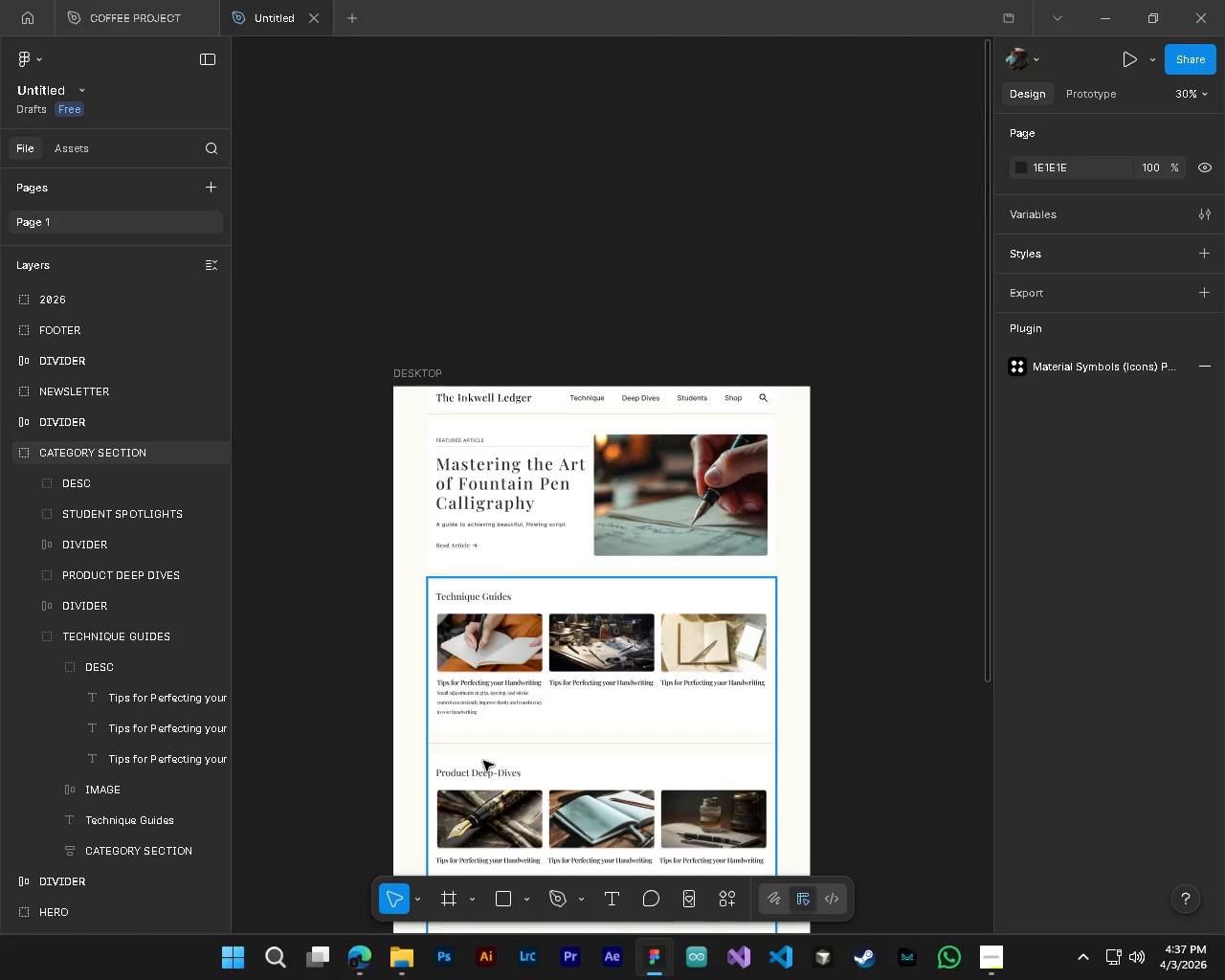 
hold_key(key=ControlLeft, duration=0.95)
 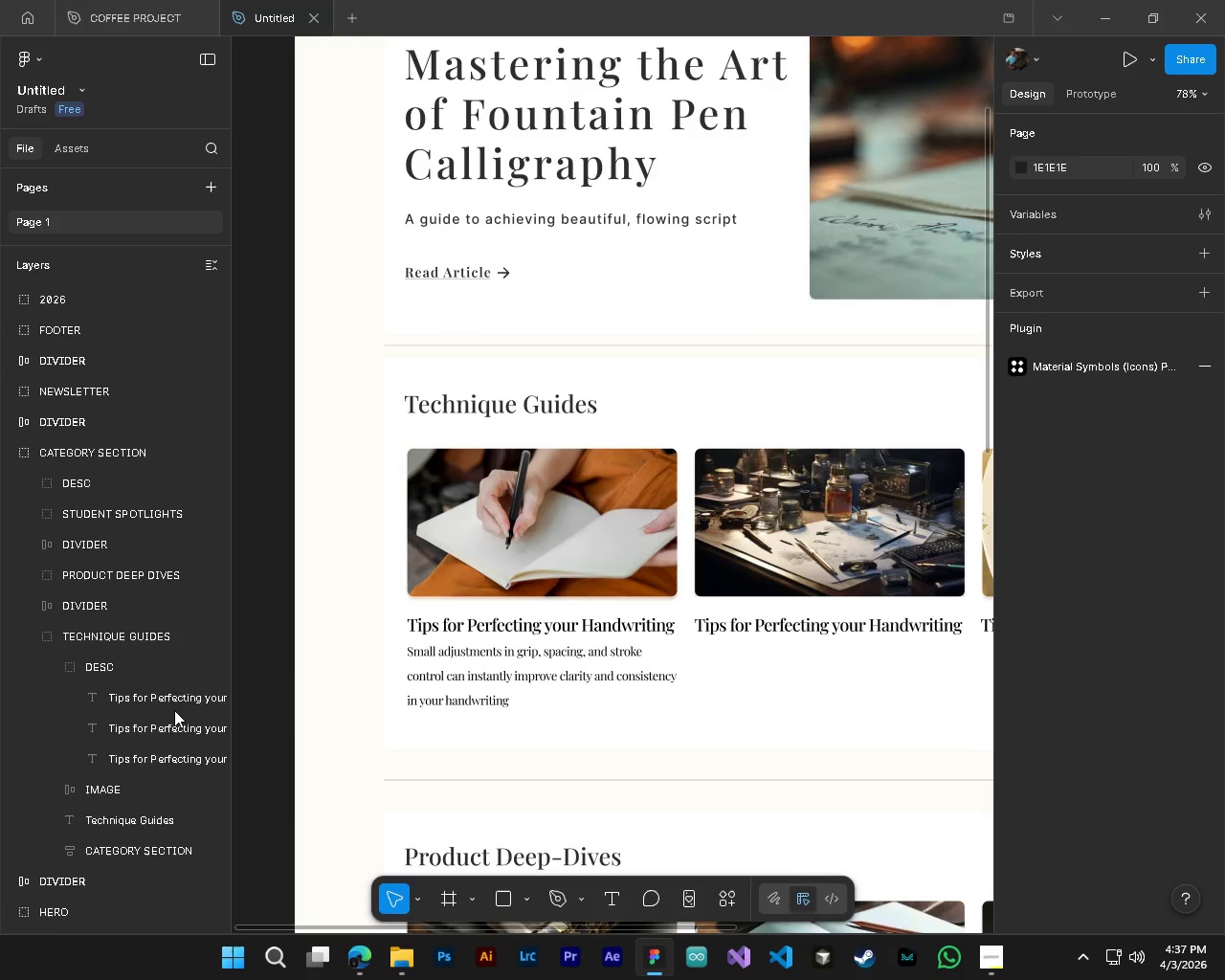 
key(Alt+Control+AltLeft)
 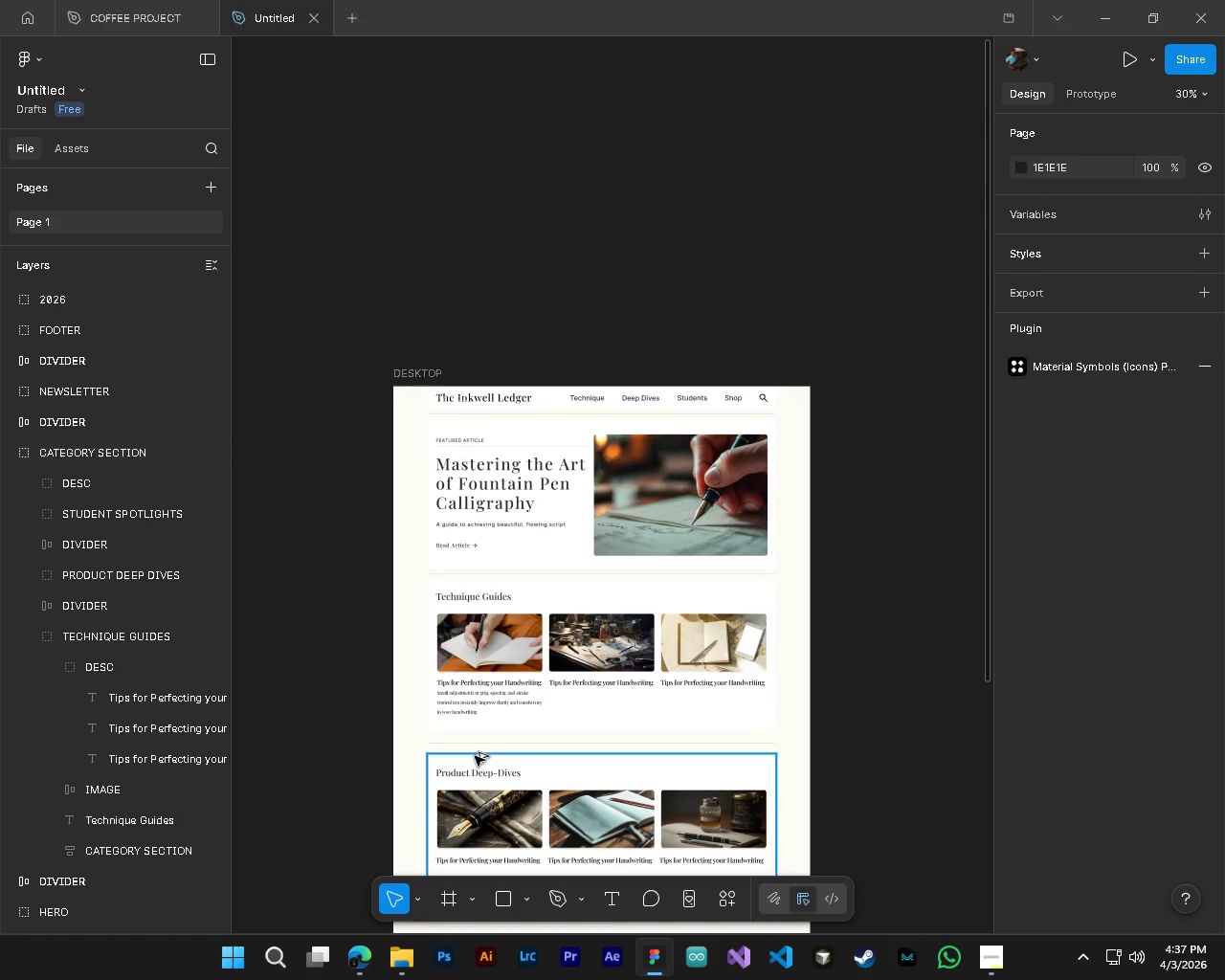 
hold_key(key=AltLeft, duration=0.86)
 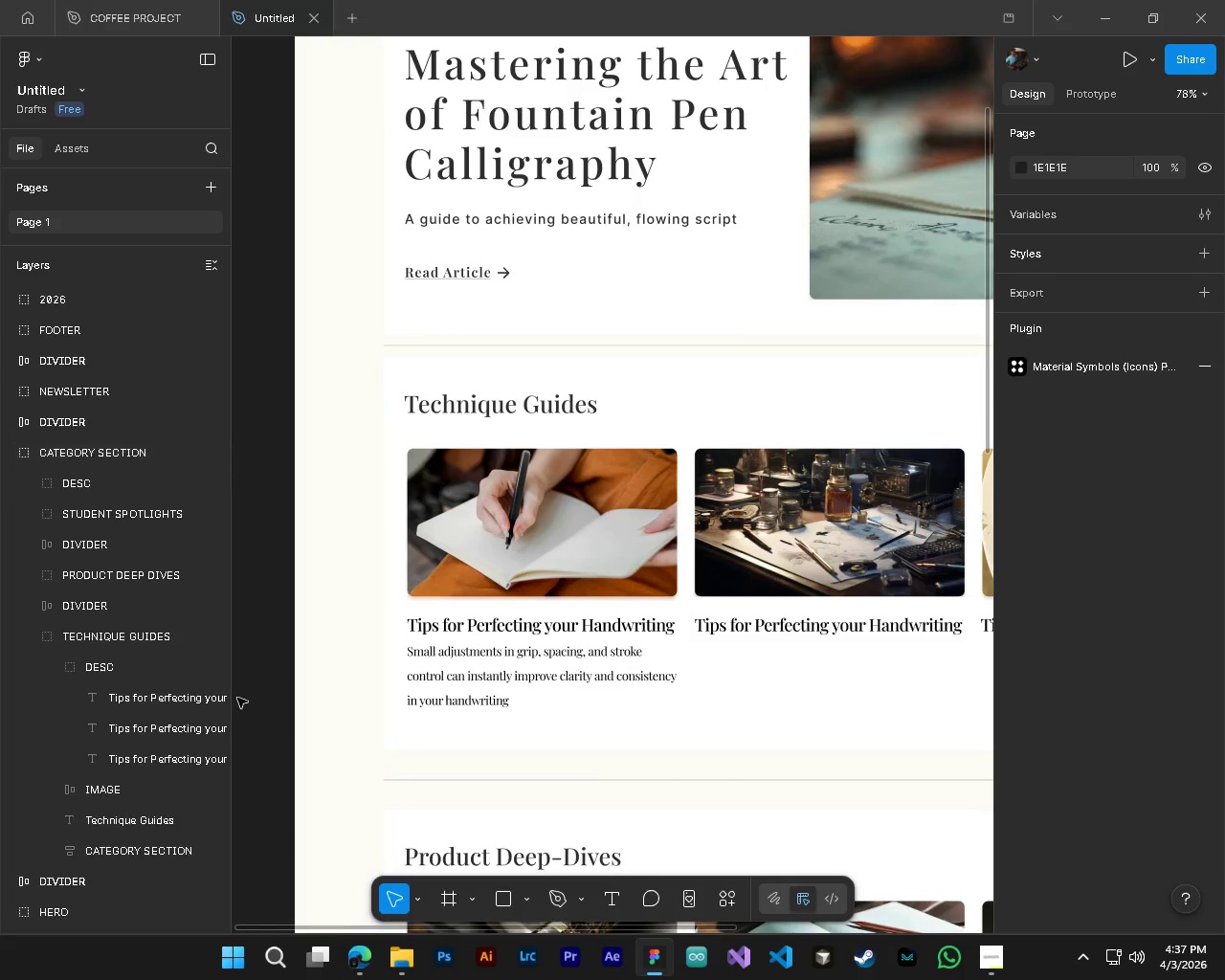 
scroll: coordinate [479, 737], scroll_direction: down, amount: 5.0
 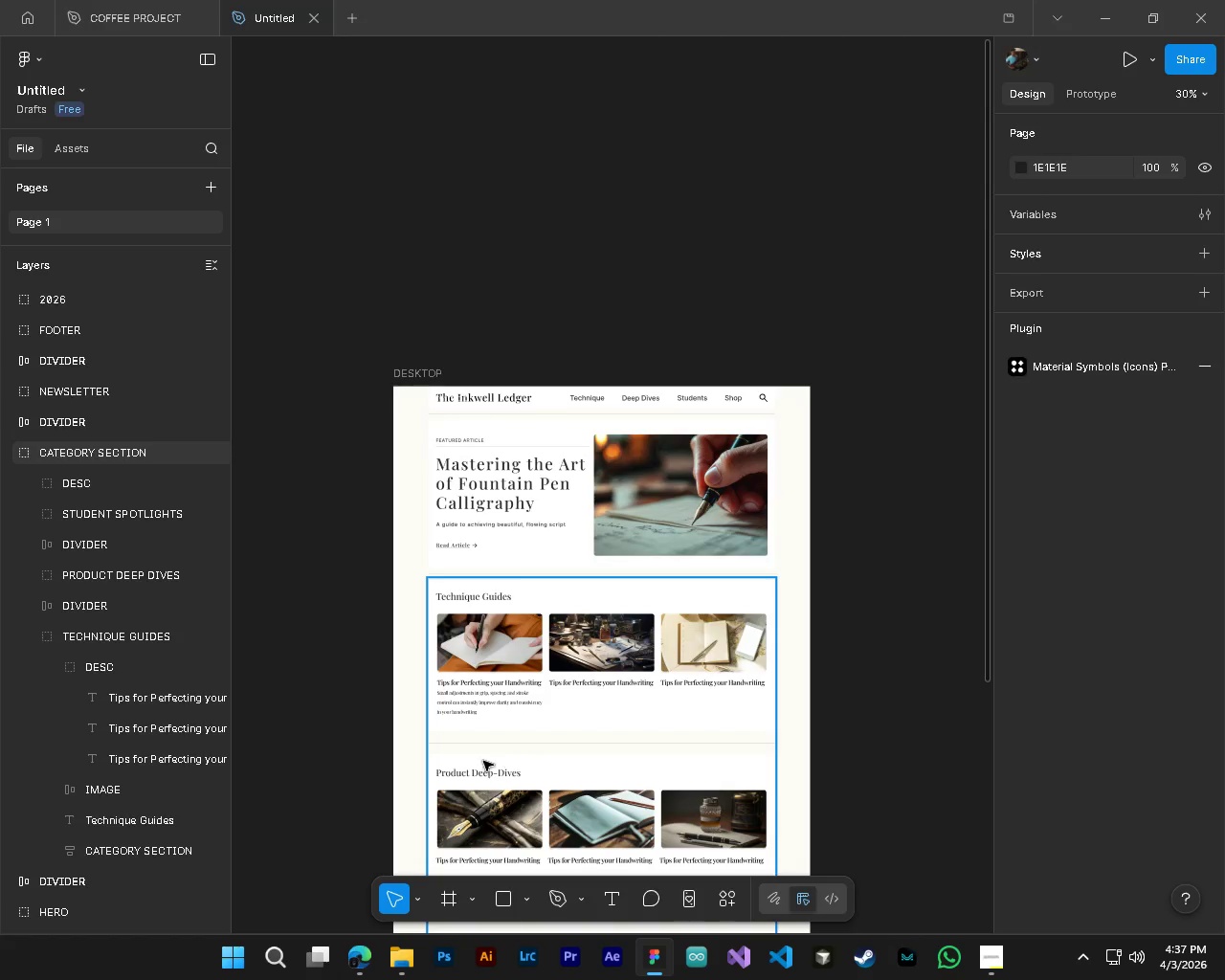 
left_click([133, 758])
 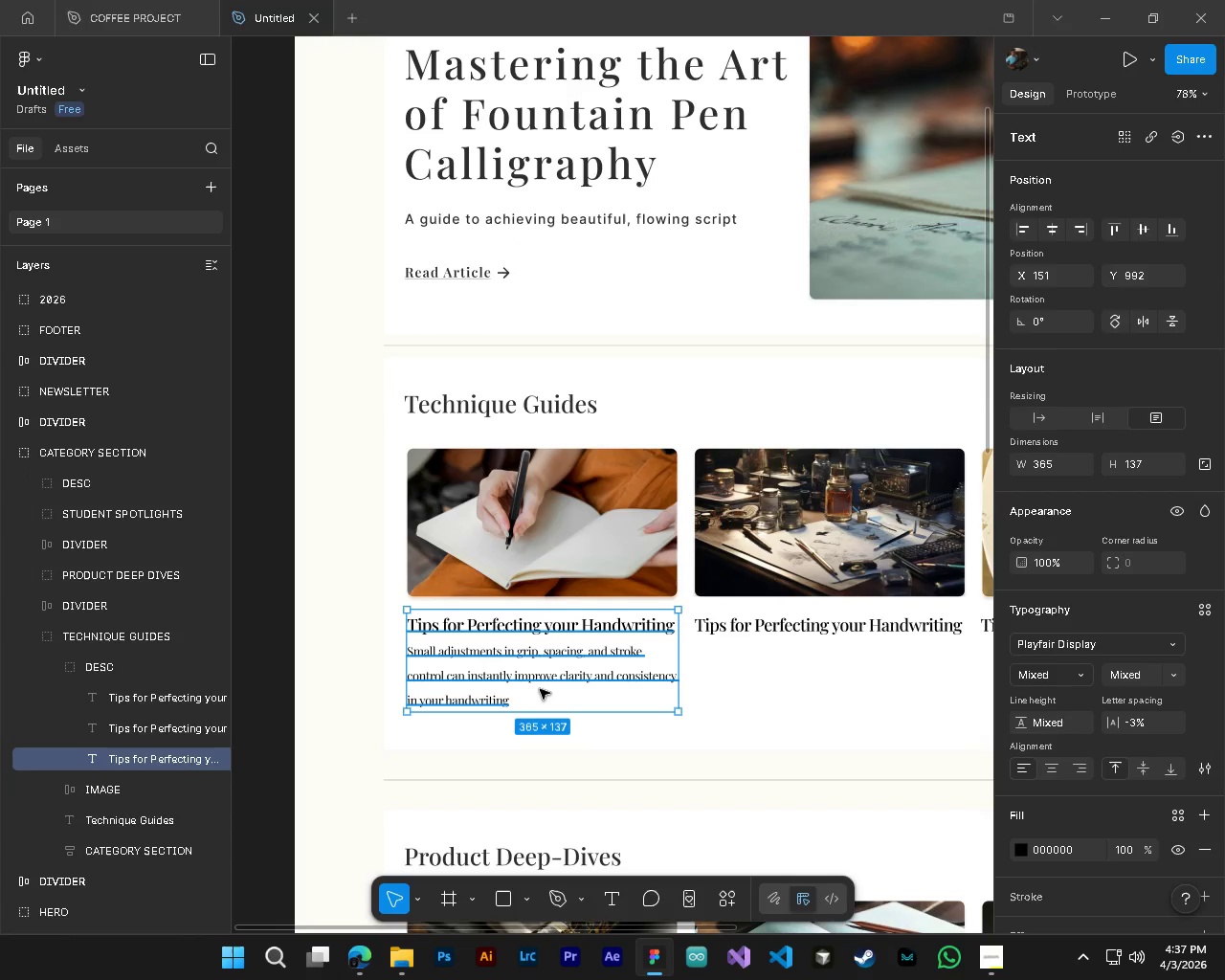 
scroll: coordinate [457, 695], scroll_direction: up, amount: 8.0
 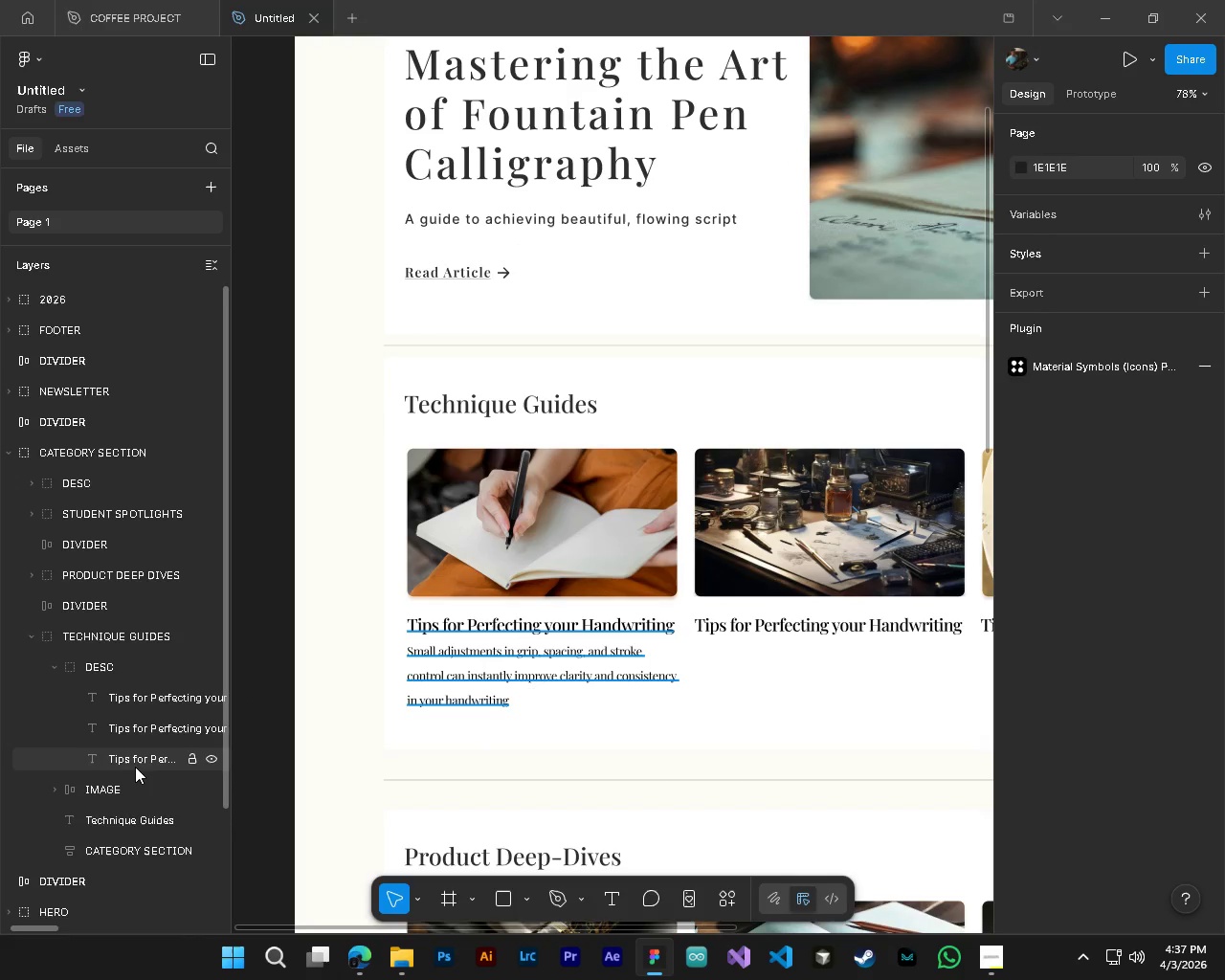 
key(T)
 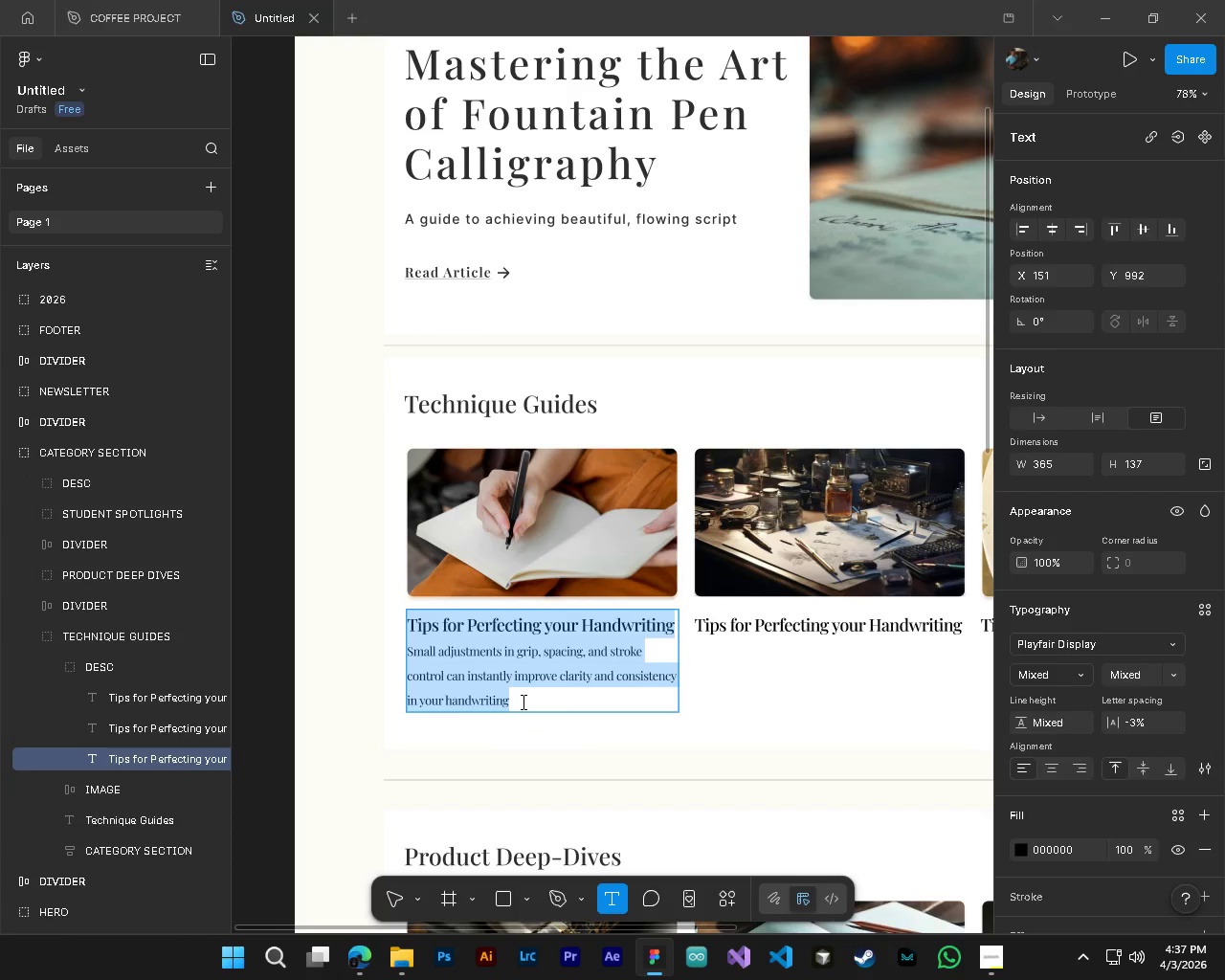 
left_click([522, 702])
 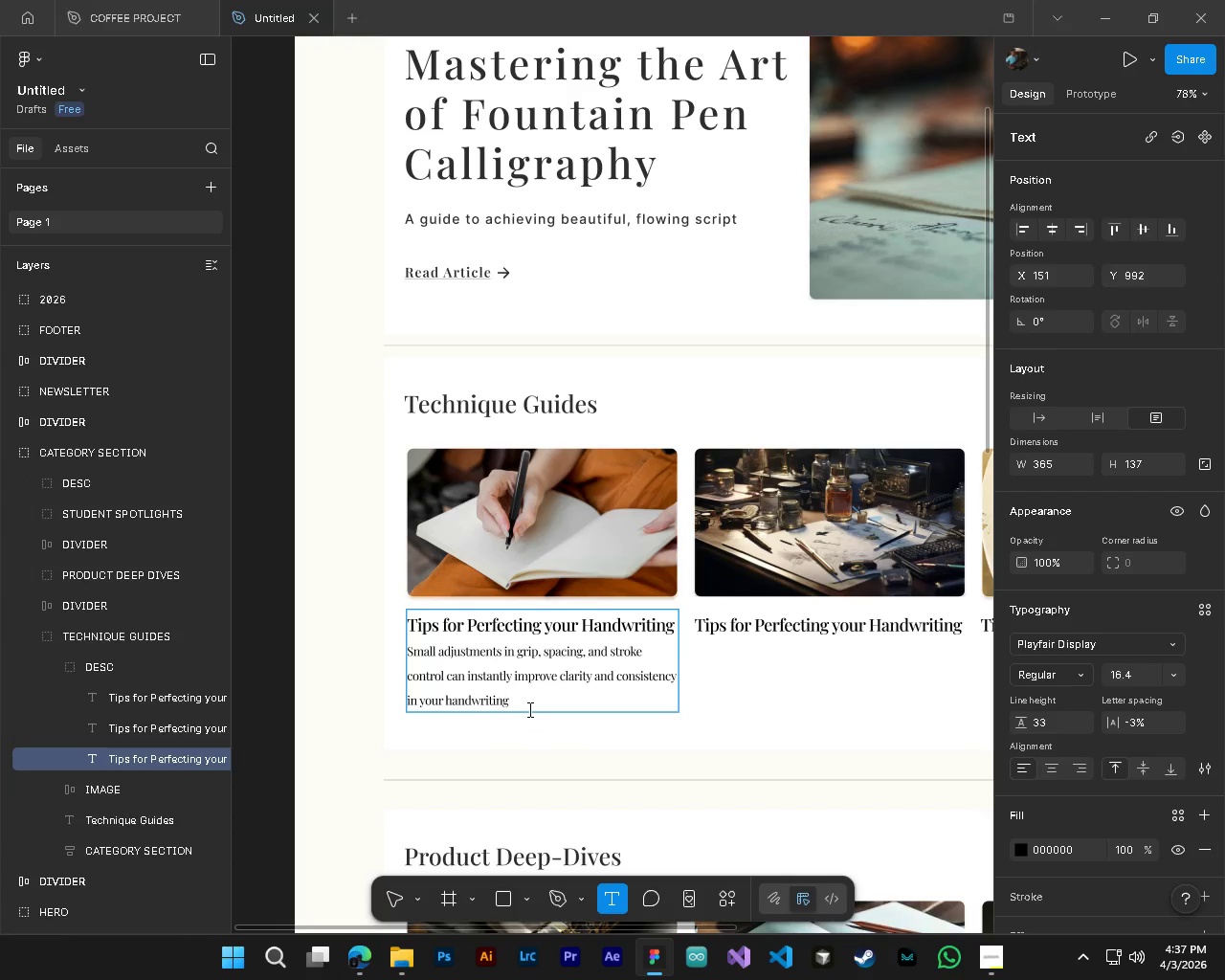 
left_click_drag(start_coordinate=[528, 709], to_coordinate=[375, 657])
 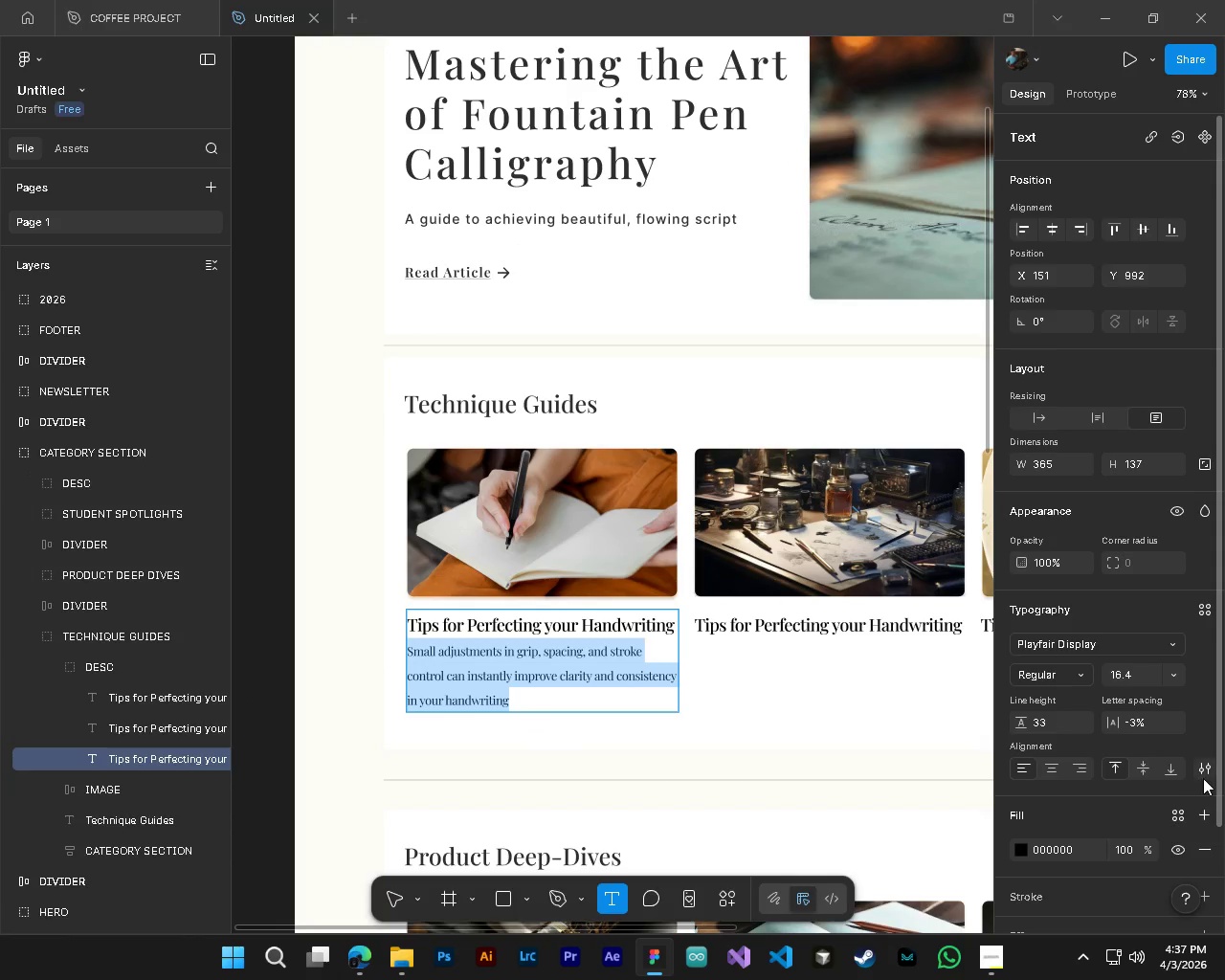 
left_click([1207, 776])
 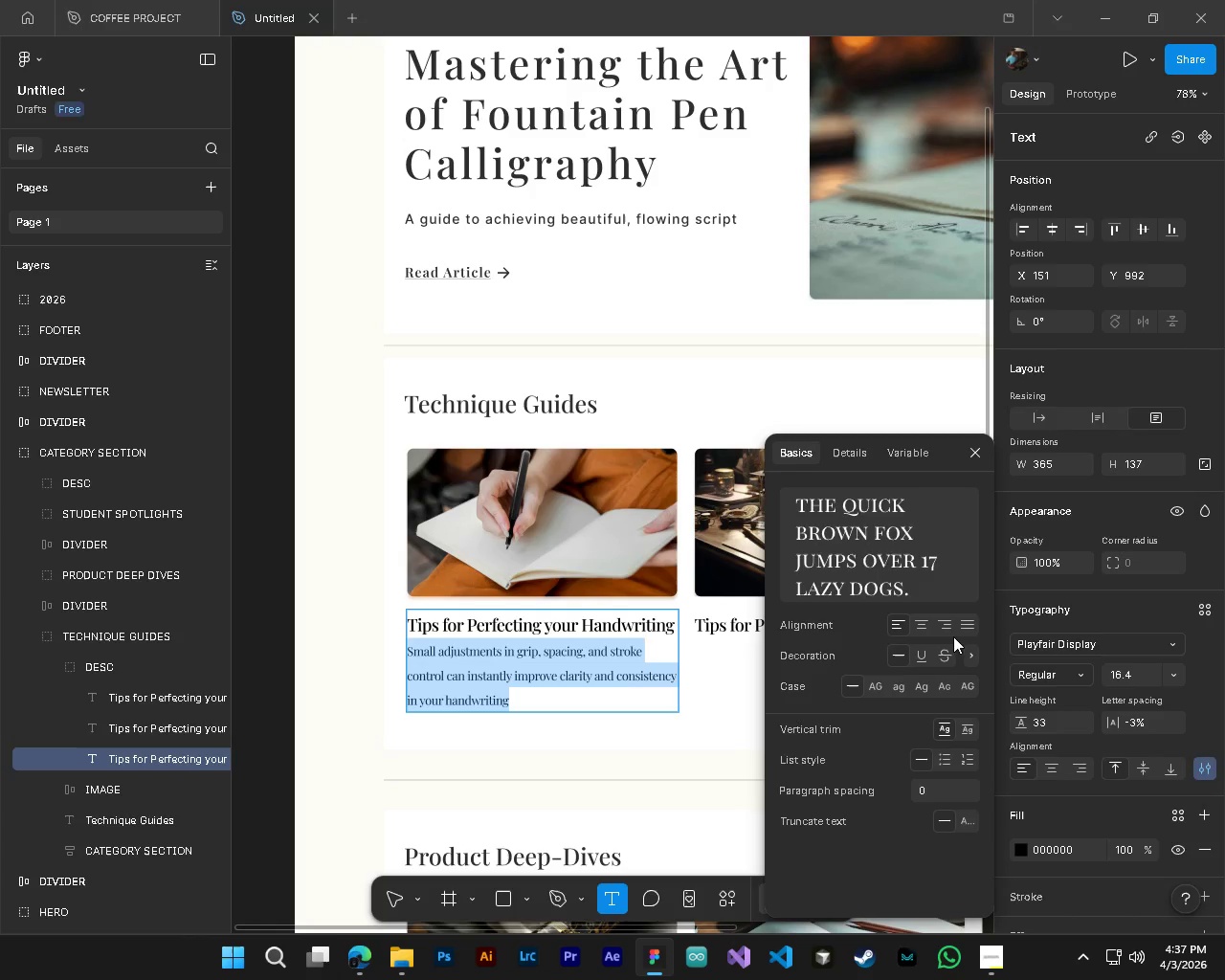 
left_click([963, 627])
 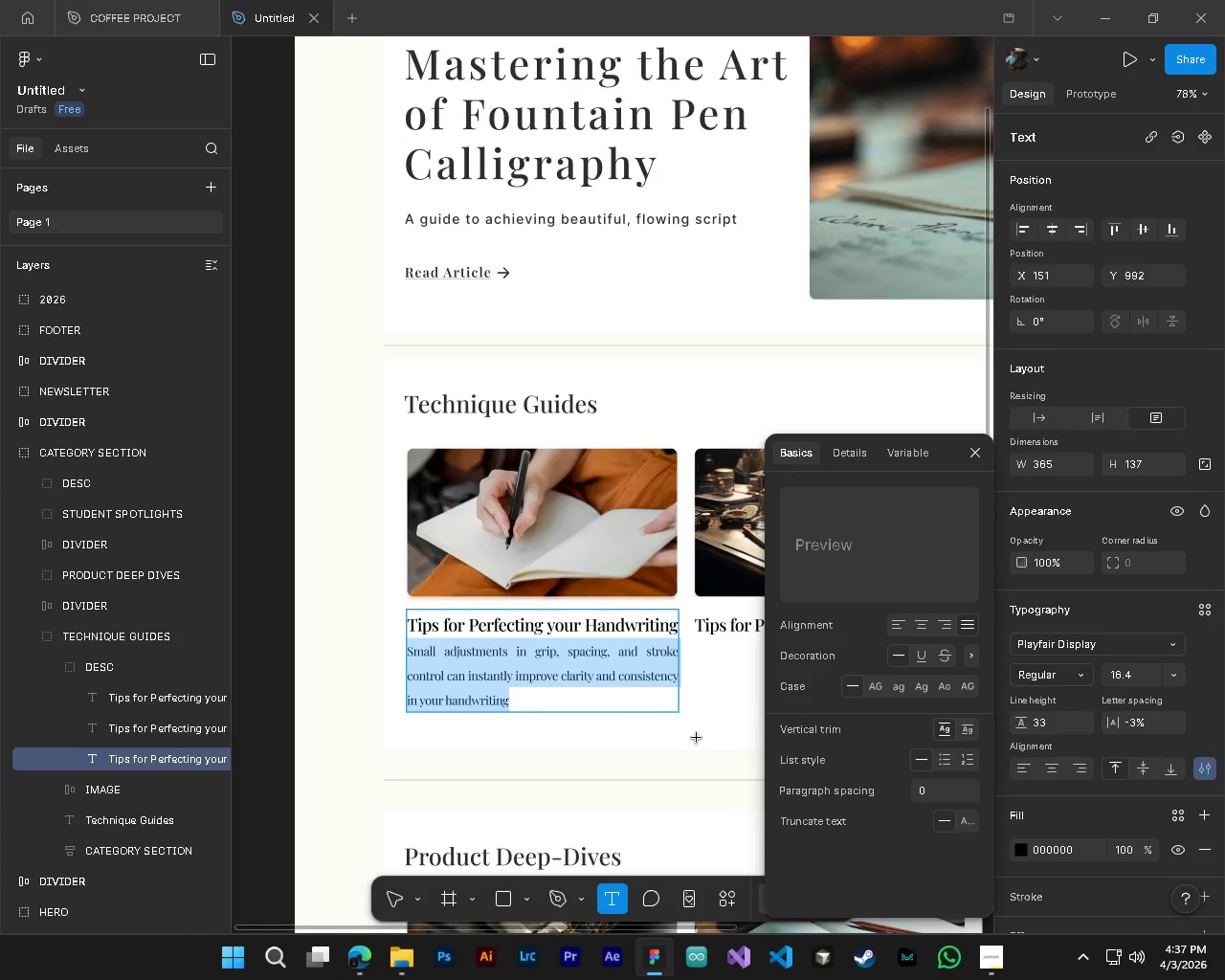 
left_click([966, 450])
 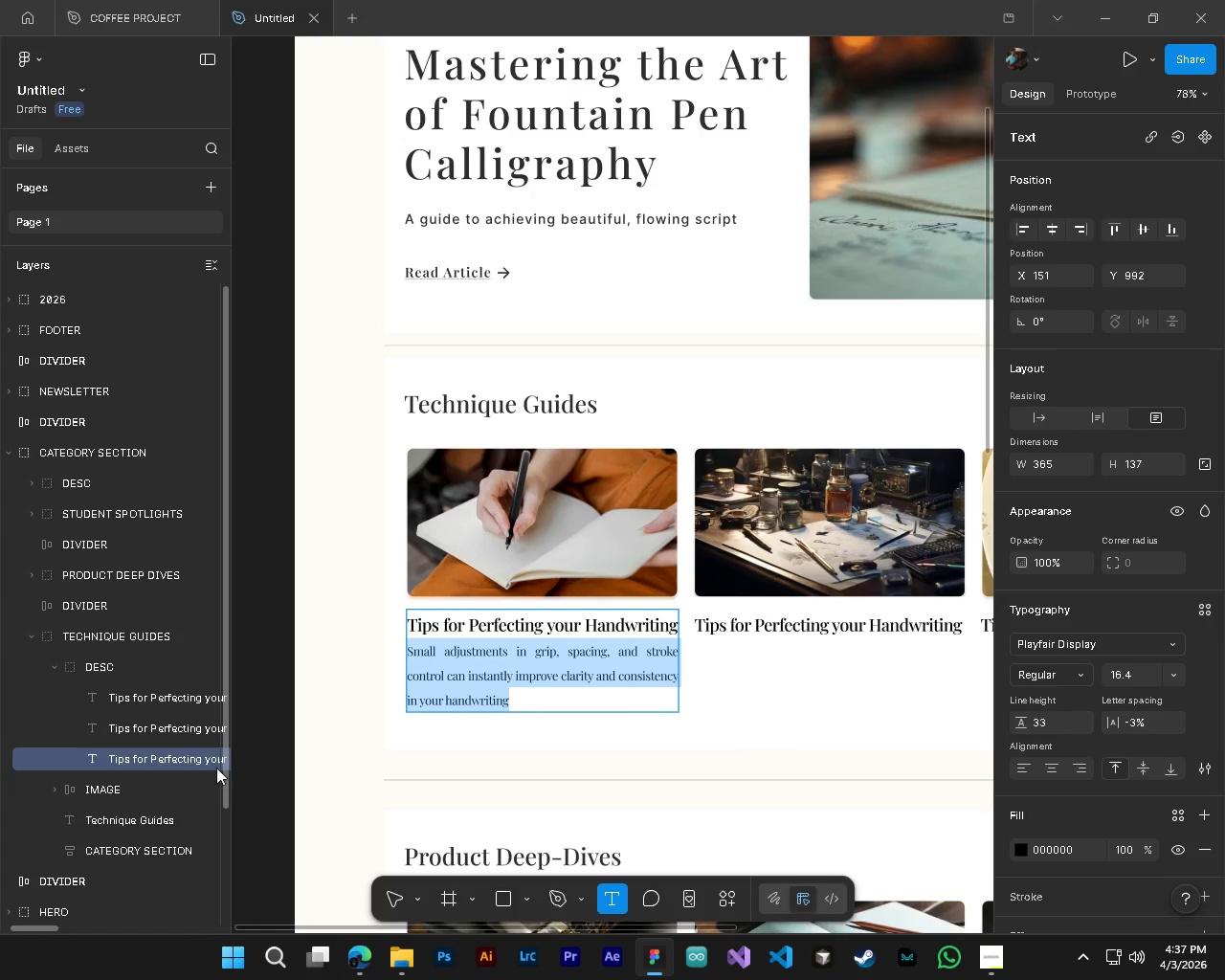 
left_click([135, 758])
 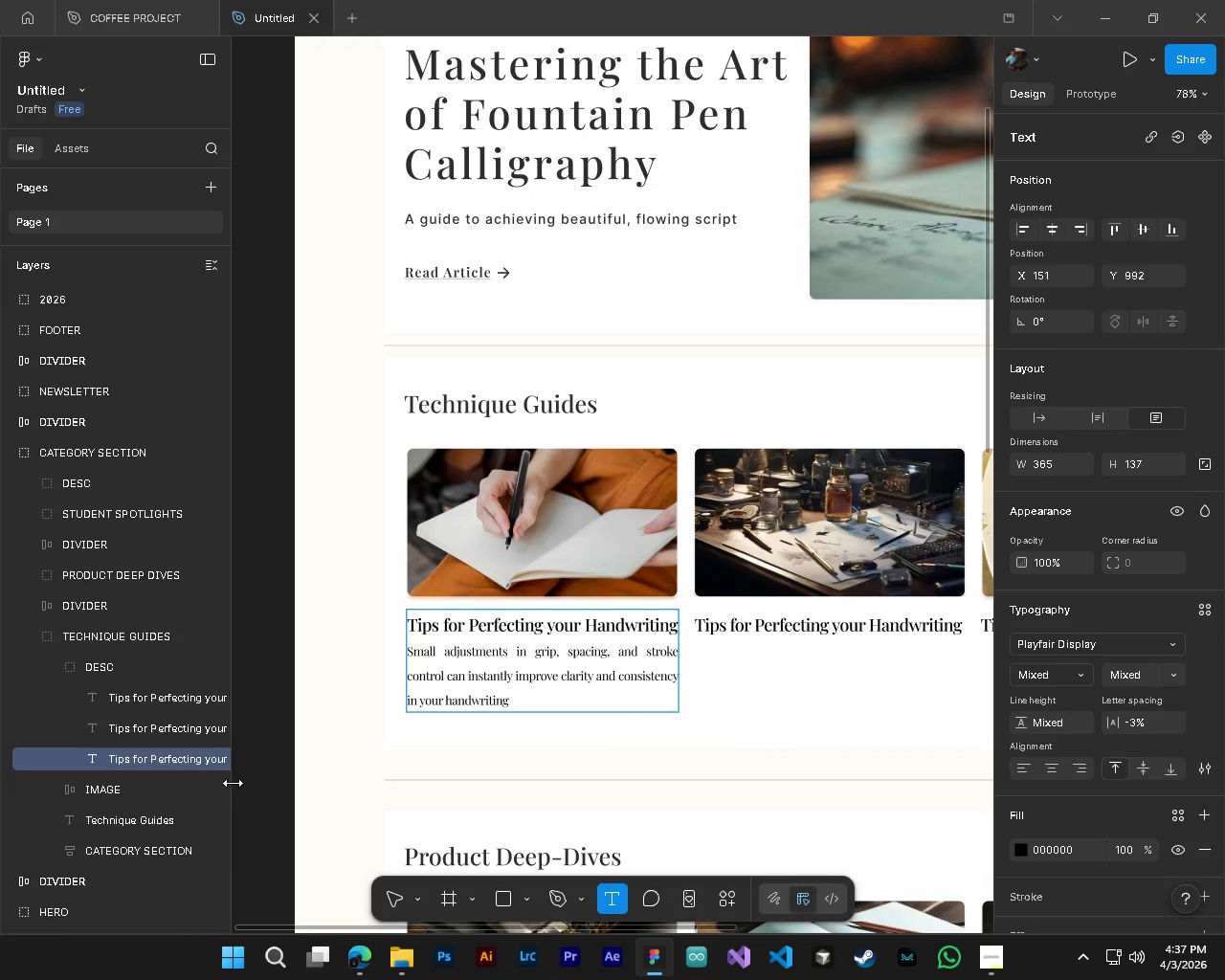 
key(Control+S)
 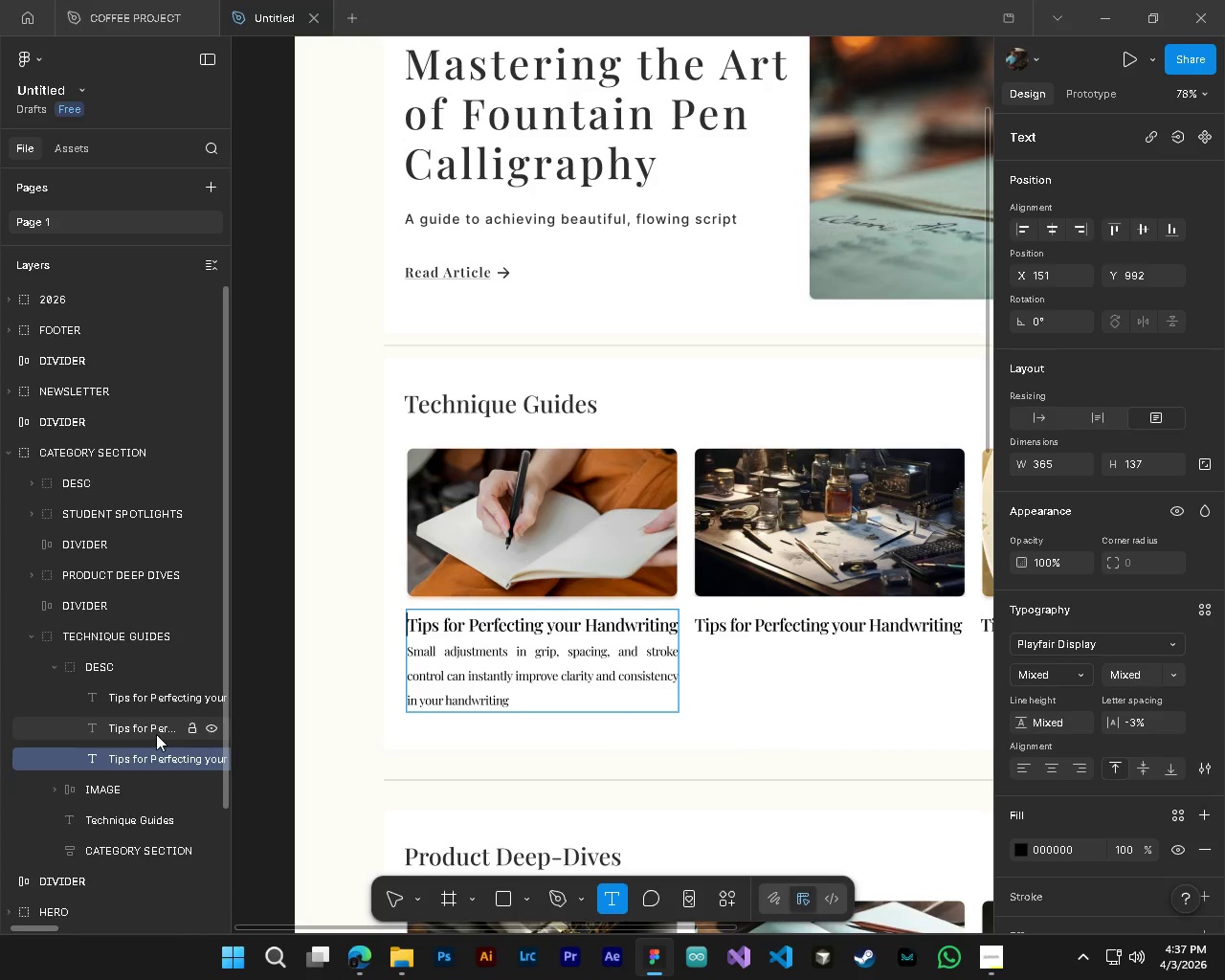 
double_click([134, 800])
 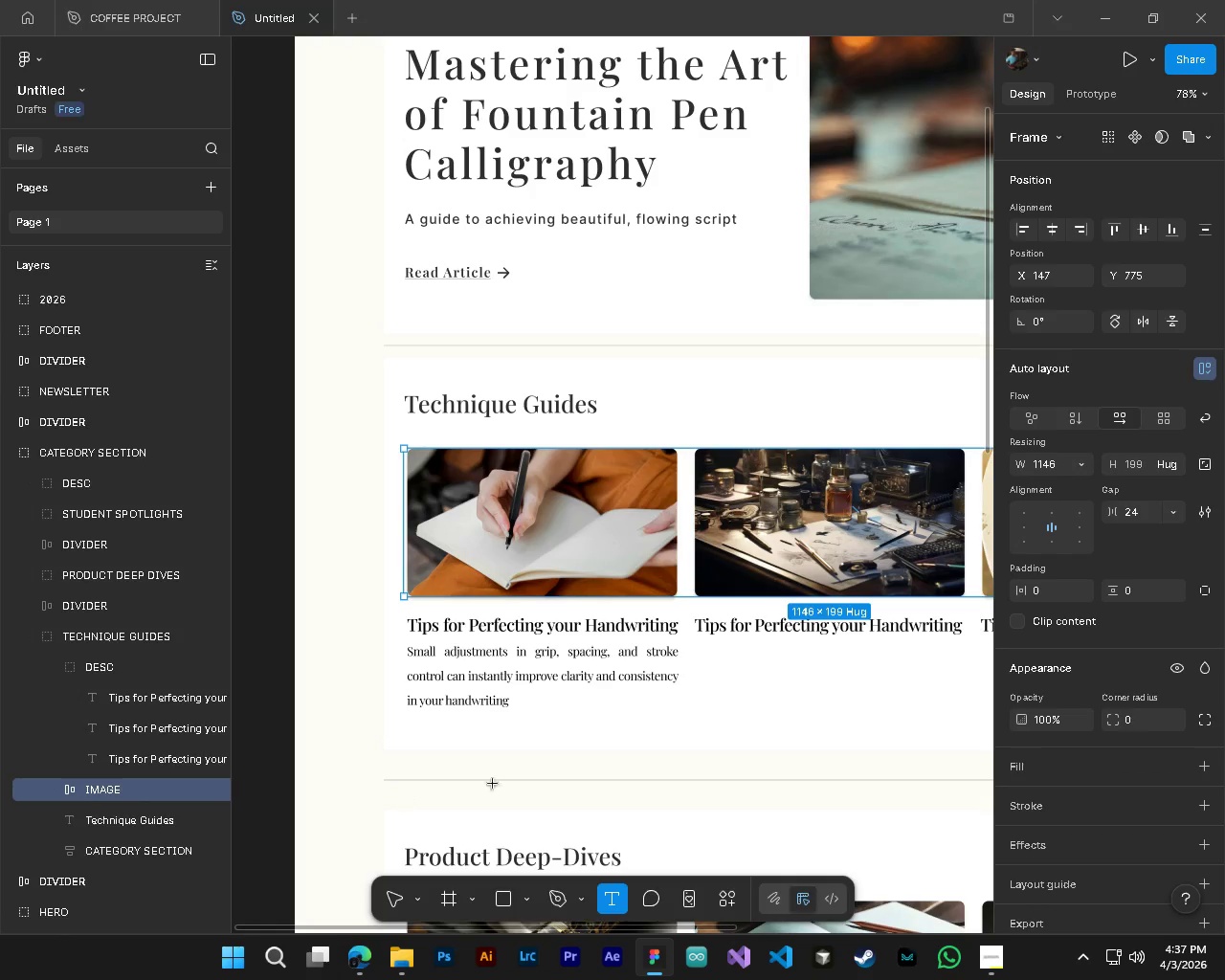 
hold_key(key=ControlLeft, duration=0.67)
 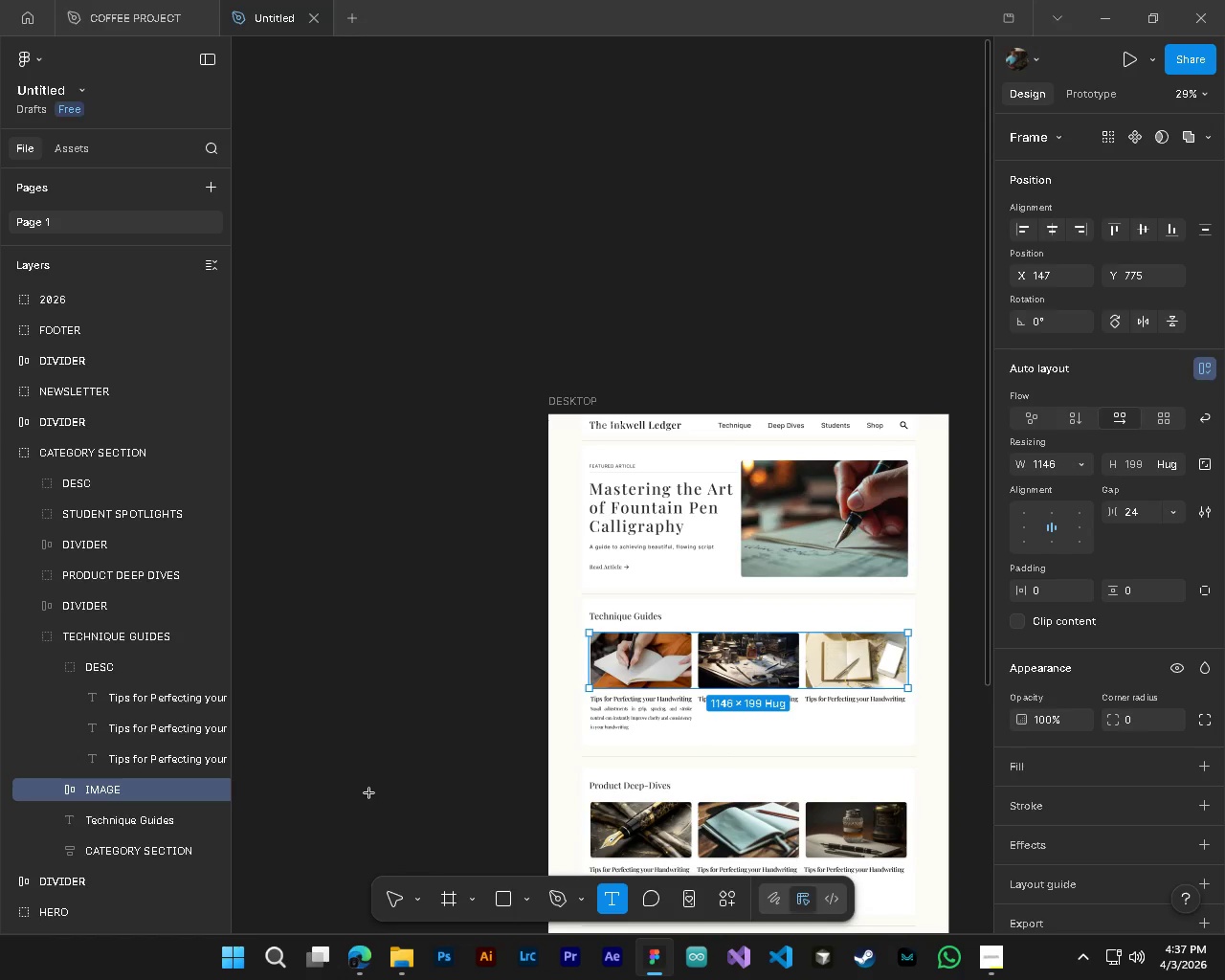 
hold_key(key=AltLeft, duration=0.64)
 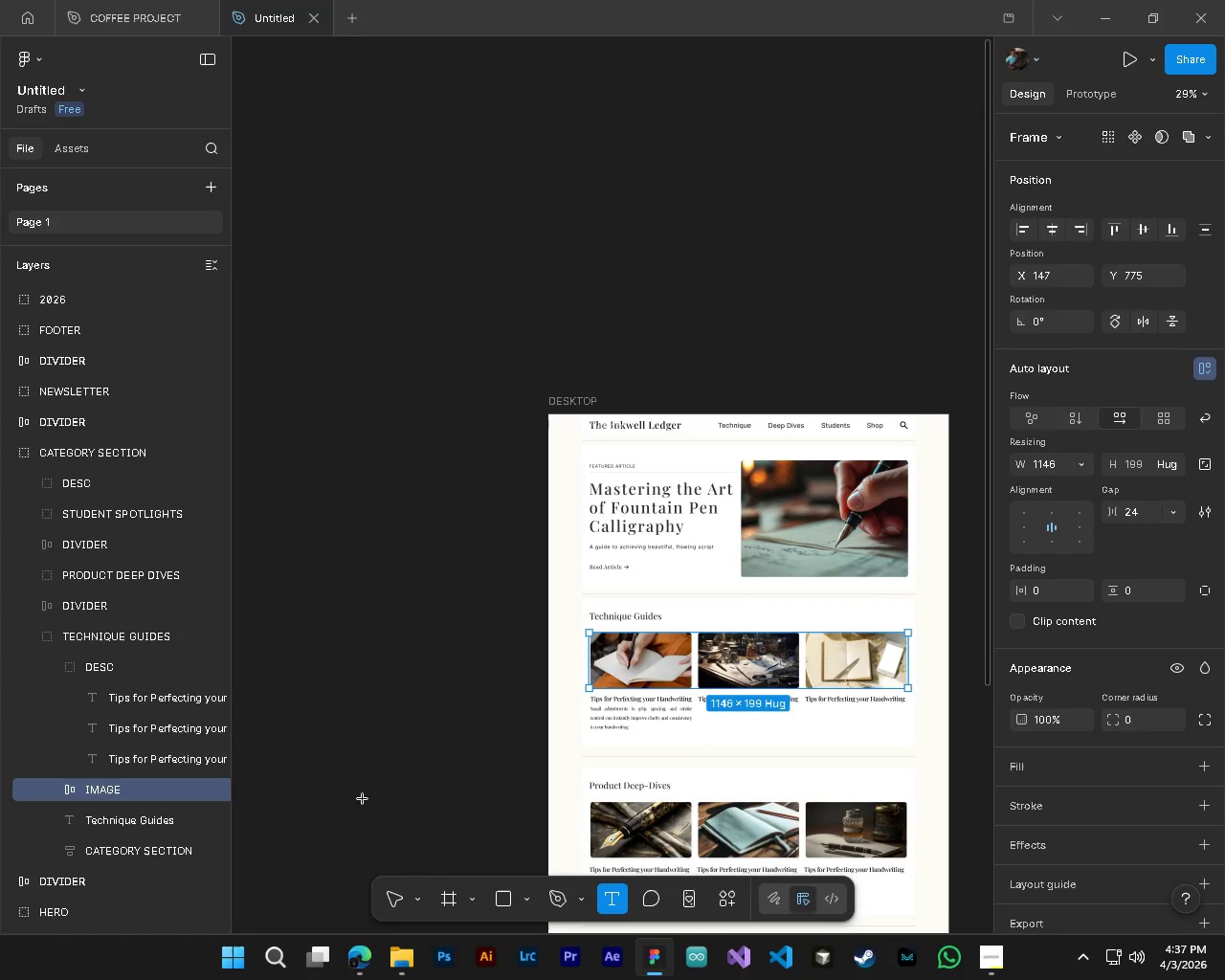 
hold_key(key=AltLeft, duration=4.86)
left_click([374, 791])
 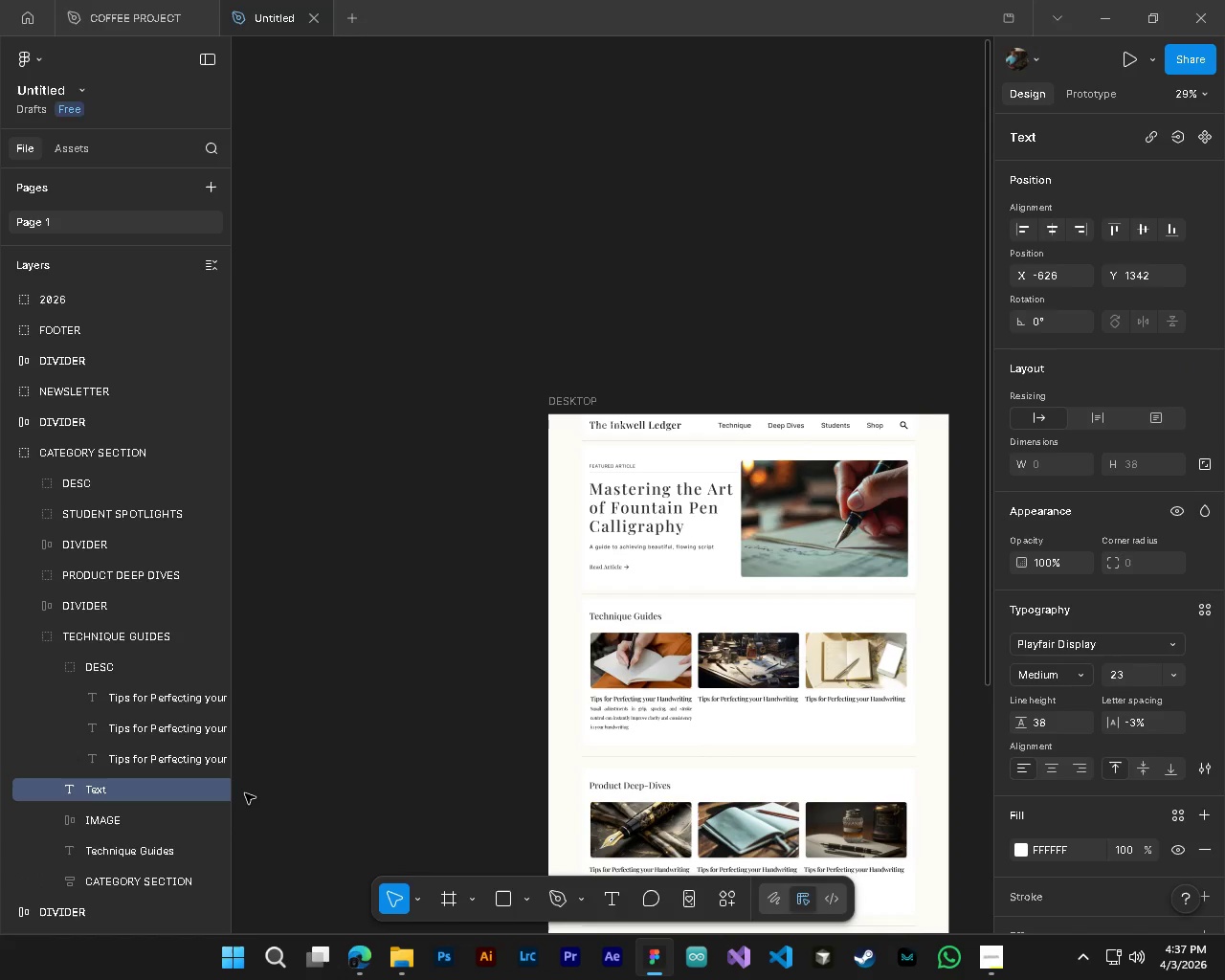 
key(Control+Z)
 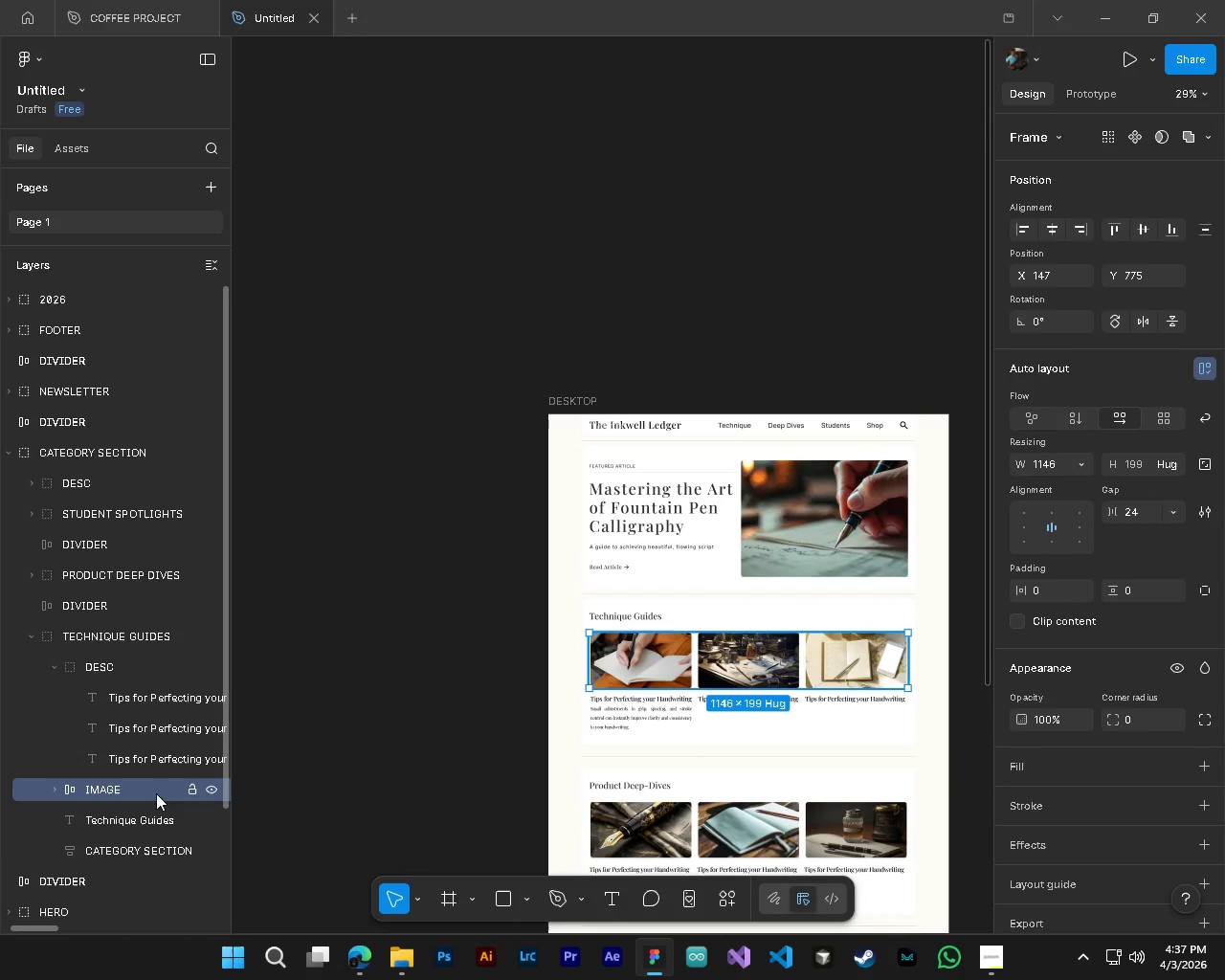 
scroll: coordinate [701, 743], scroll_direction: down, amount: 9.0
 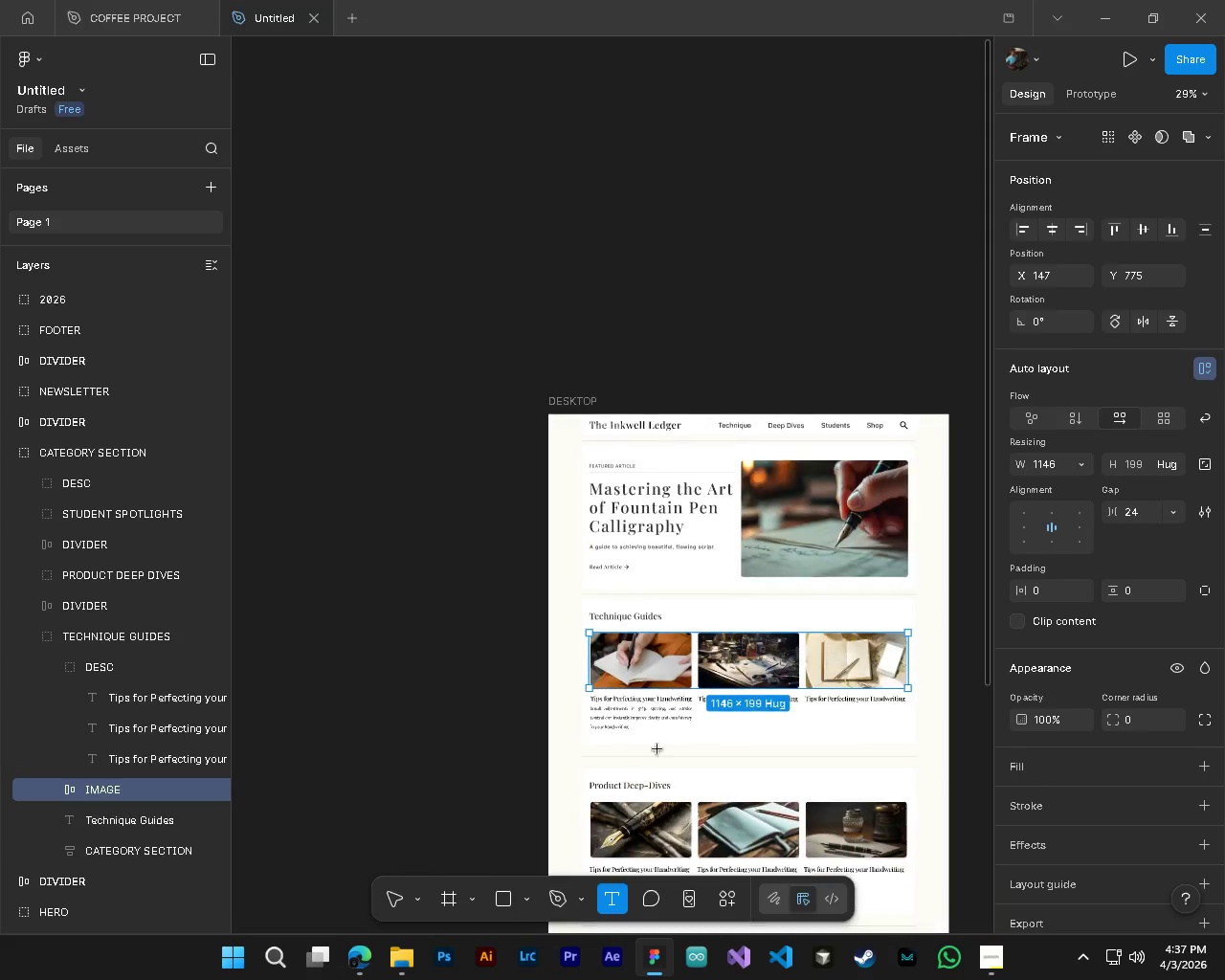 
left_click([155, 793])
 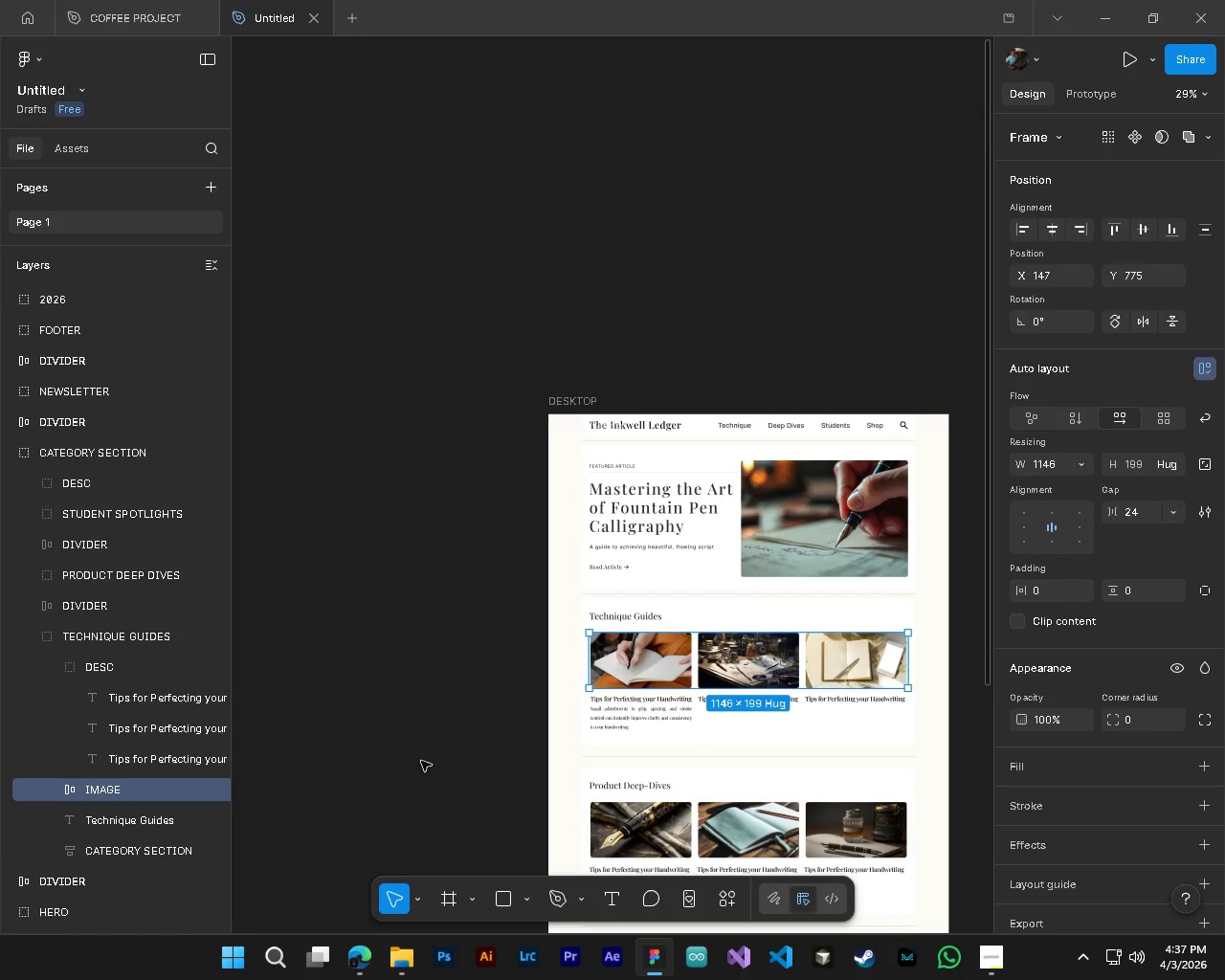 
left_click([421, 761])
 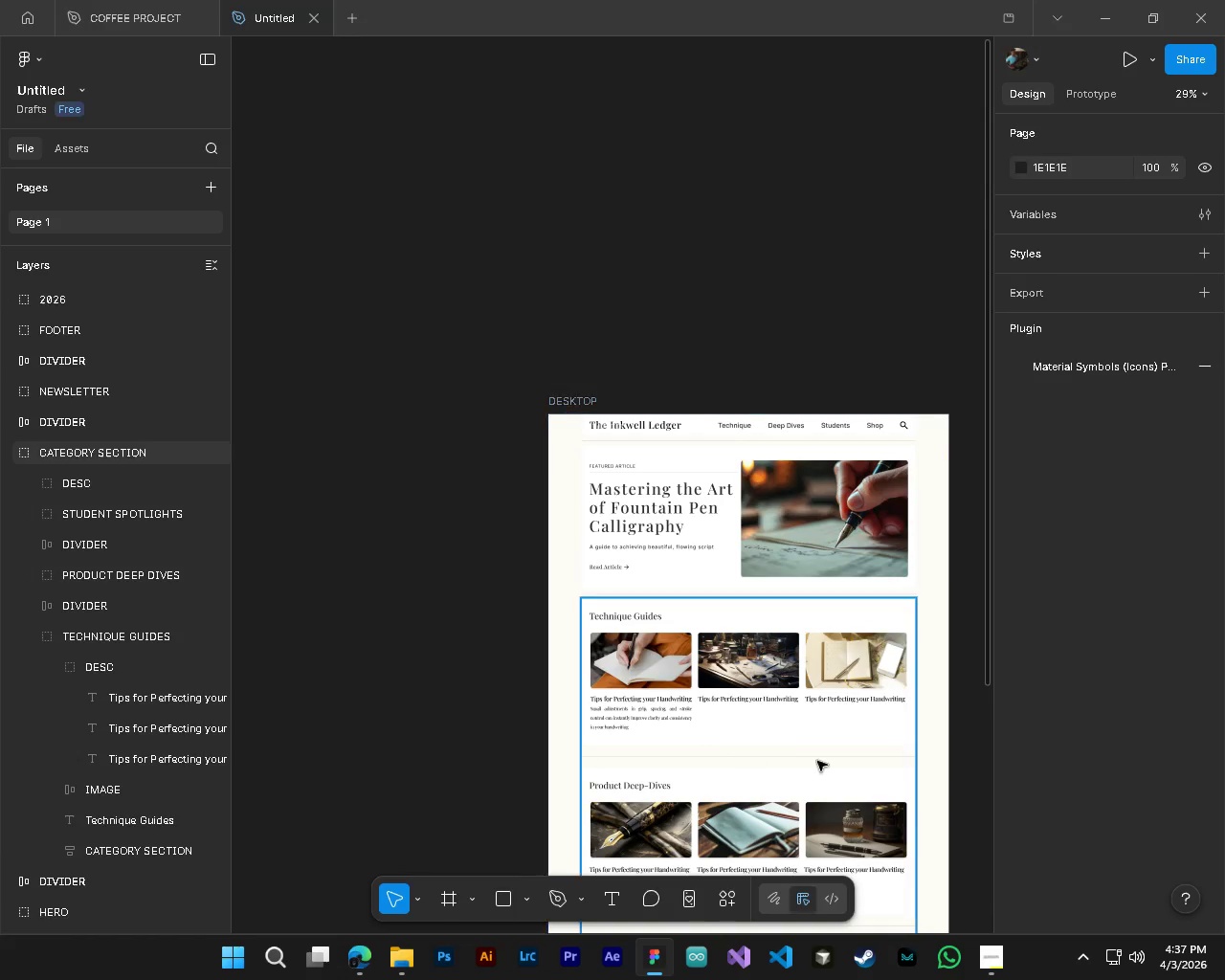 
key(Shift+ShiftLeft)
 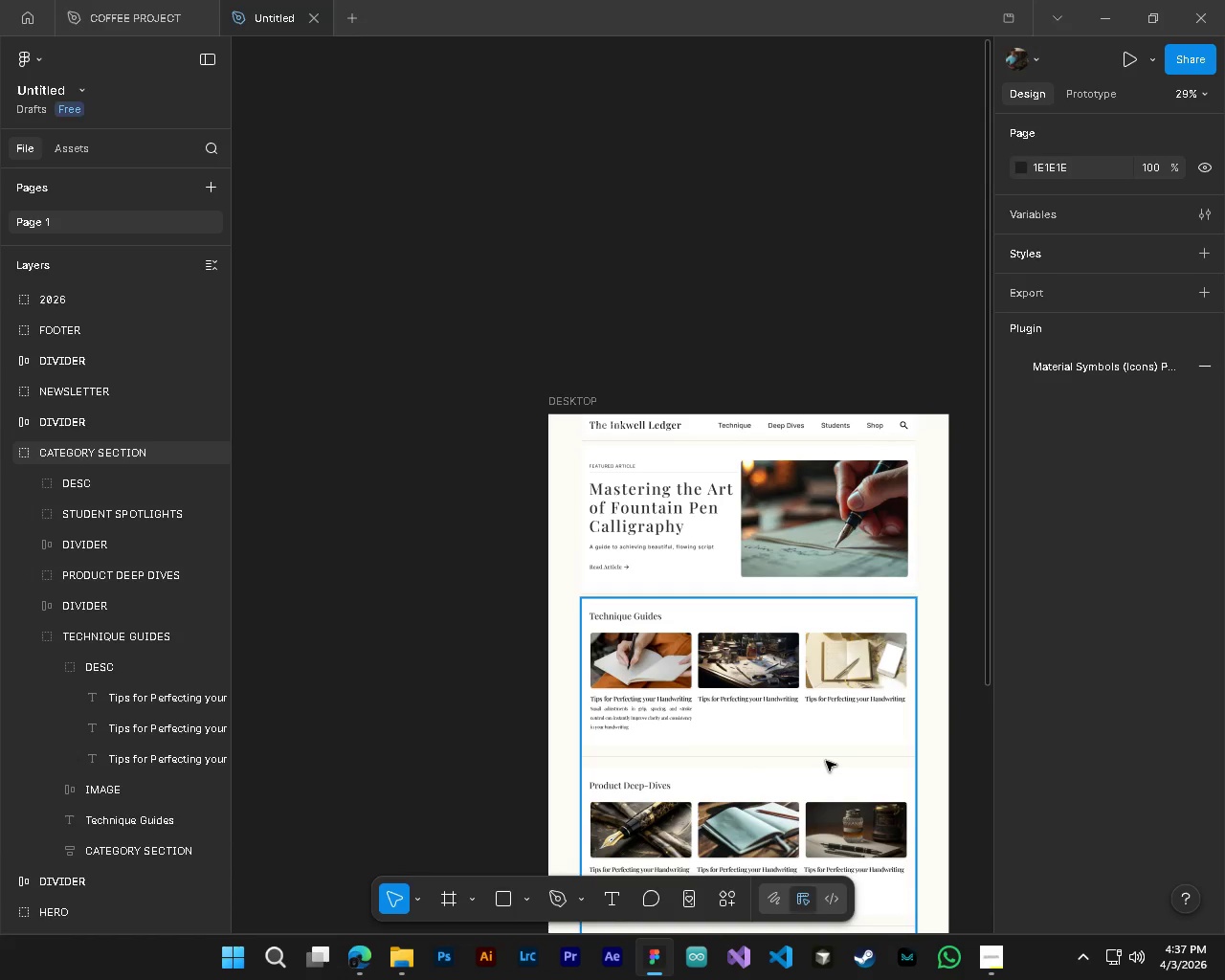 
hold_key(key=ControlLeft, duration=4.16)
 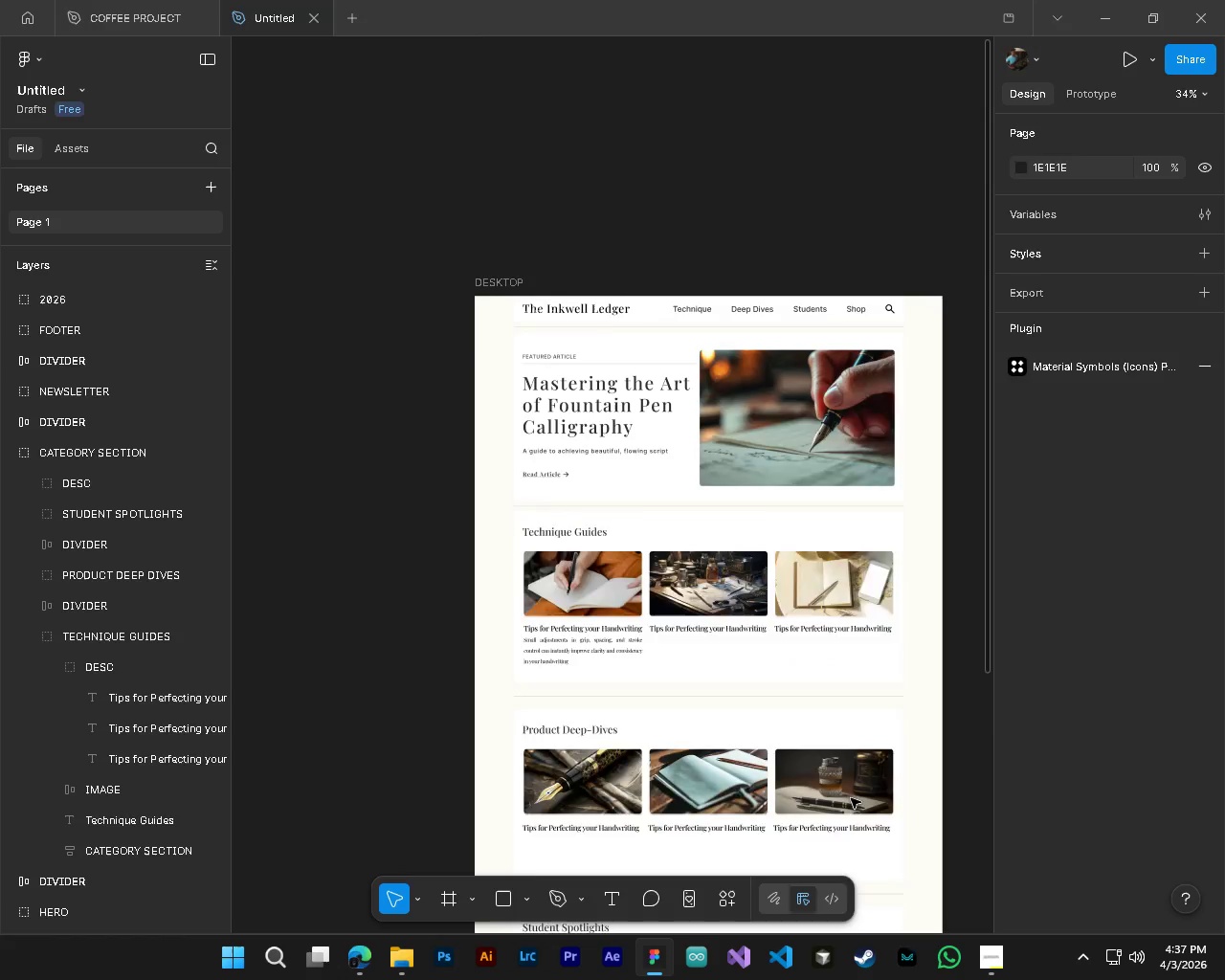 
hold_key(key=AltLeft, duration=1.5)
 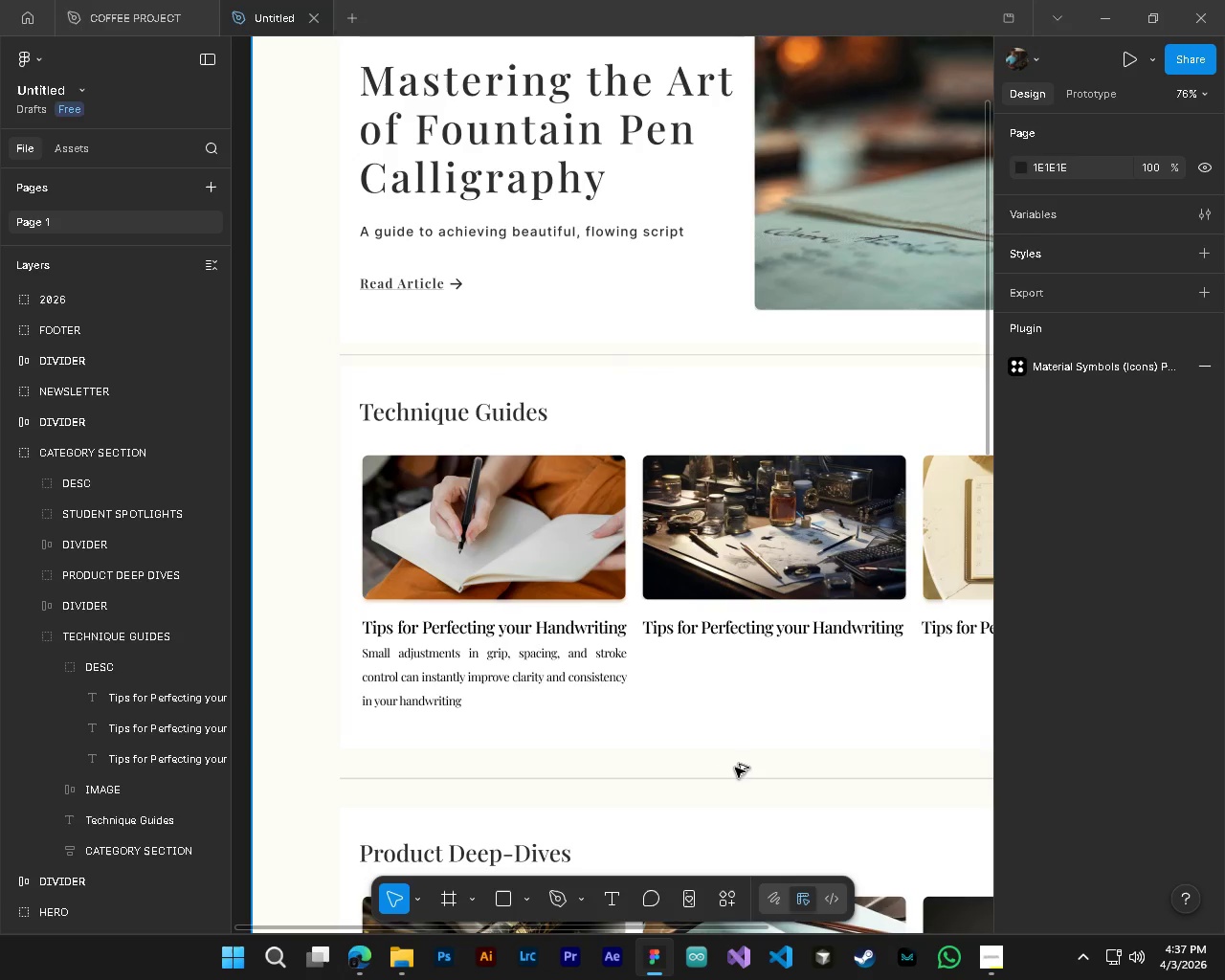 
hold_key(key=AltLeft, duration=1.51)
 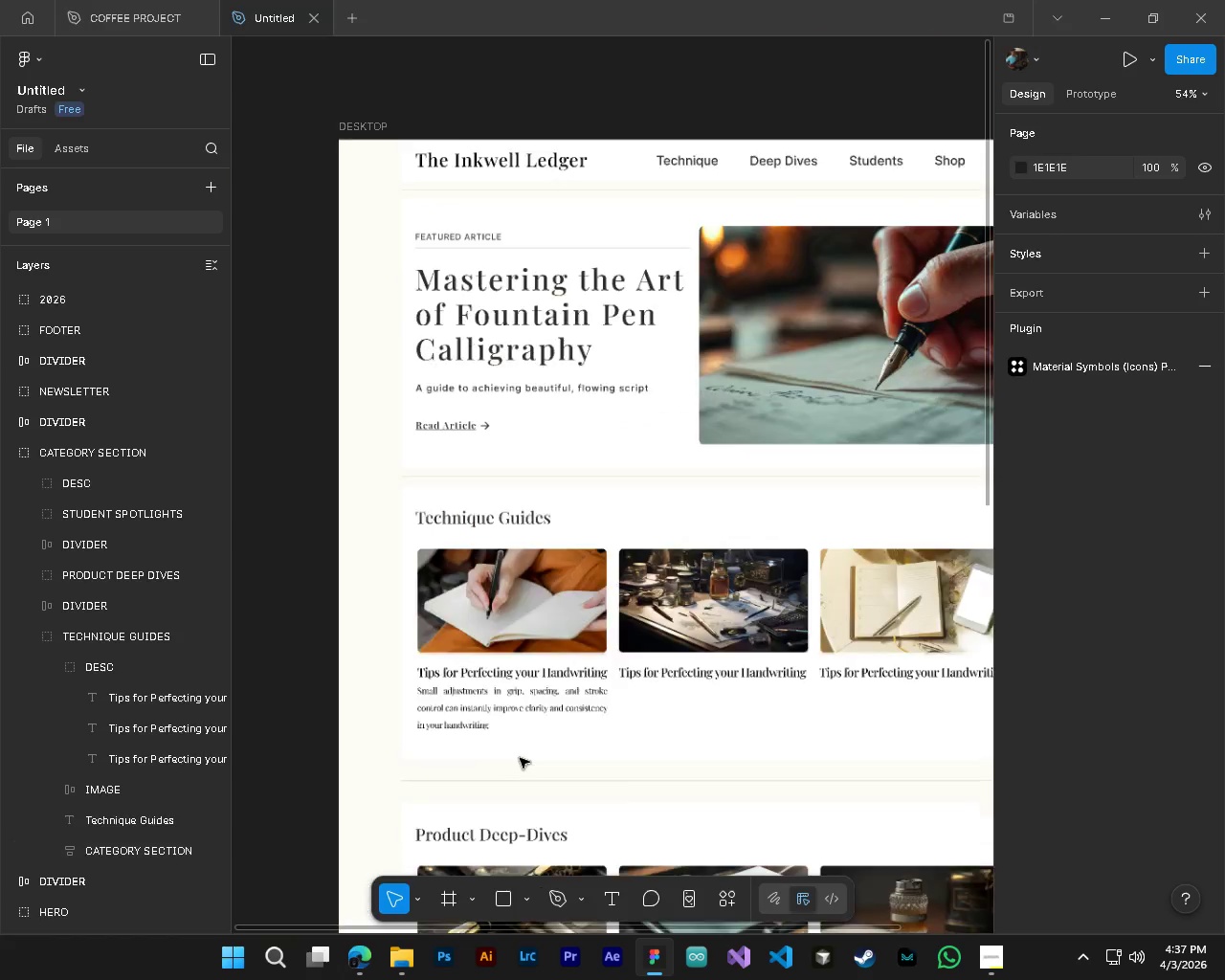 
scroll: coordinate [634, 753], scroll_direction: up, amount: 3.0
 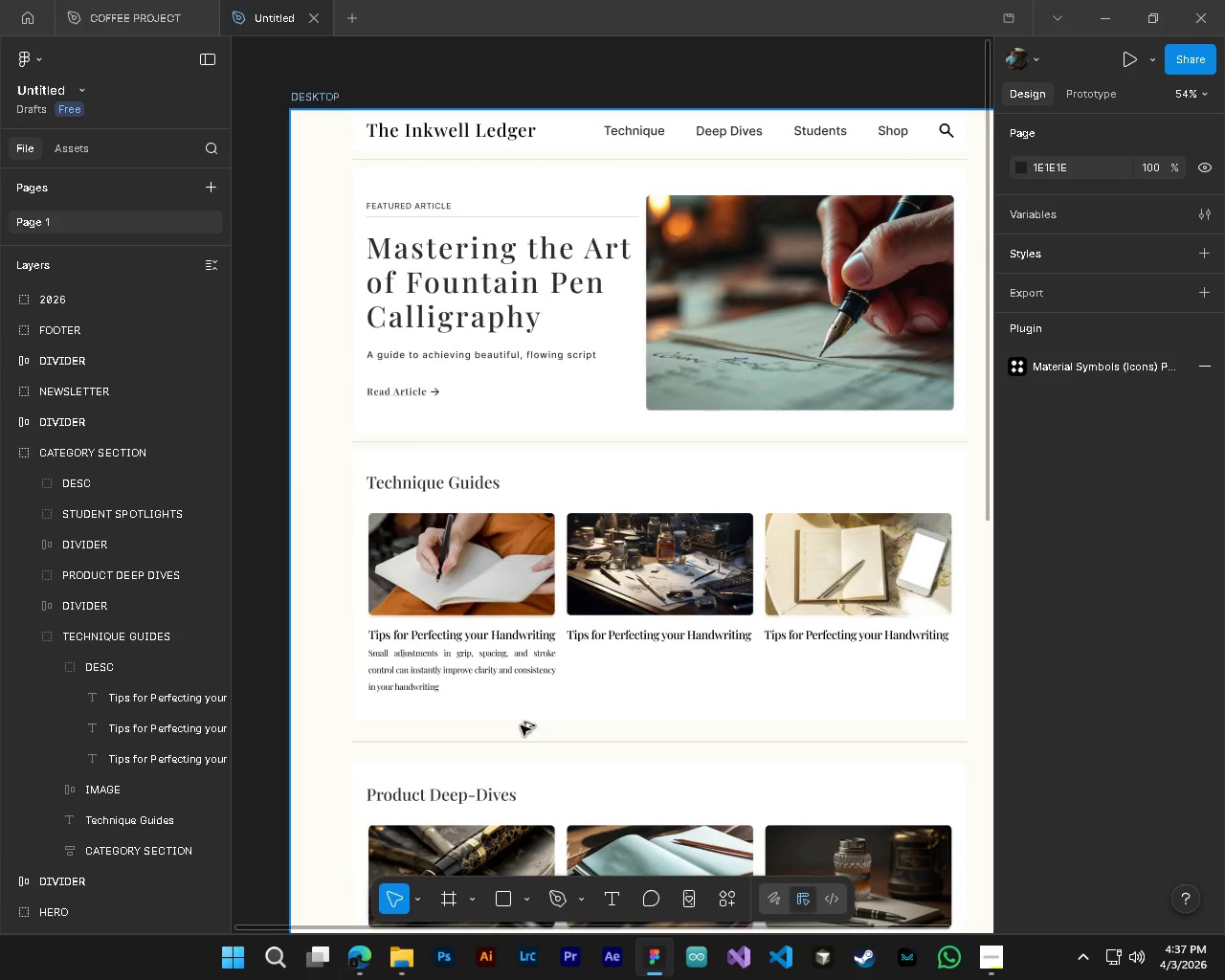 
hold_key(key=AltLeft, duration=1.11)
 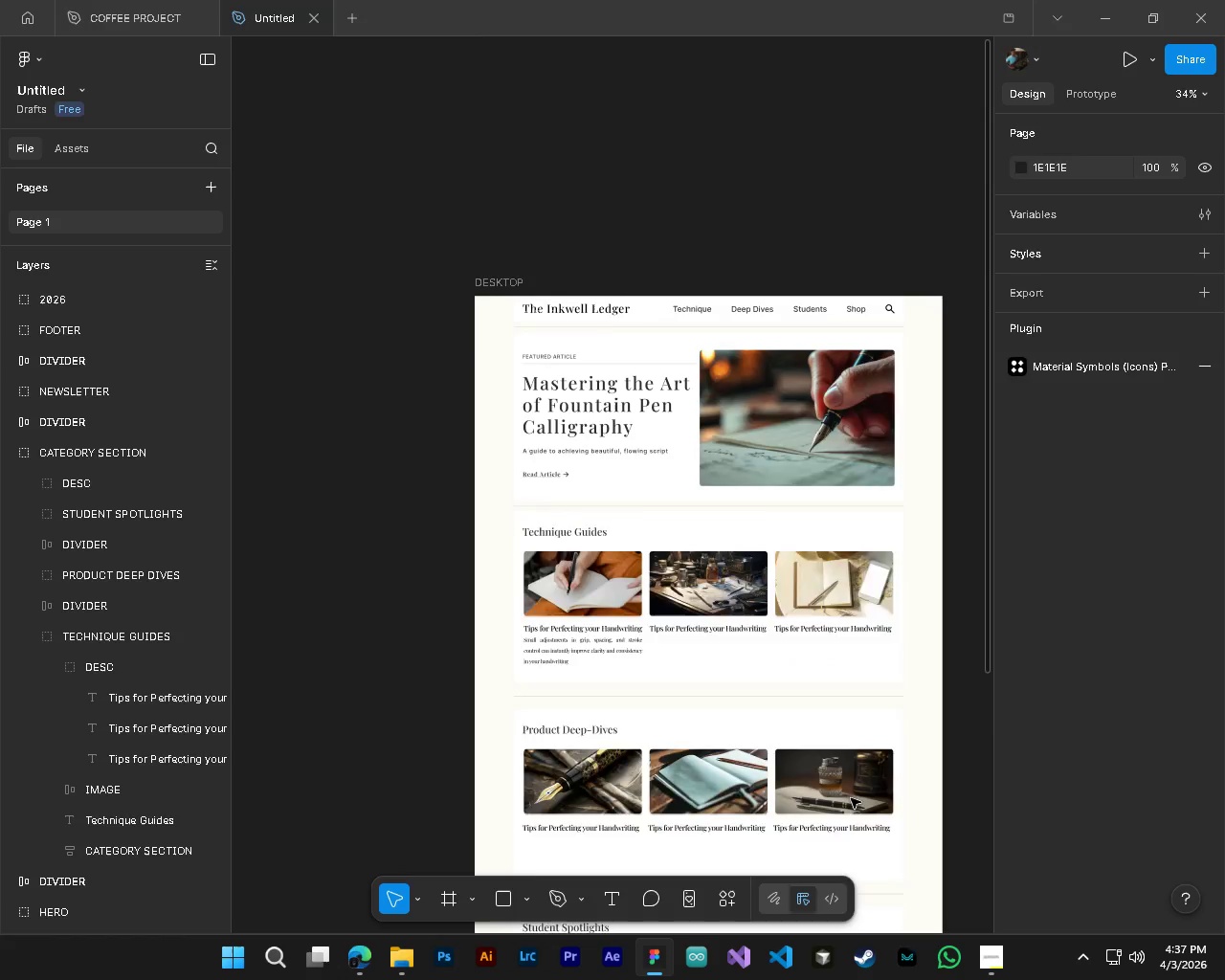 
scroll: coordinate [462, 716], scroll_direction: up, amount: 7.0
 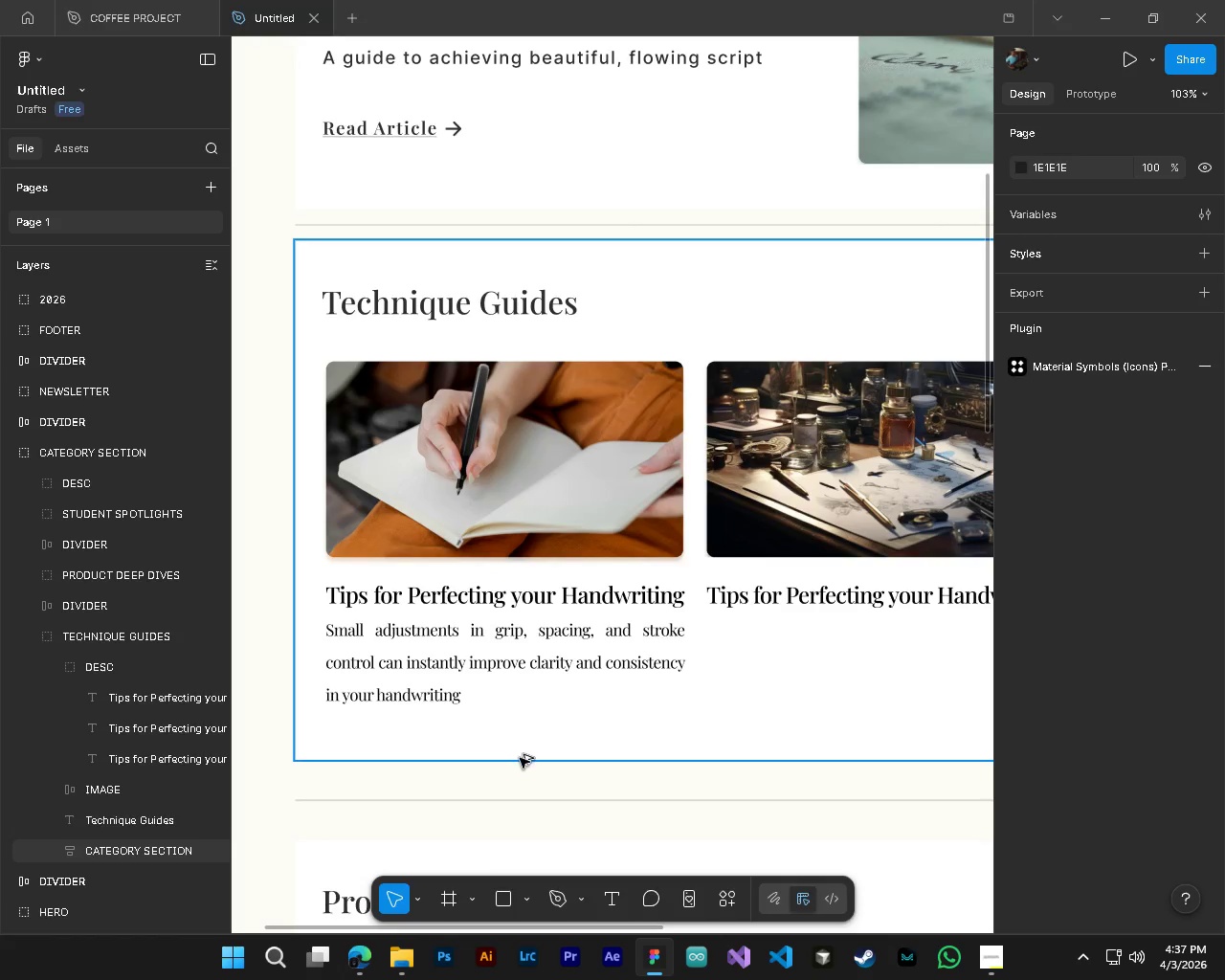 
scroll: coordinate [850, 798], scroll_direction: down, amount: 14.0
 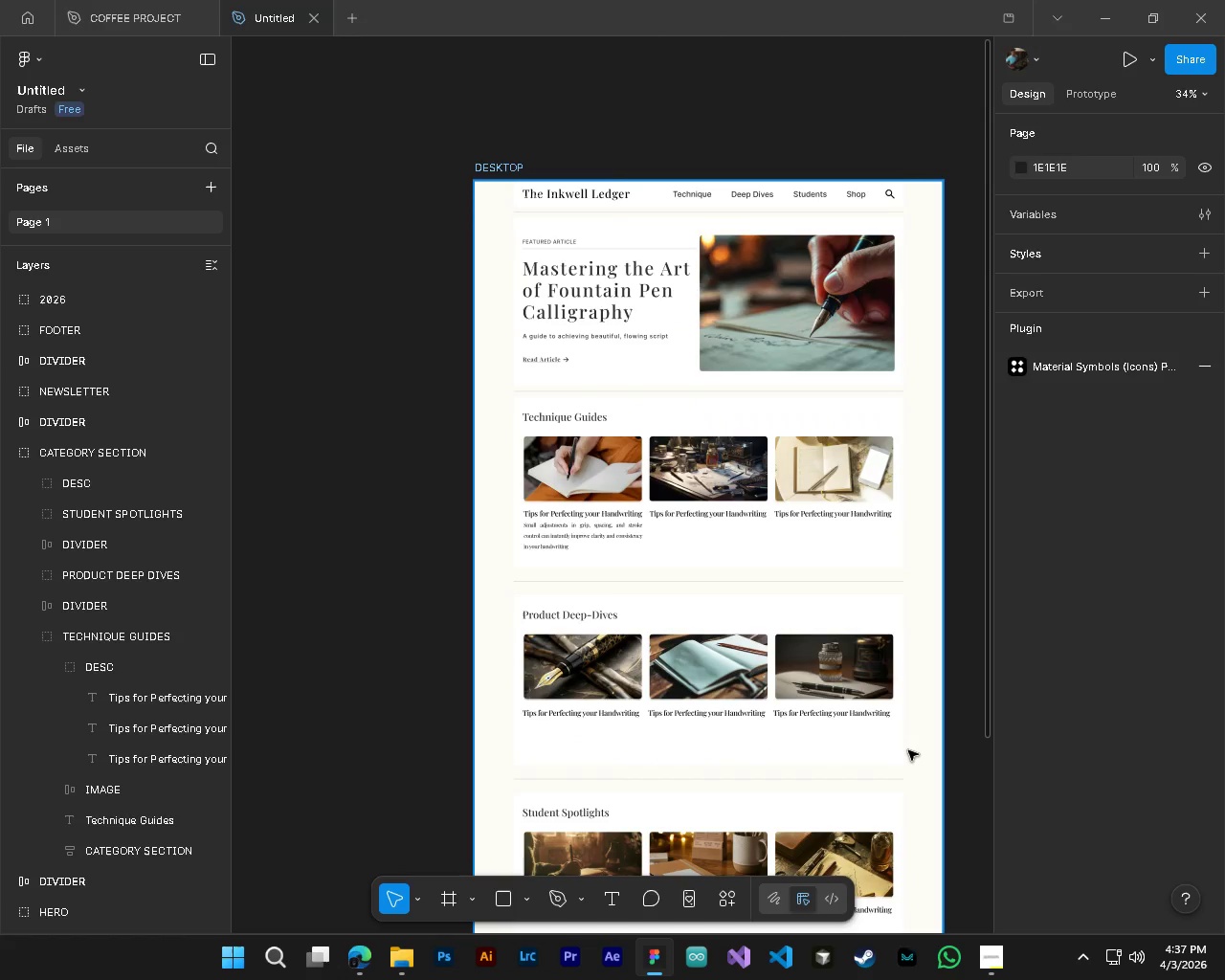 
hold_key(key=AltLeft, duration=0.44)
 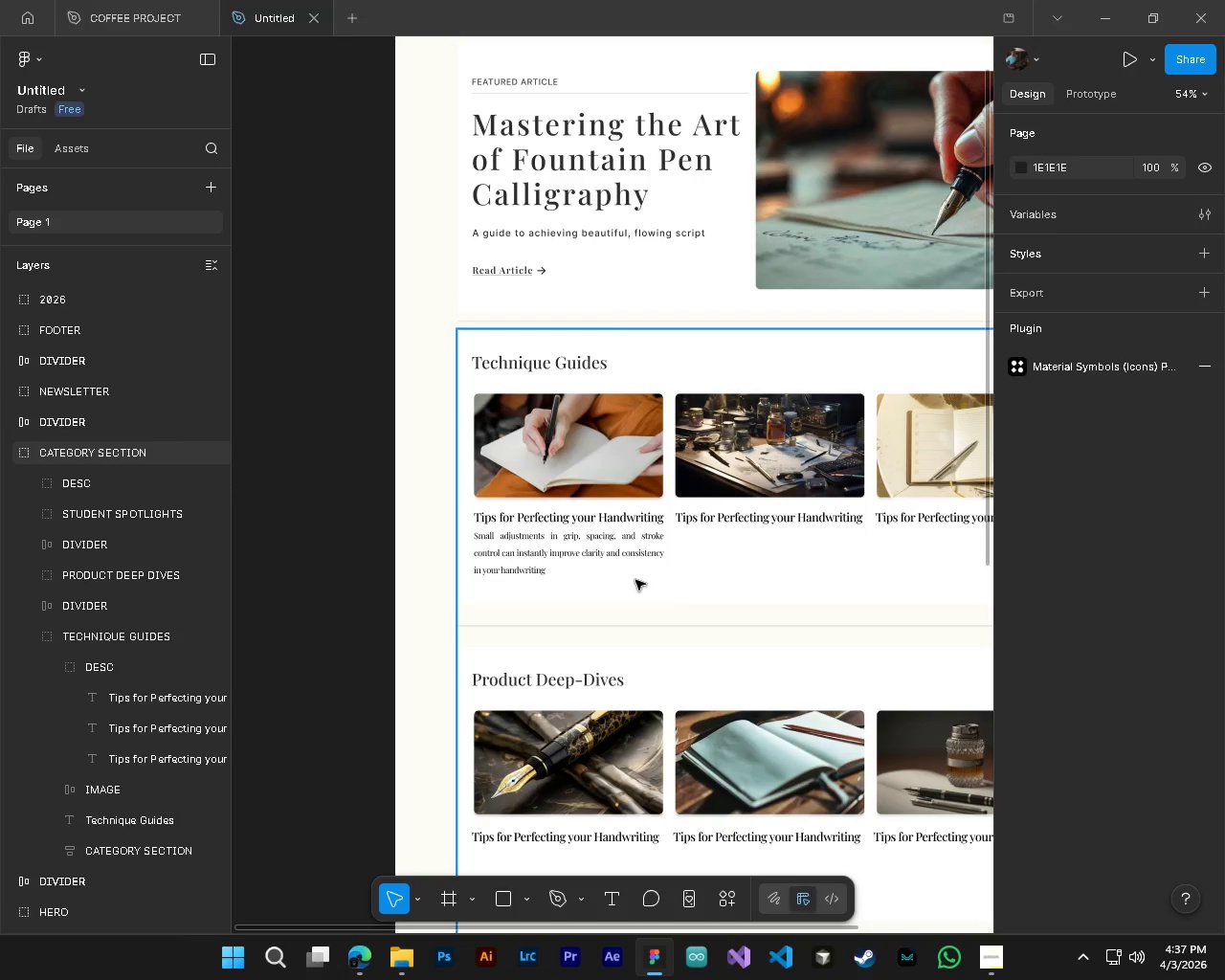 
hold_key(key=ControlLeft, duration=0.42)
 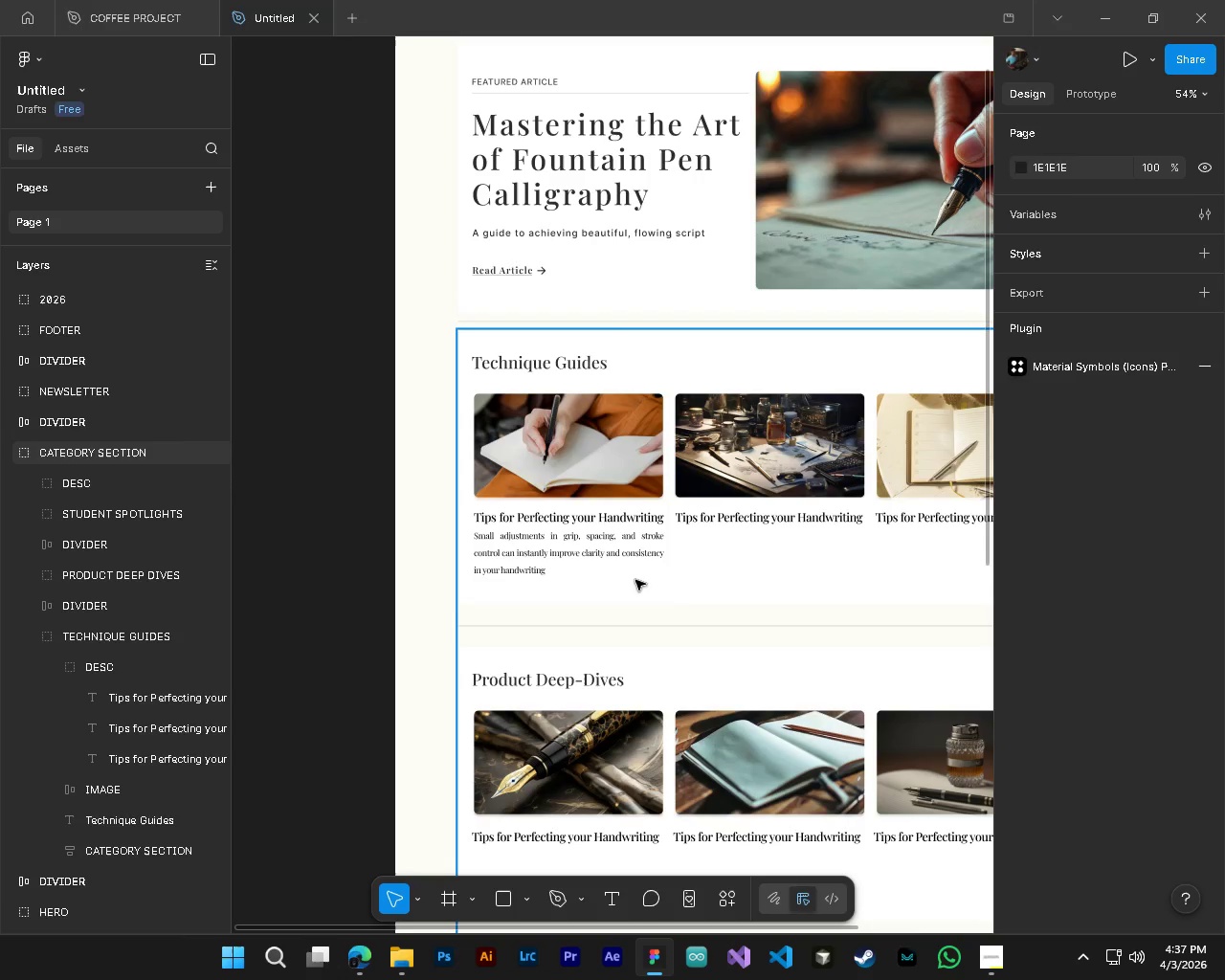 
hold_key(key=AltLeft, duration=1.06)
 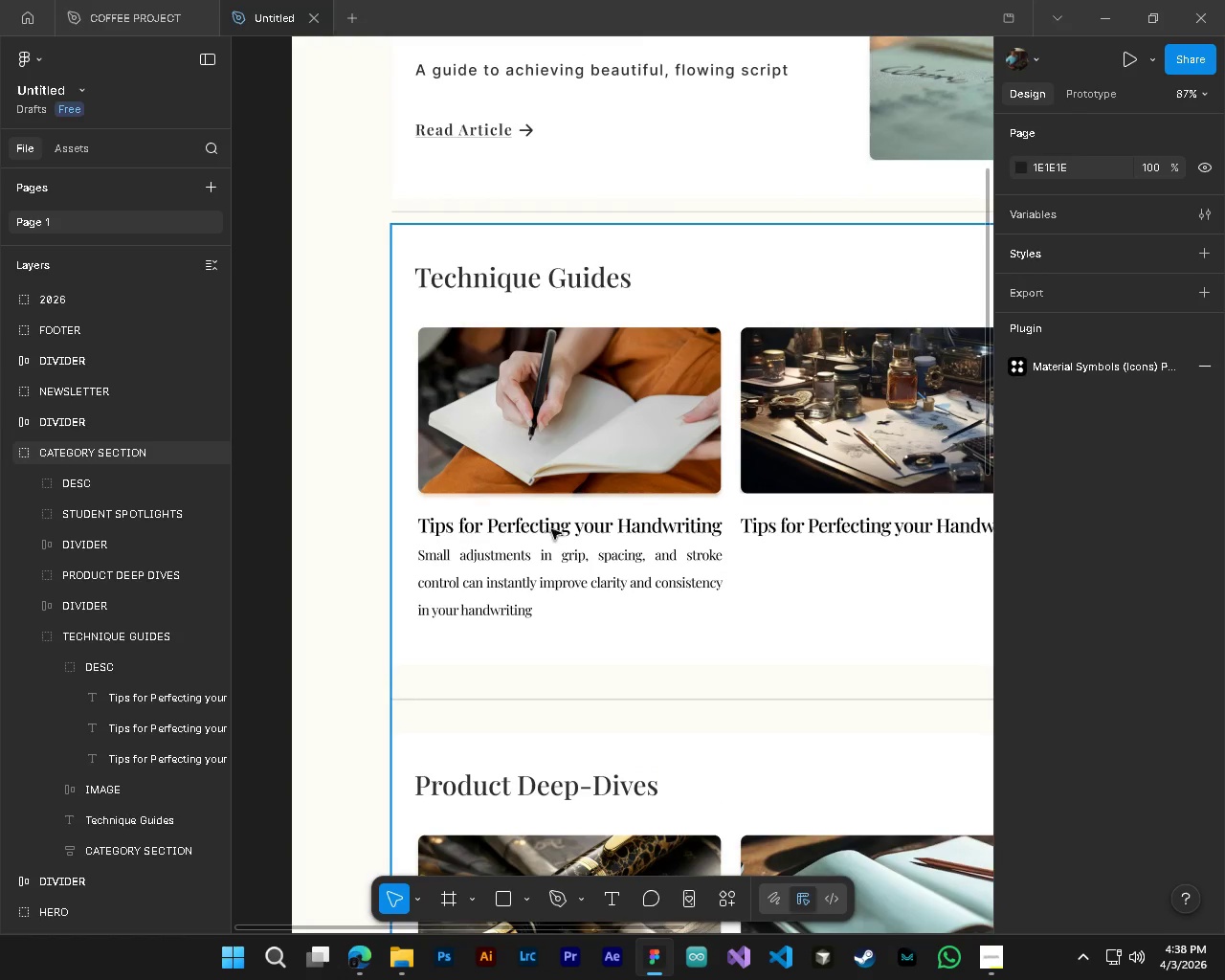 
hold_key(key=ControlLeft, duration=1.06)
 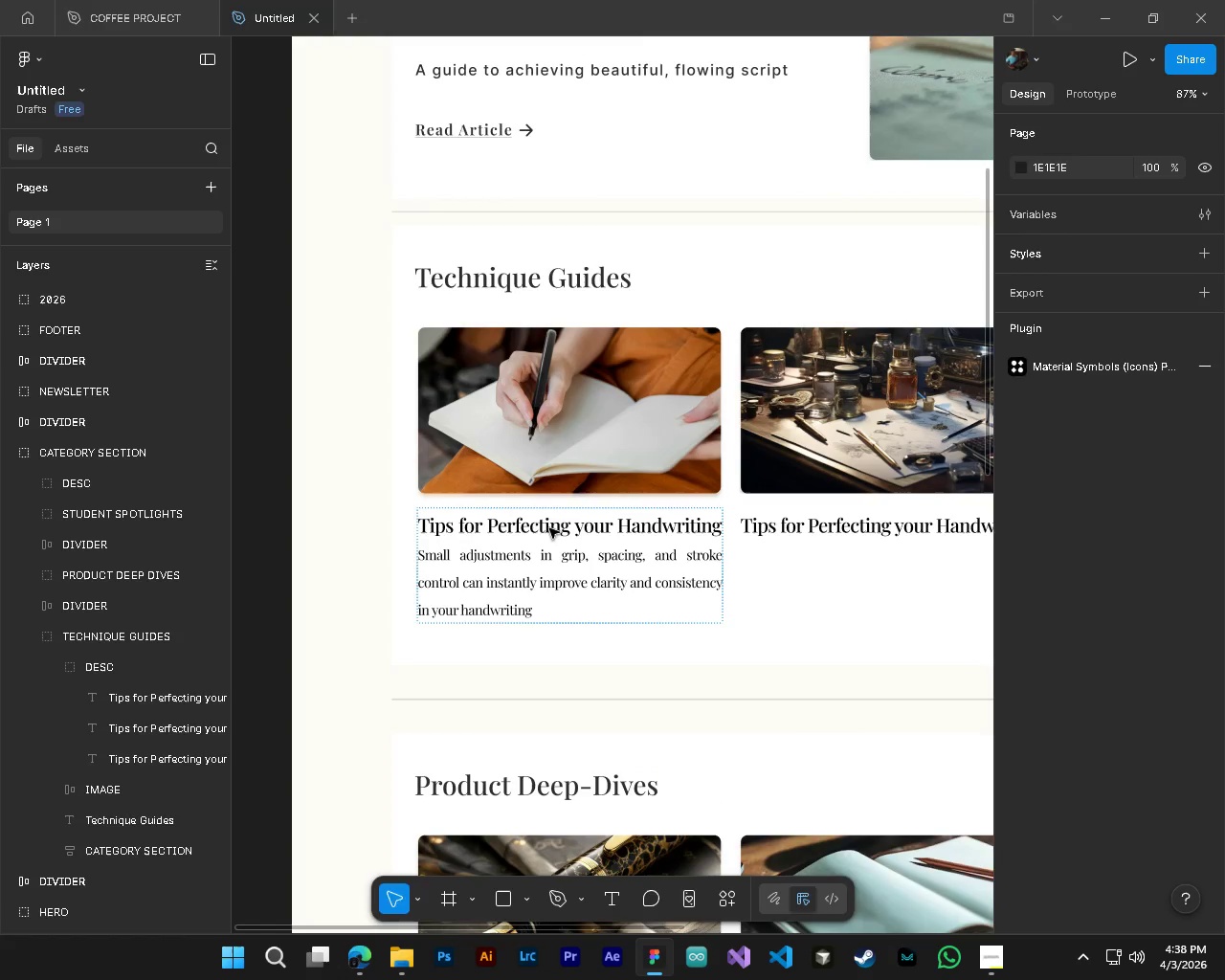 
scroll: coordinate [607, 506], scroll_direction: up, amount: 4.0
 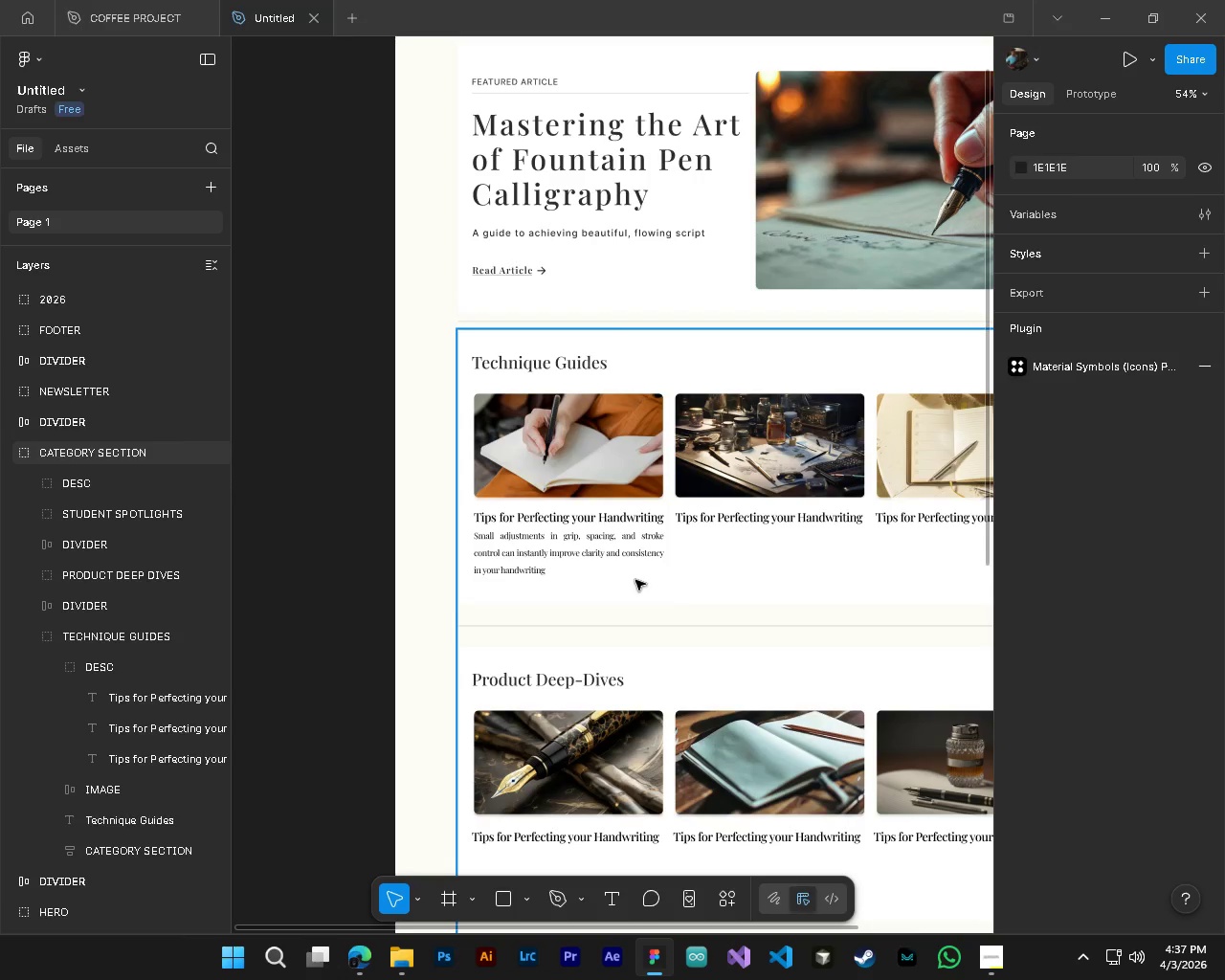 
key(T)
 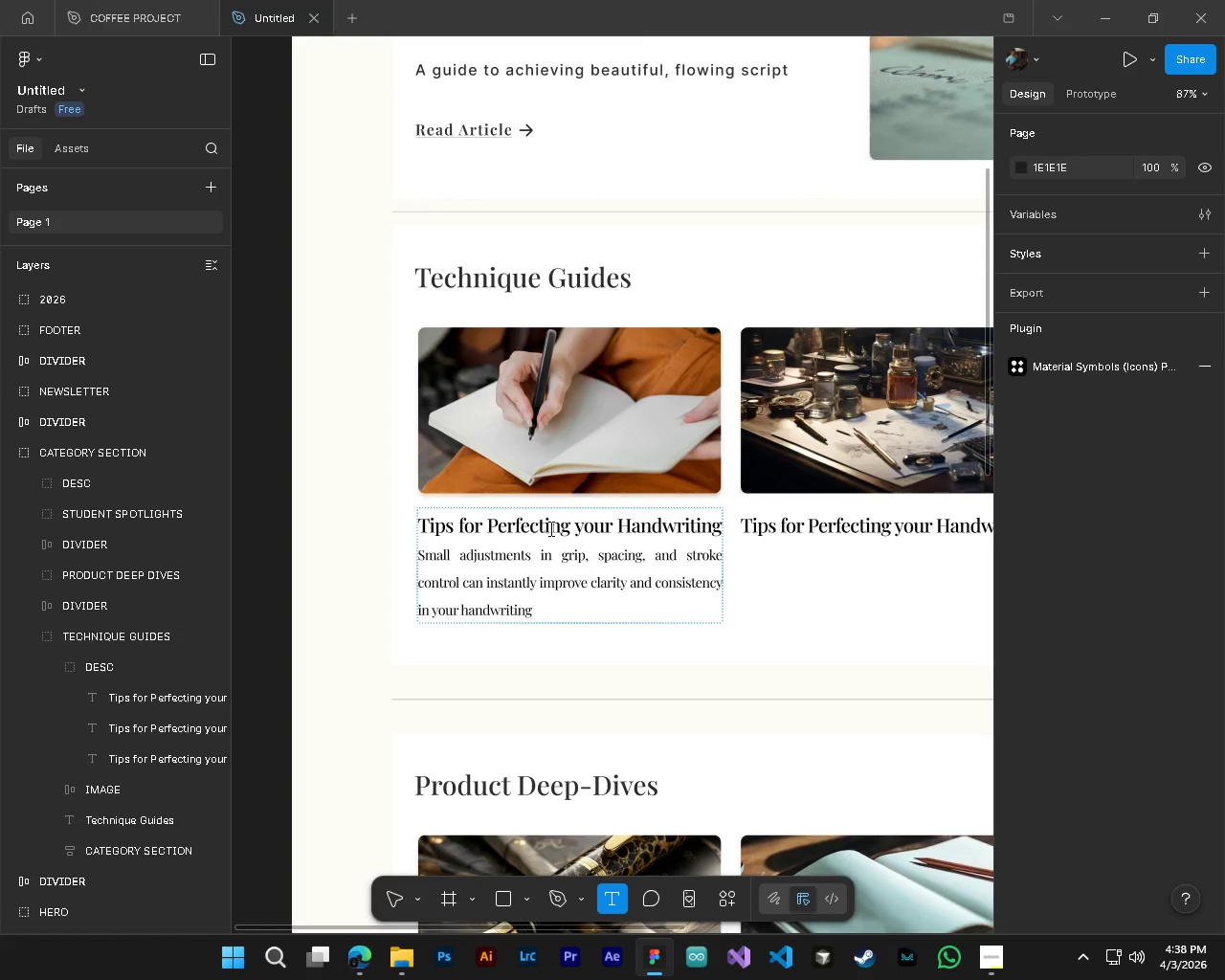 
double_click([549, 528])
 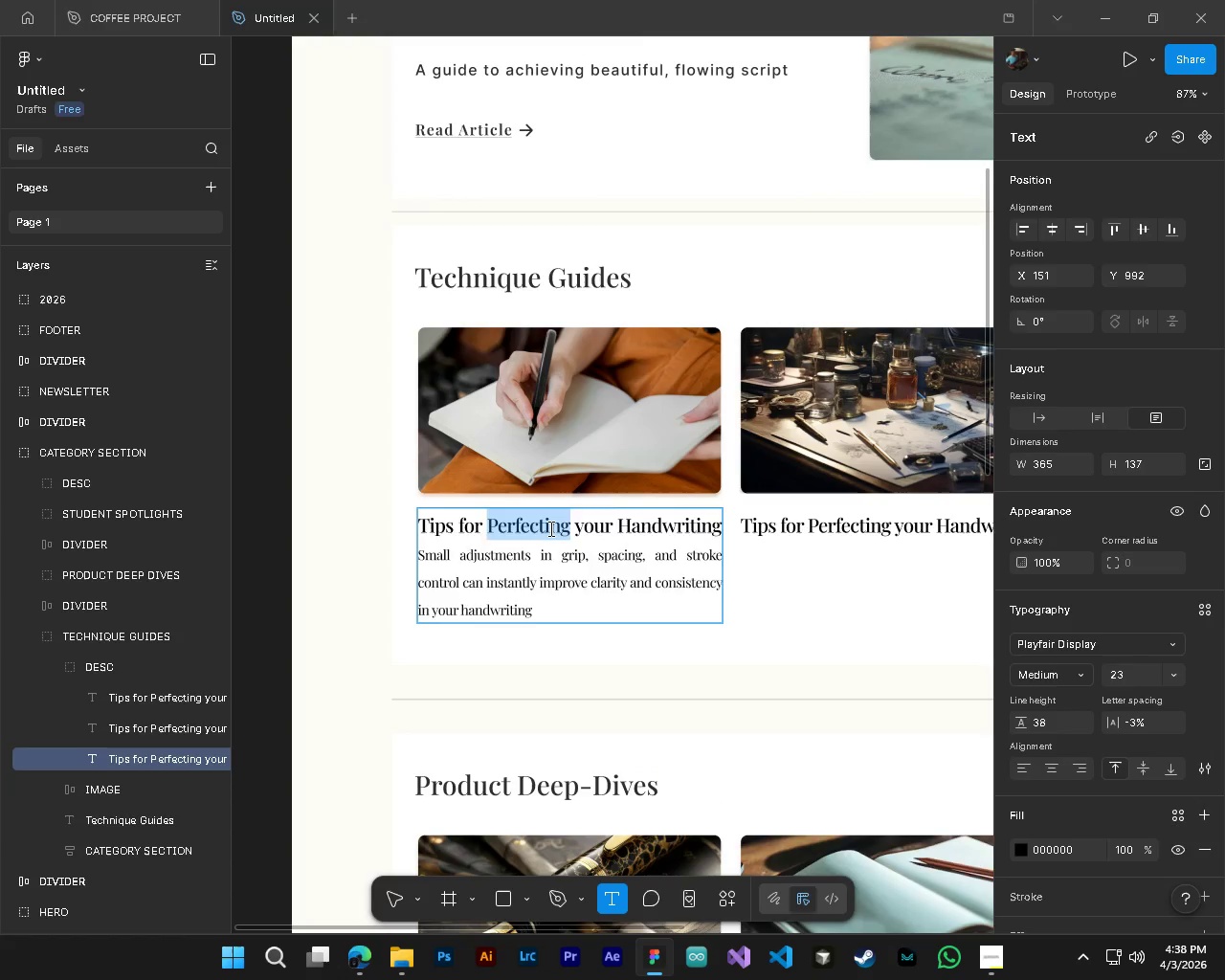 
triple_click([549, 528])
 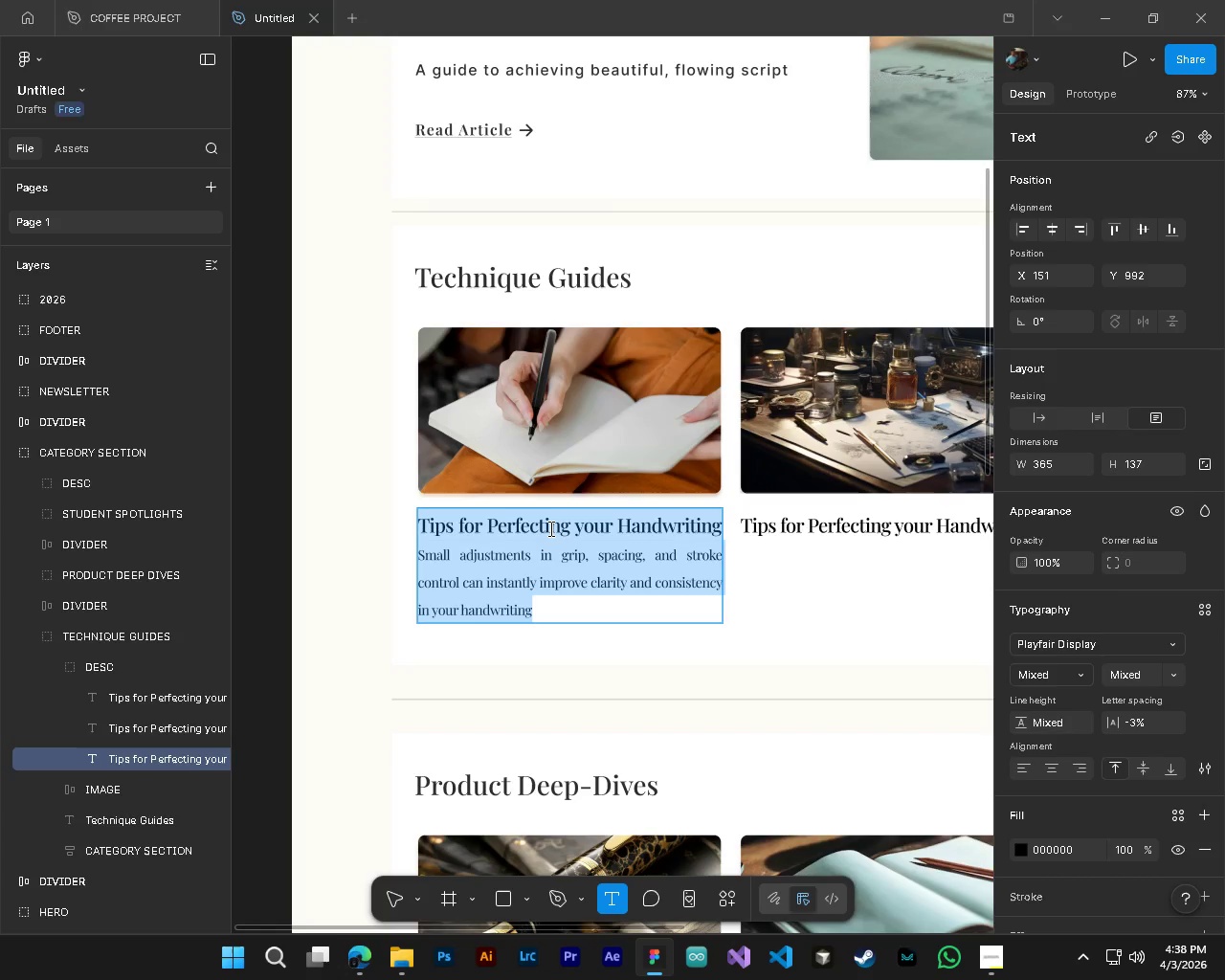 
scroll: coordinate [567, 503], scroll_direction: up, amount: 4.0
 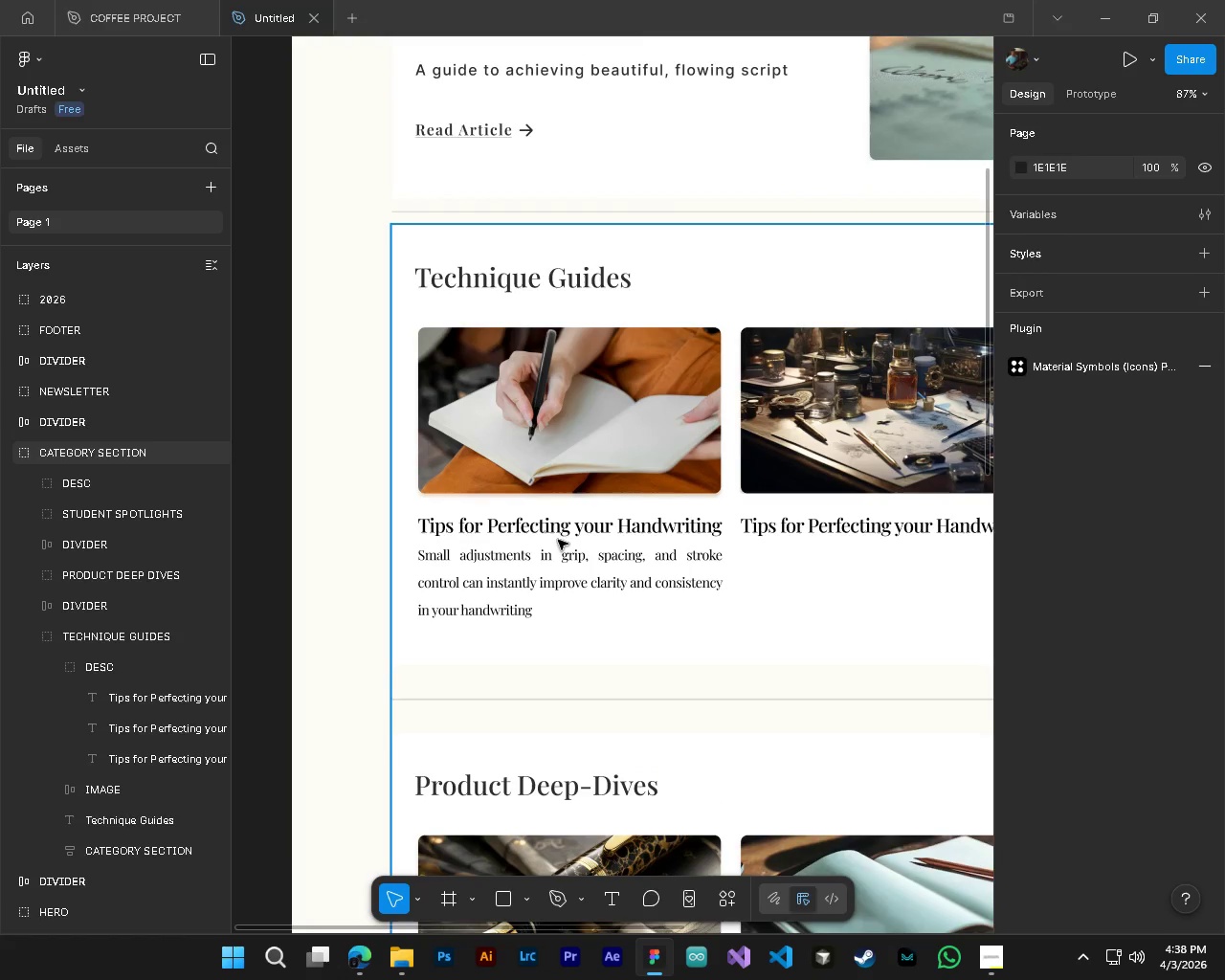 
double_click([549, 528])
 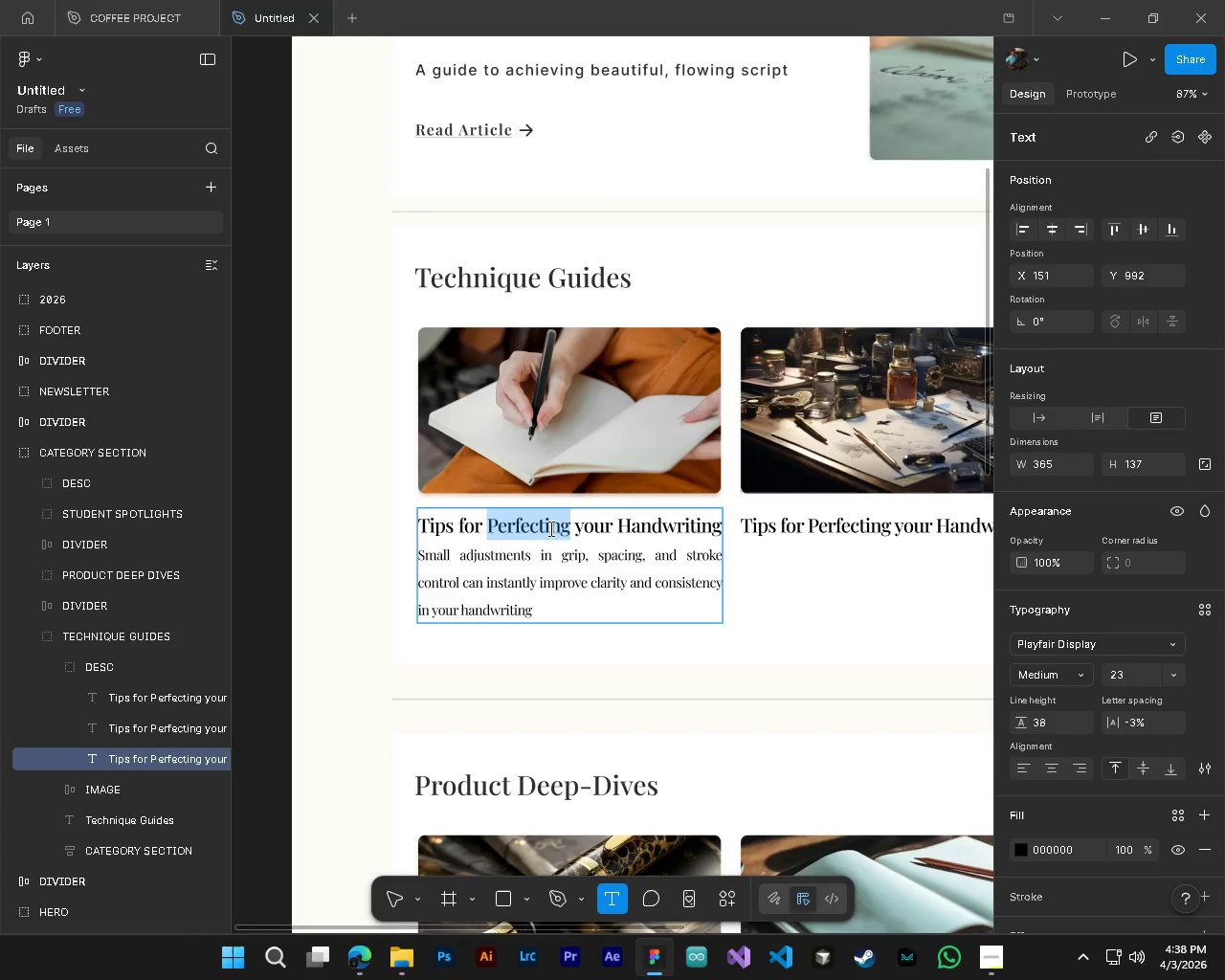 
triple_click([549, 528])
 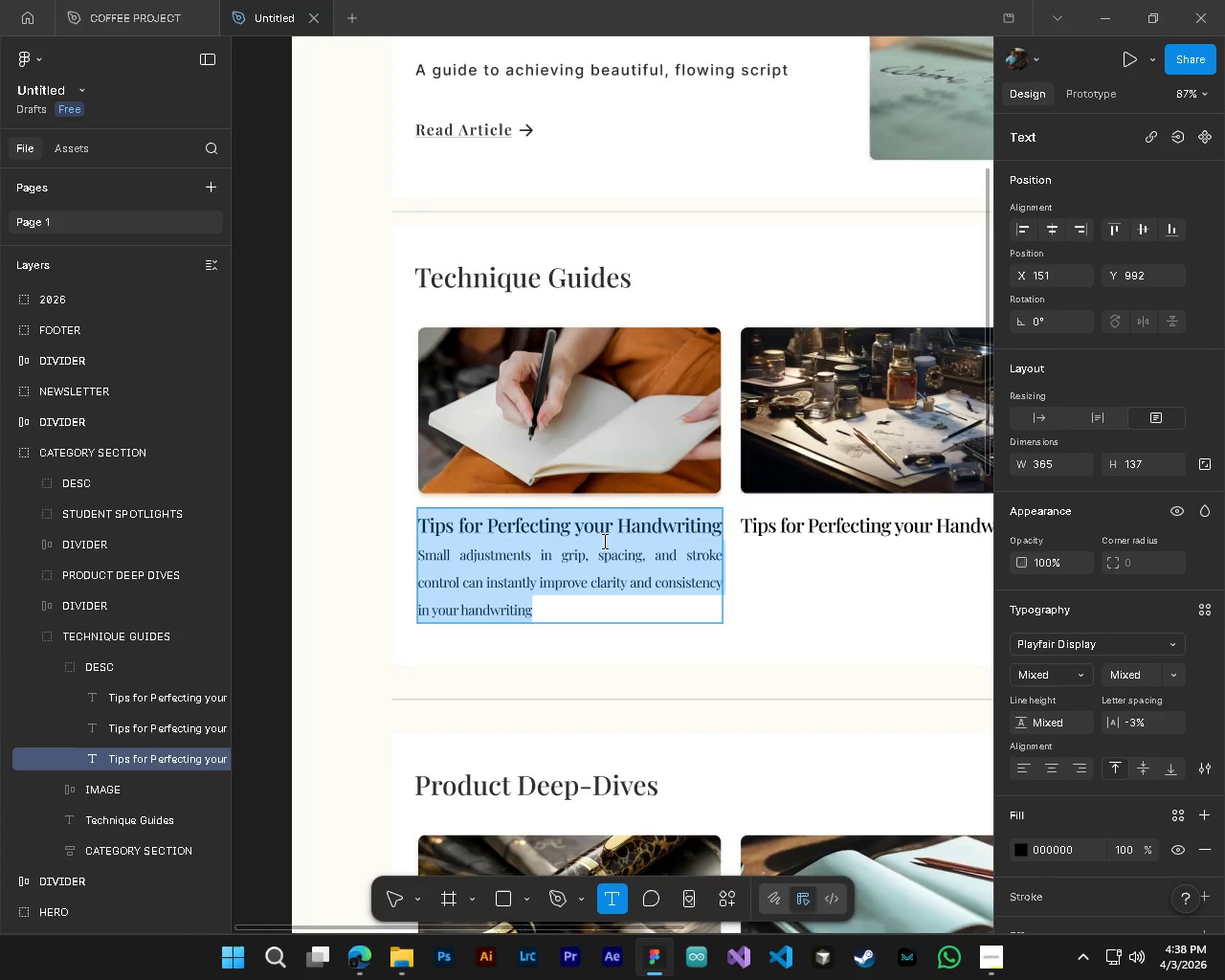 
left_click([606, 539])
 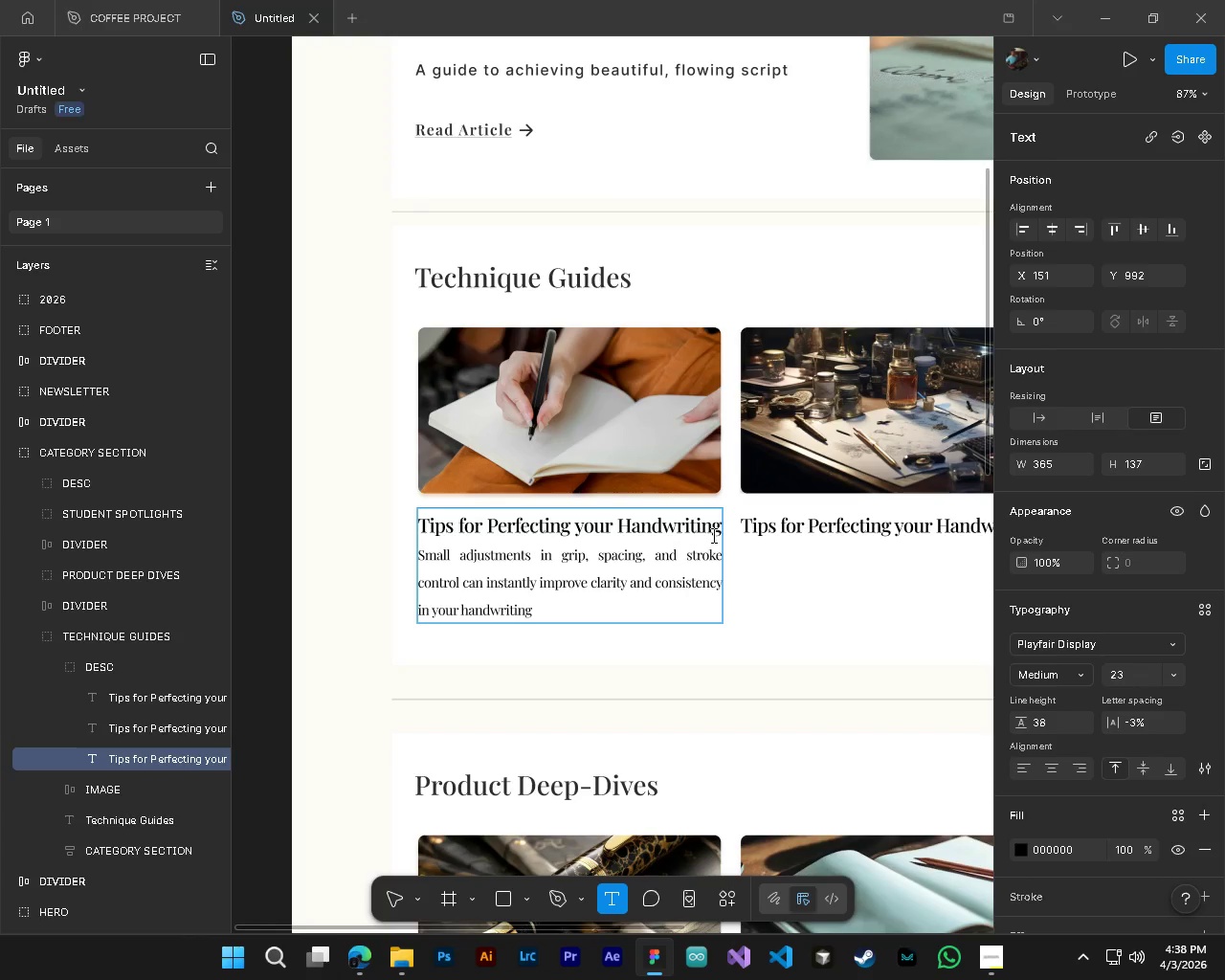 
left_click_drag(start_coordinate=[716, 526], to_coordinate=[429, 521])
 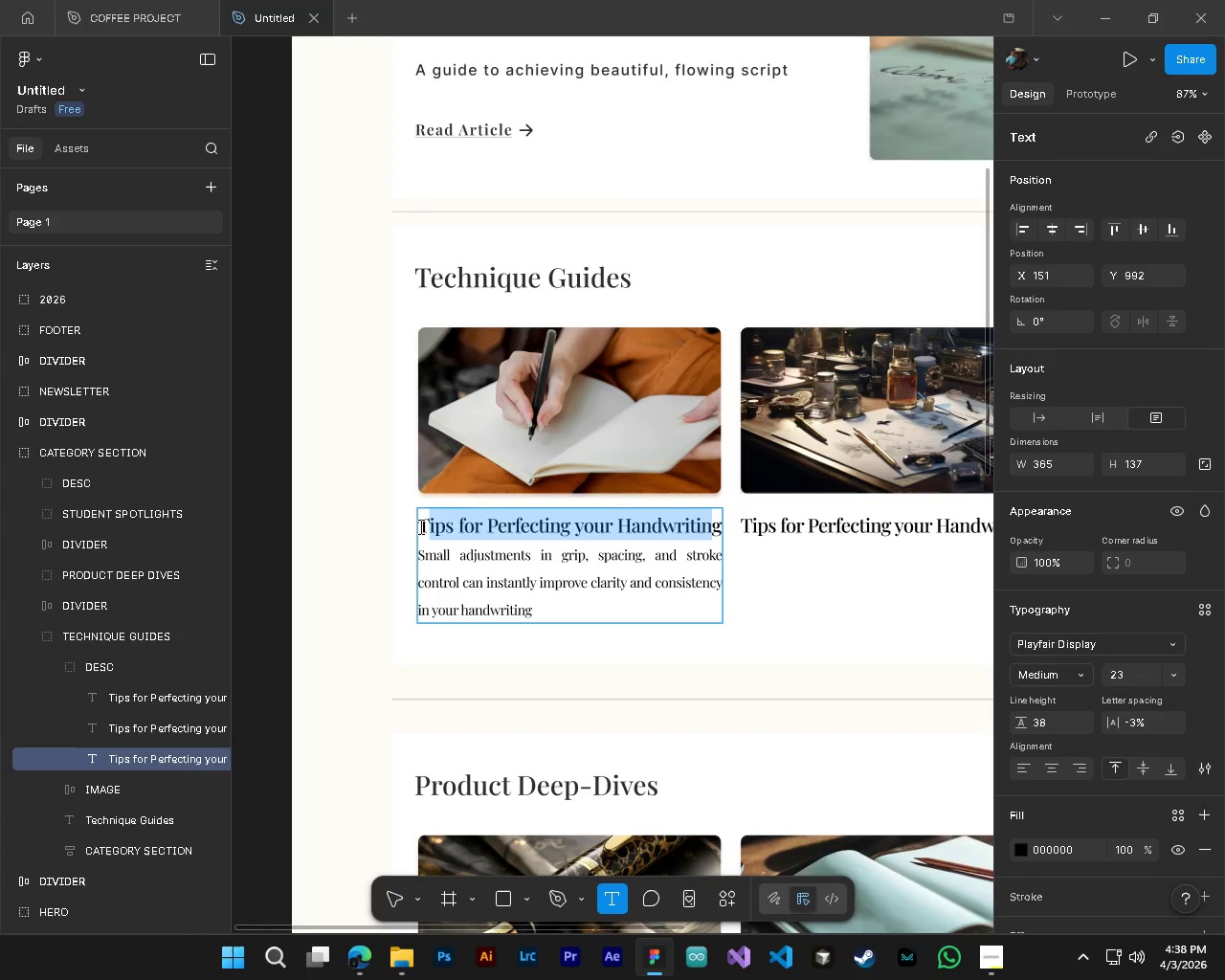 
left_click_drag(start_coordinate=[419, 526], to_coordinate=[780, 526])
 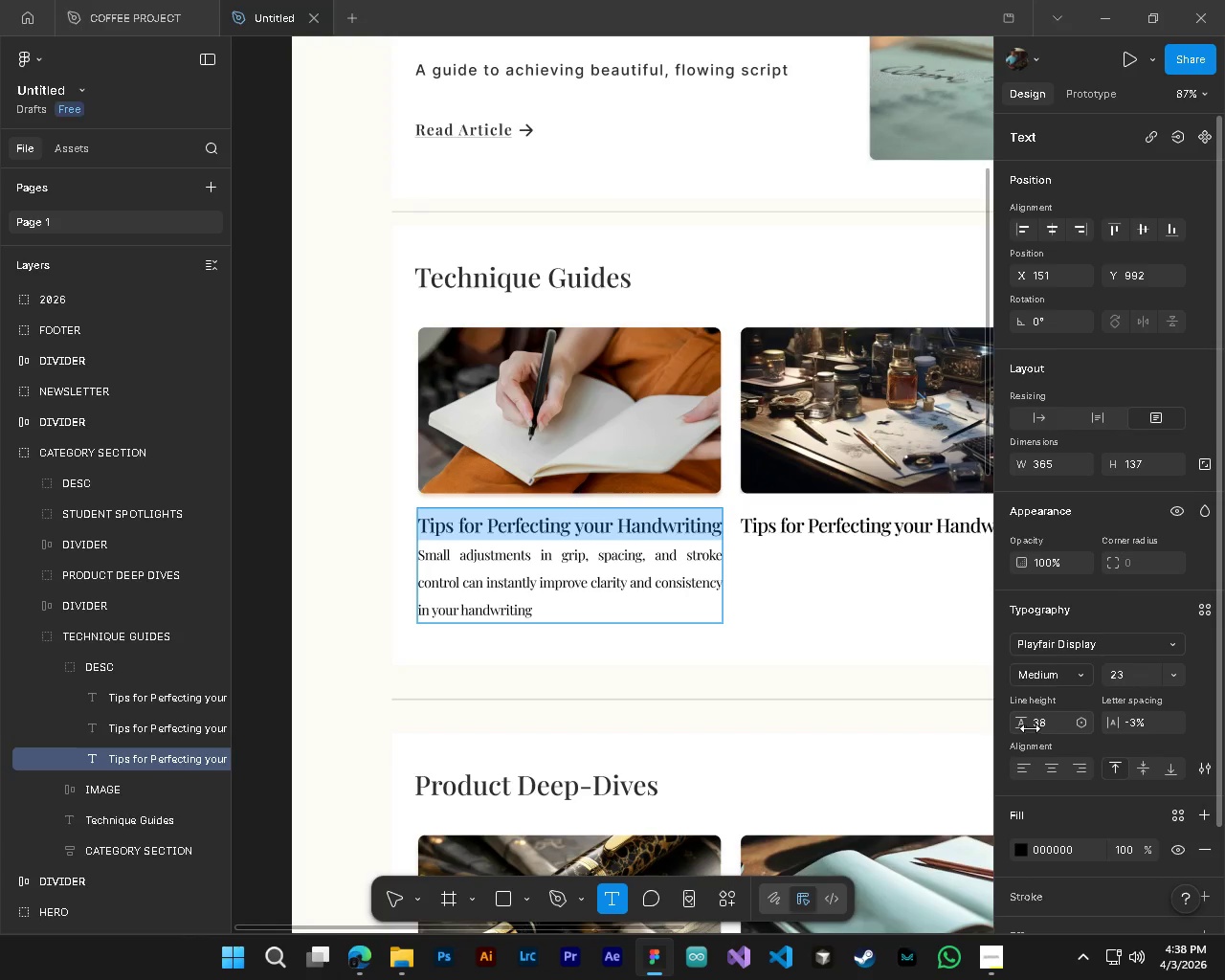 
left_click_drag(start_coordinate=[1029, 727], to_coordinate=[655, 482])
 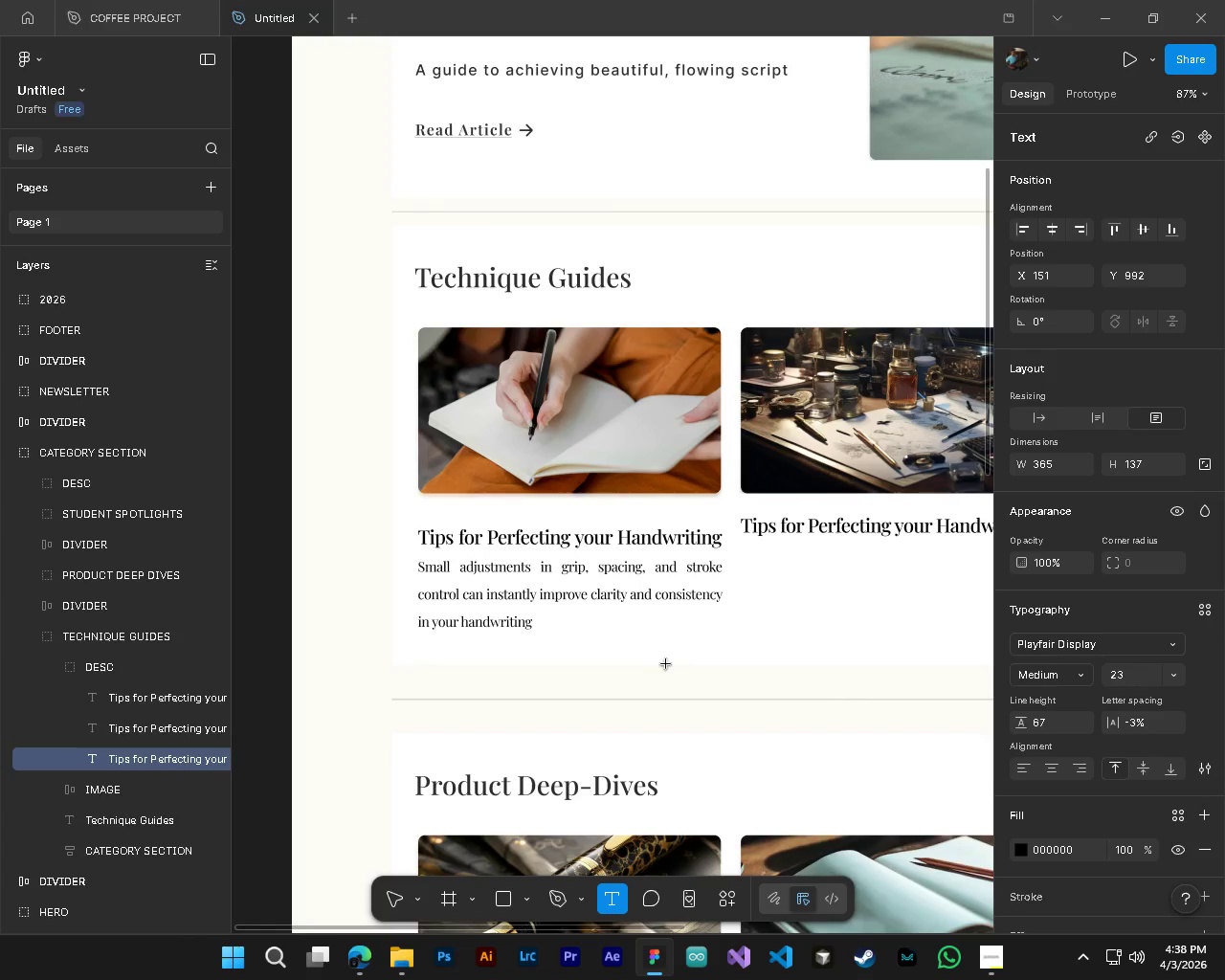 
key(Control+Z)
 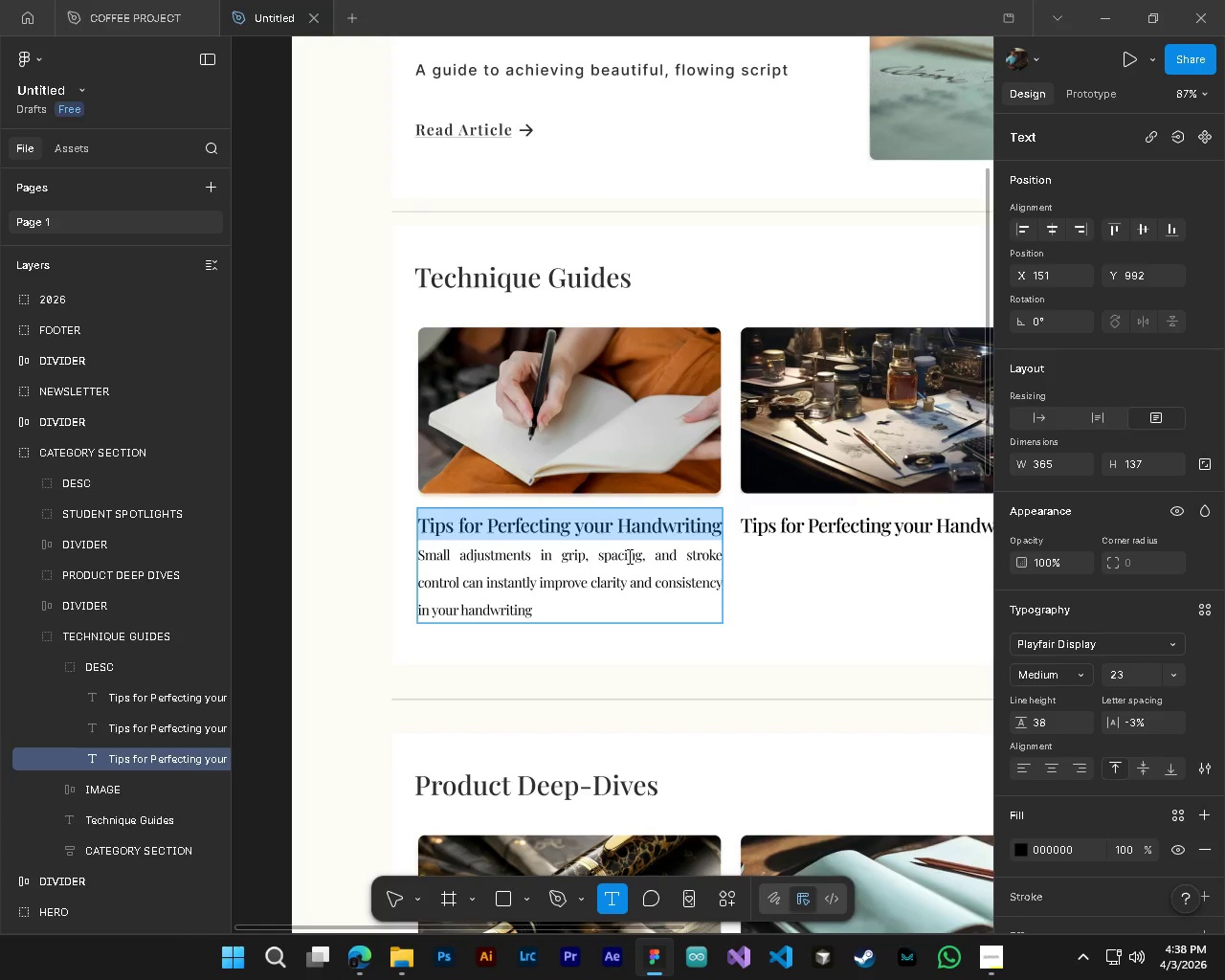 
left_click([492, 570])
 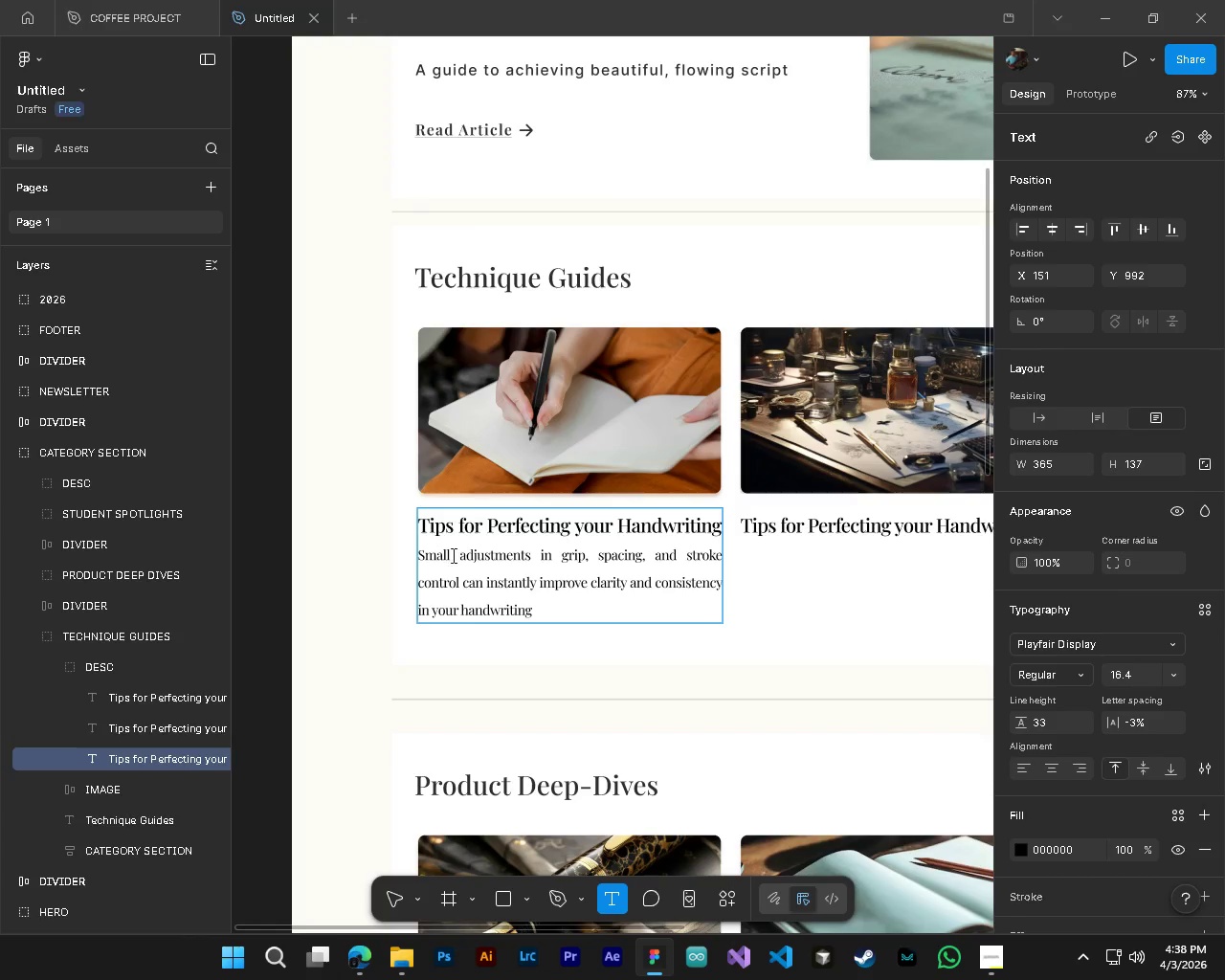 
left_click([451, 553])
 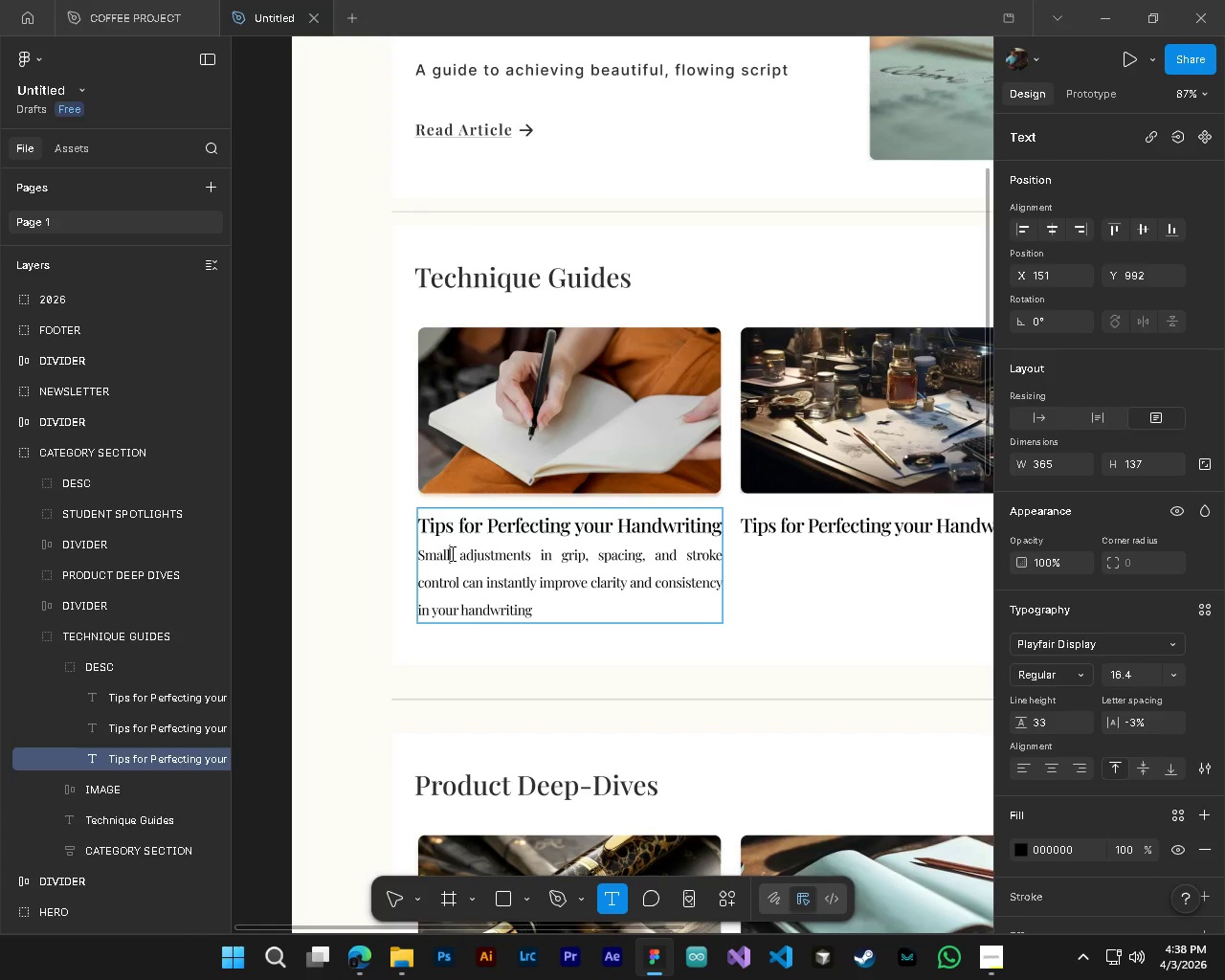 
key(ArrowLeft)
 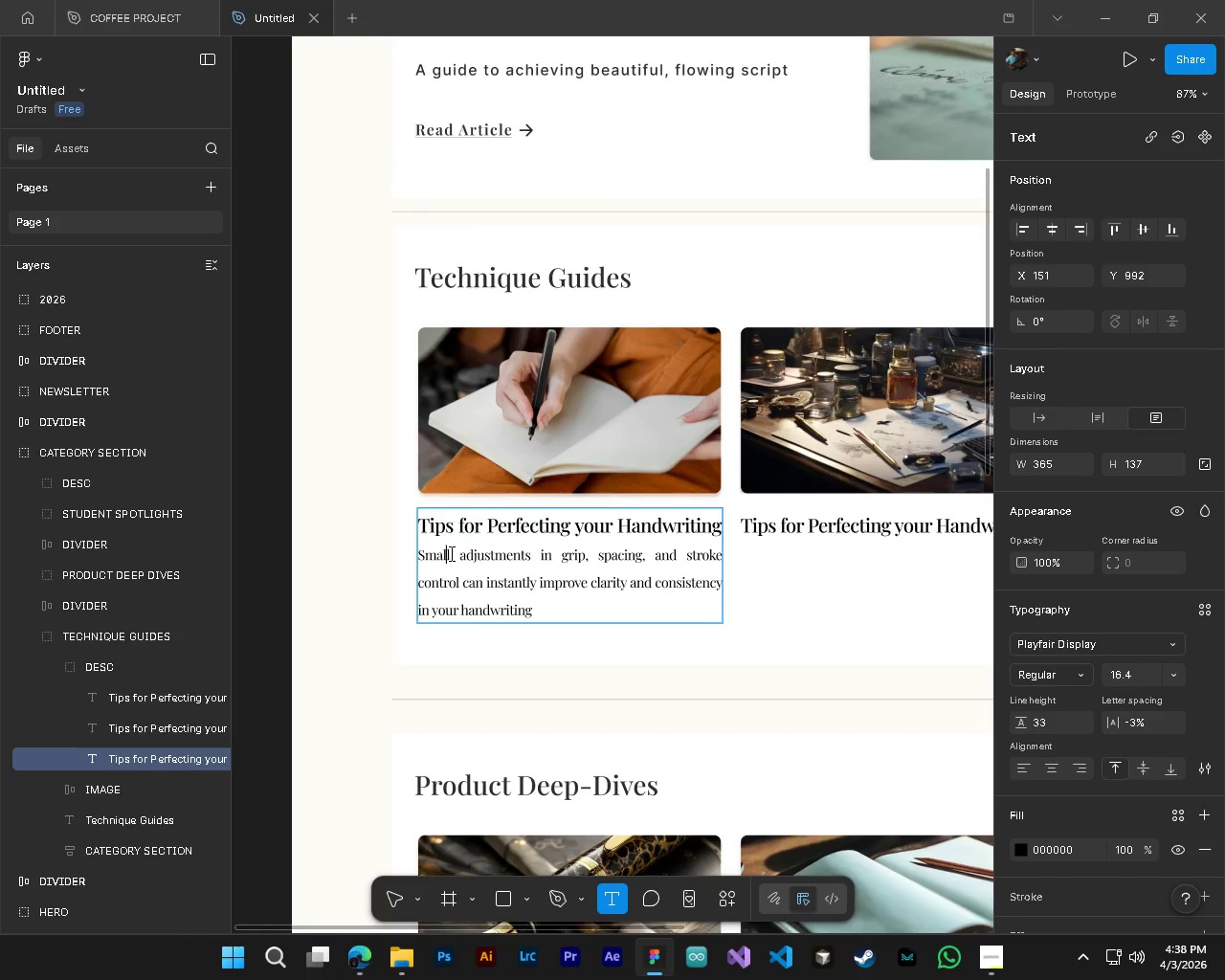 
key(ArrowLeft)
 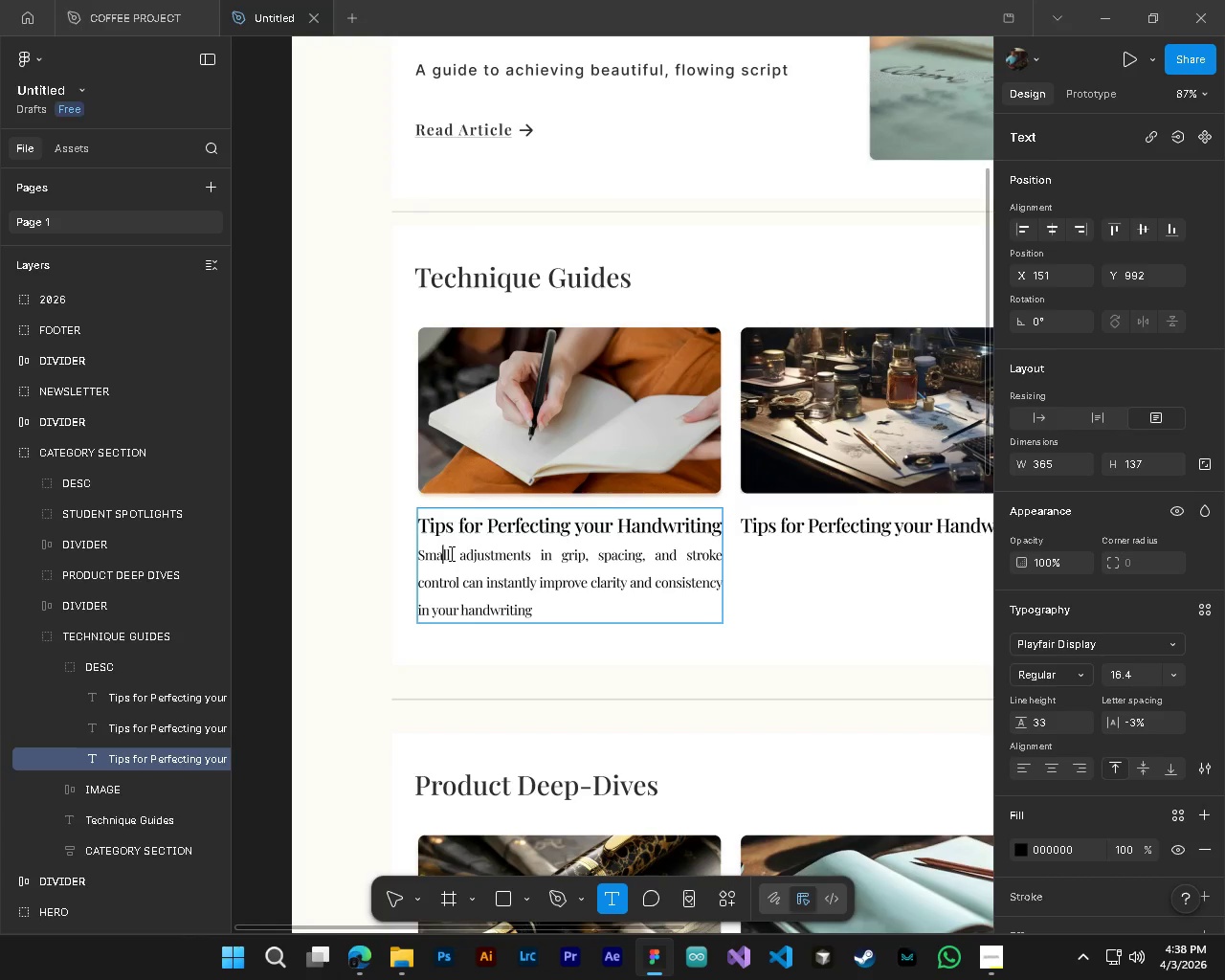 
hold_key(key=ArrowLeft, duration=0.45)
 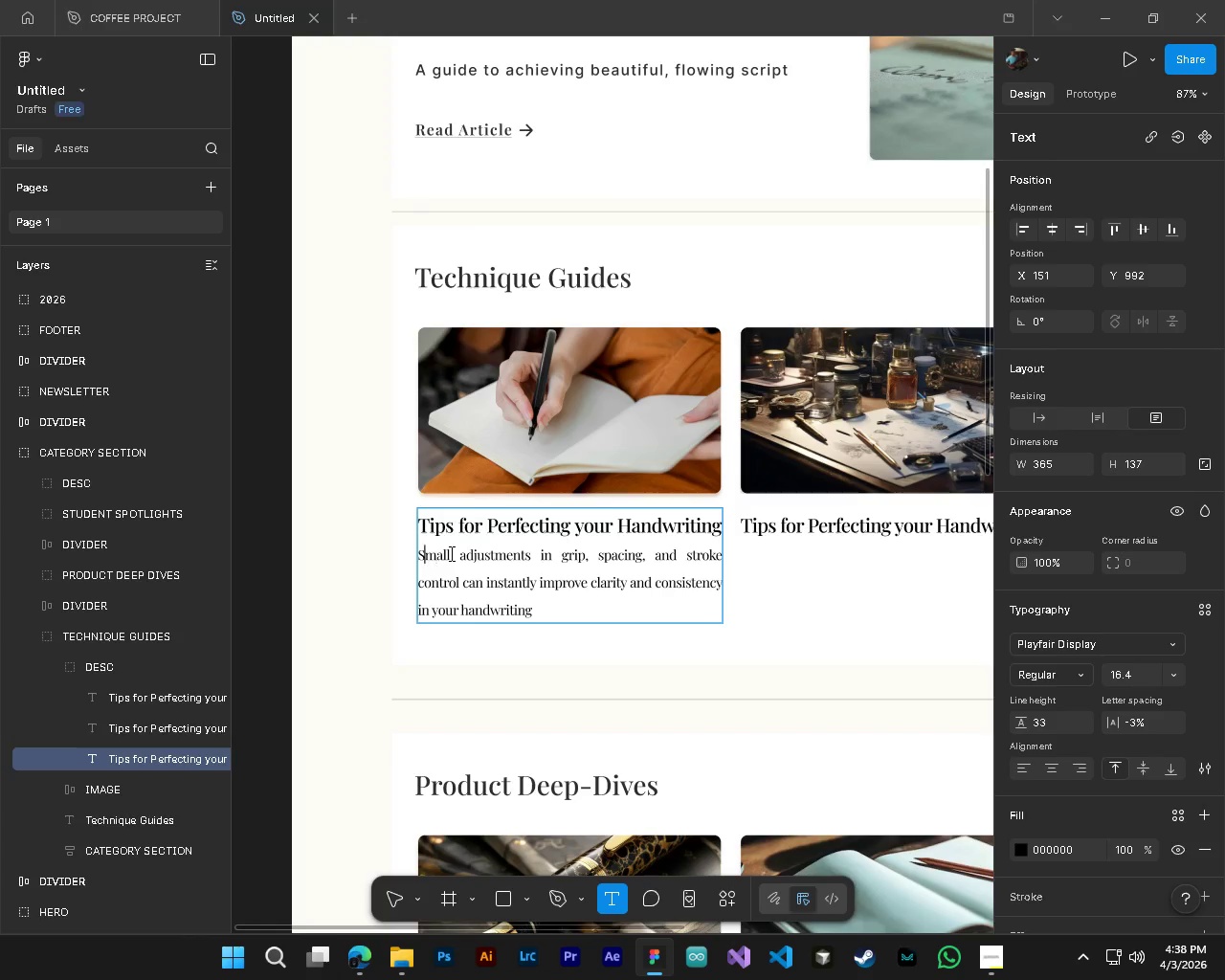 
key(ArrowLeft)
 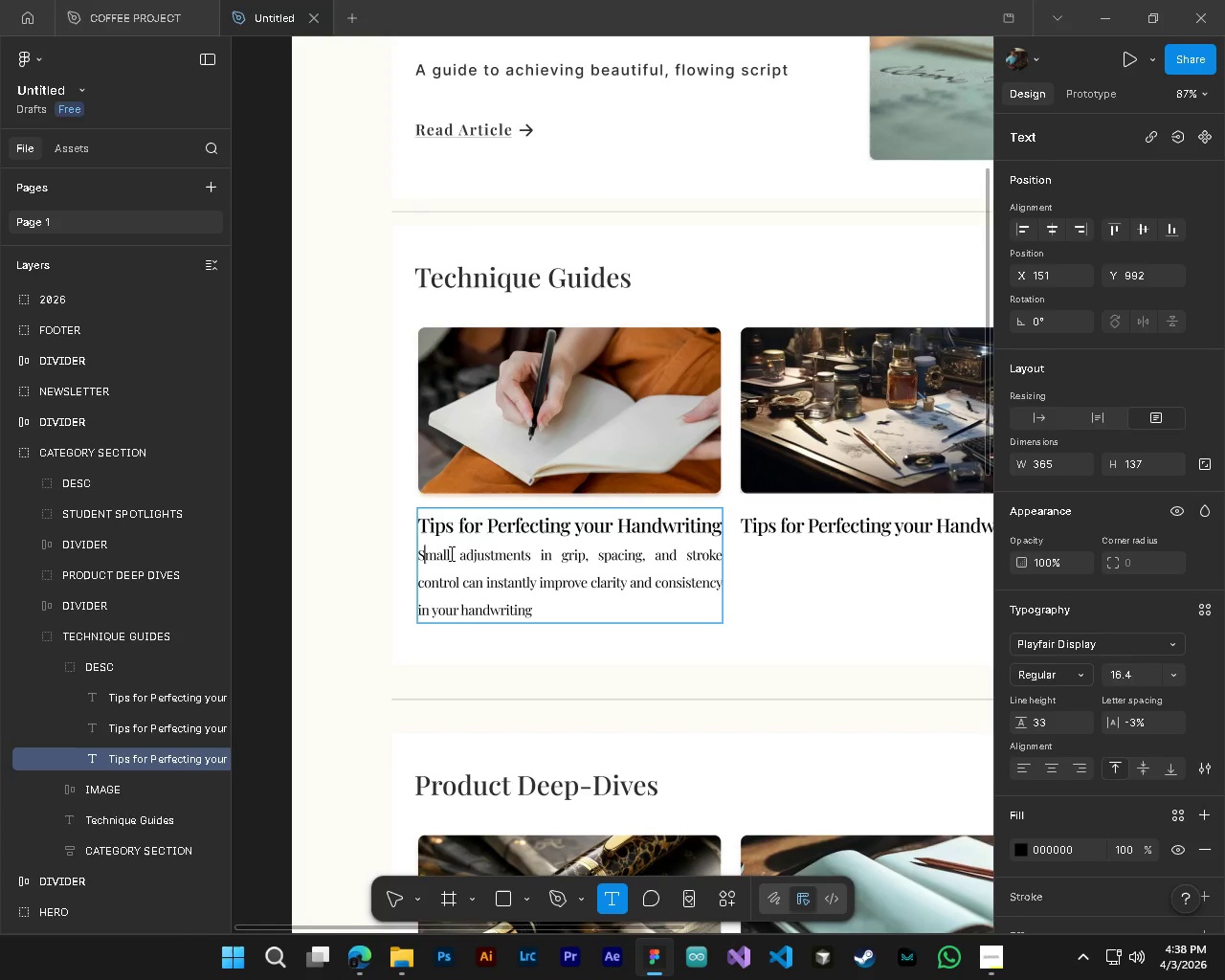 
key(ArrowLeft)
 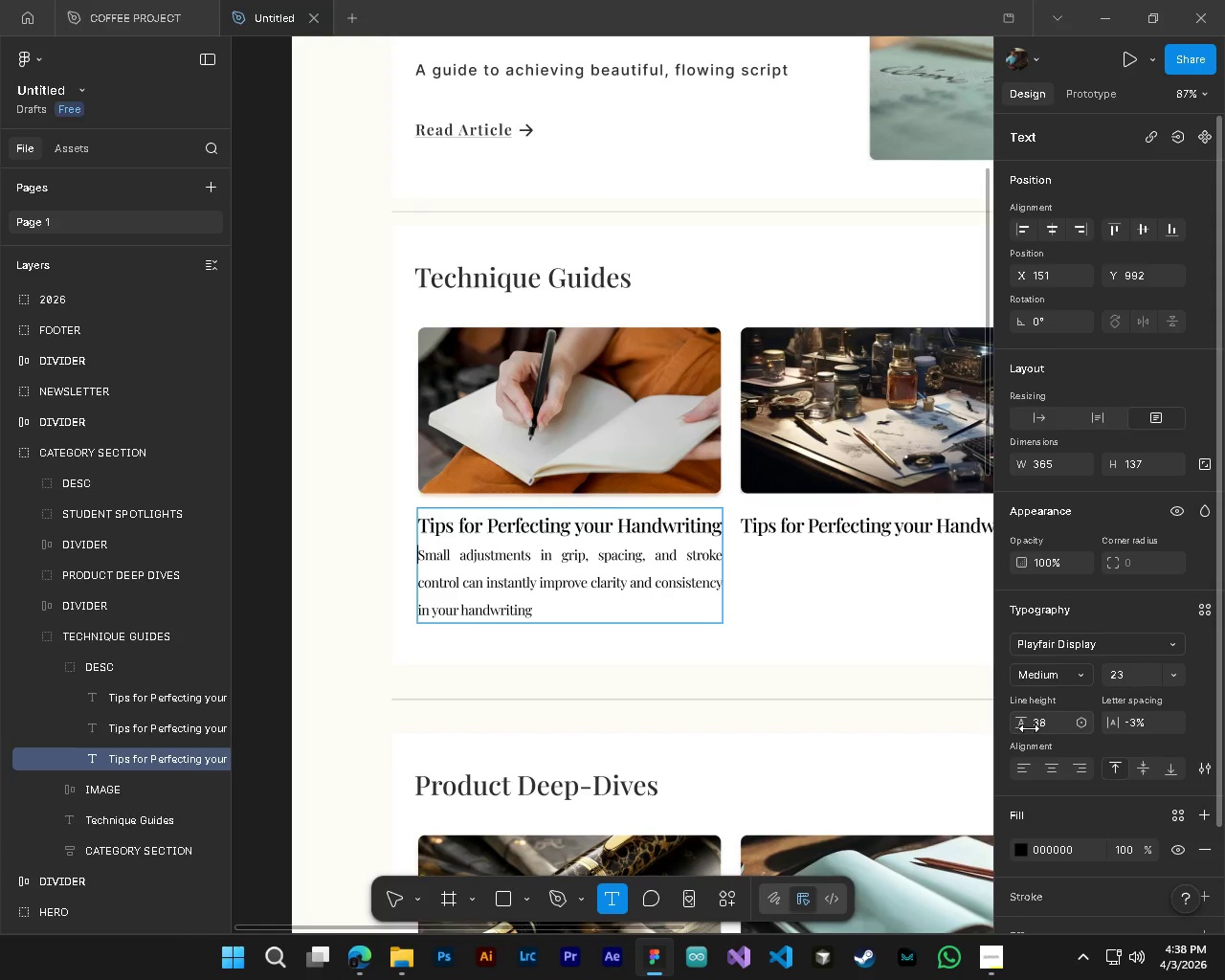 
left_click_drag(start_coordinate=[1029, 727], to_coordinate=[632, 485])
 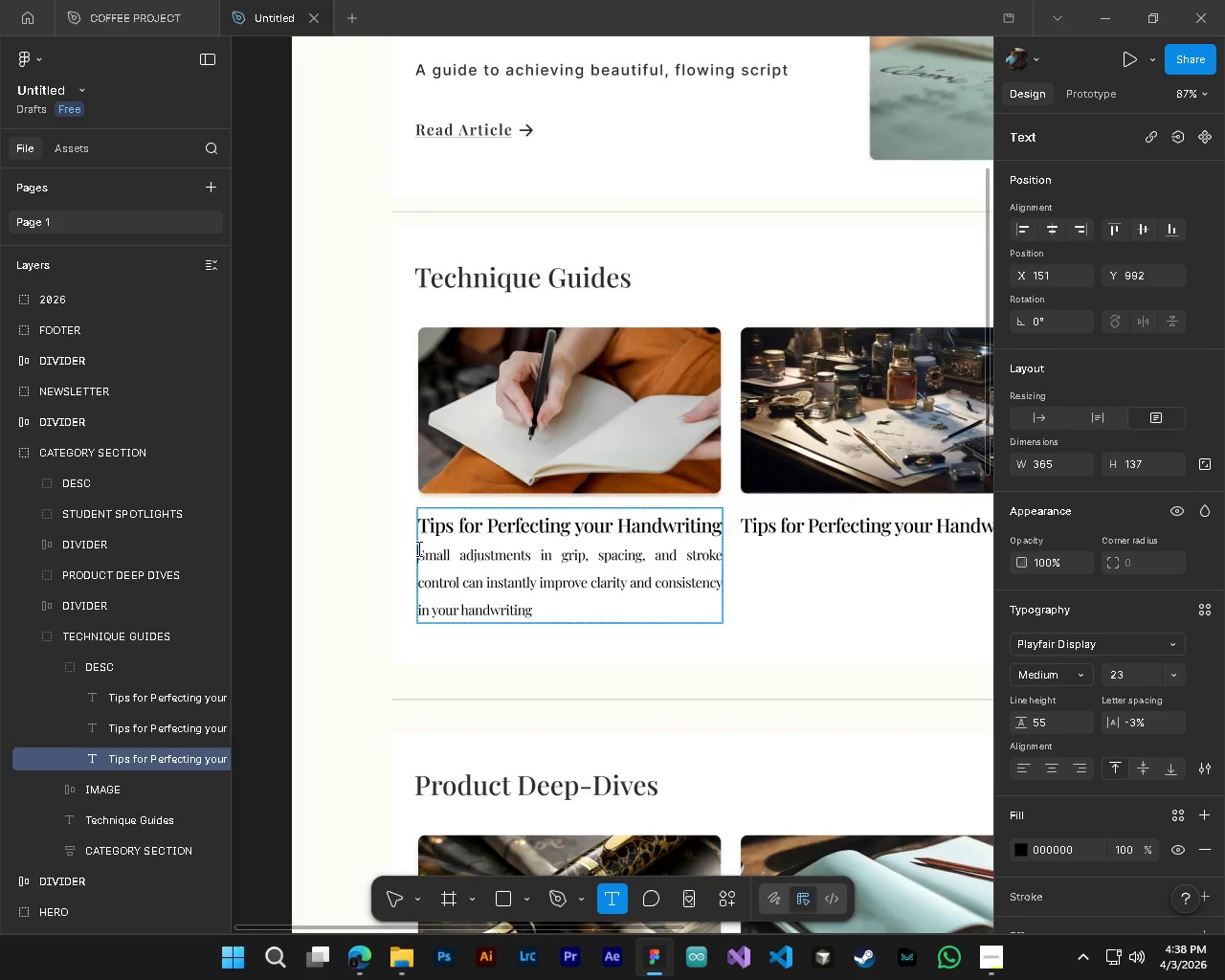 
left_click_drag(start_coordinate=[462, 545], to_coordinate=[408, 523])
 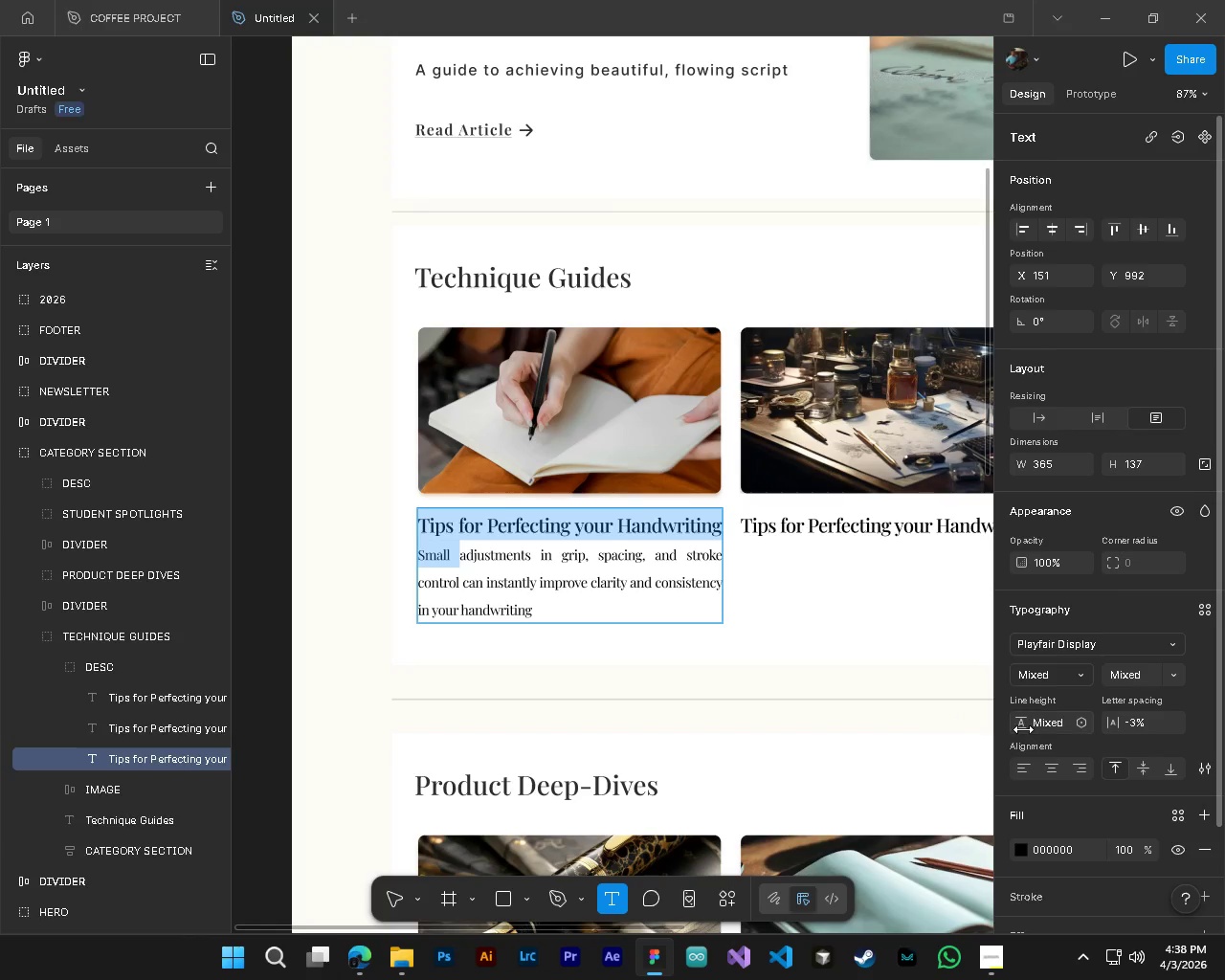 
left_click_drag(start_coordinate=[1023, 725], to_coordinate=[1056, 726])
 